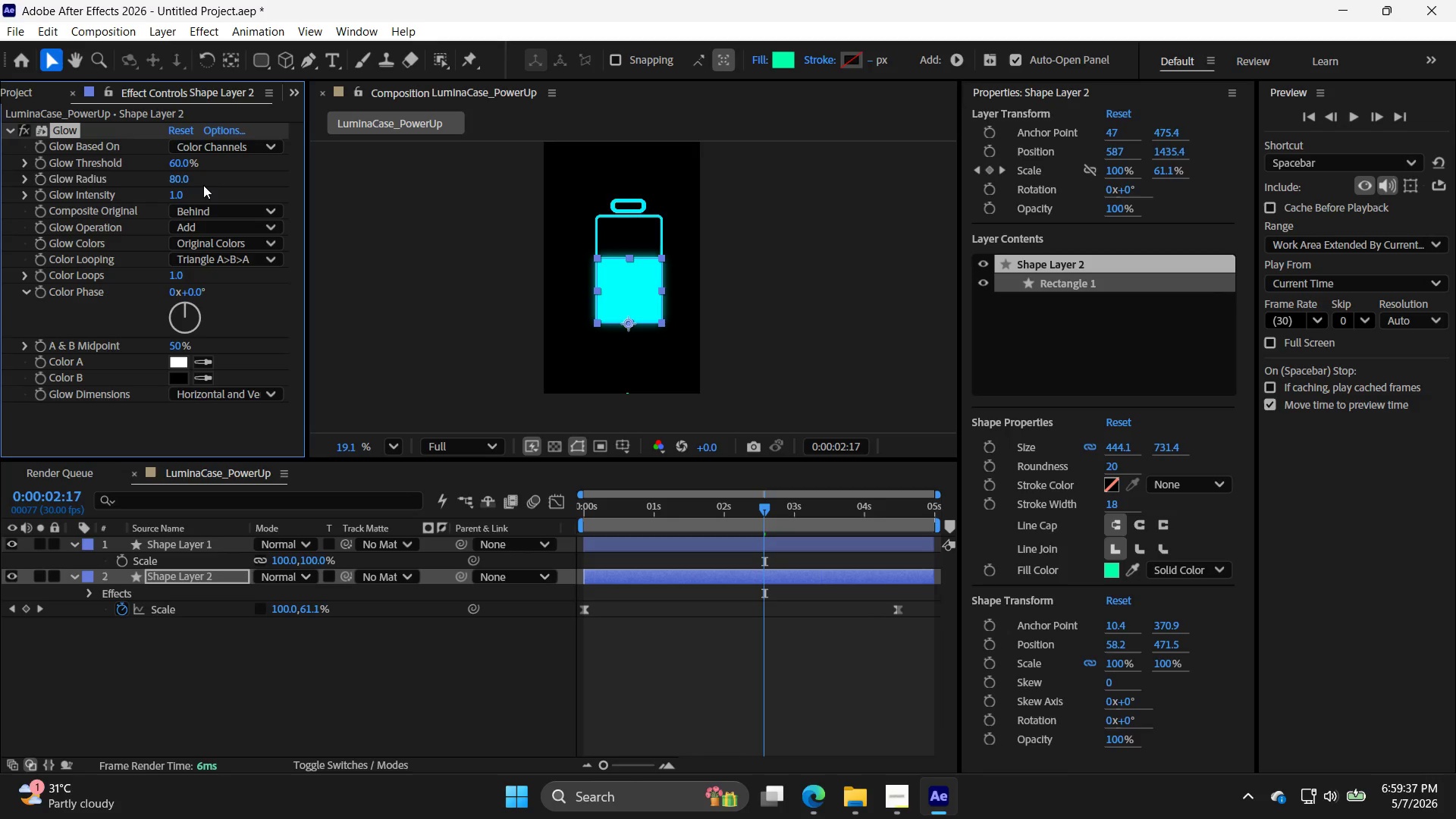 
left_click_drag(start_coordinate=[179, 199], to_coordinate=[246, 200])
 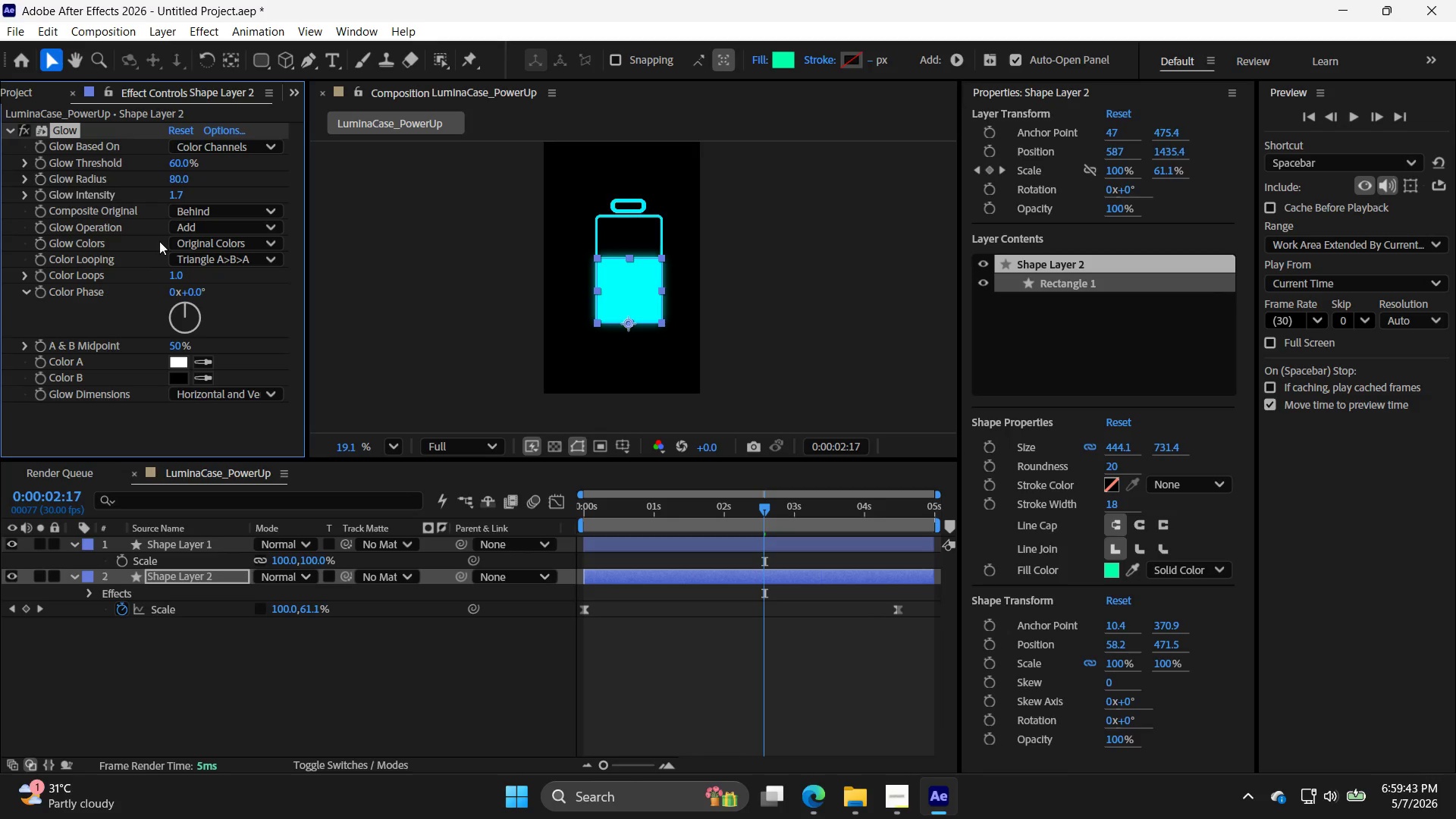 
left_click_drag(start_coordinate=[175, 193], to_coordinate=[193, 193])
 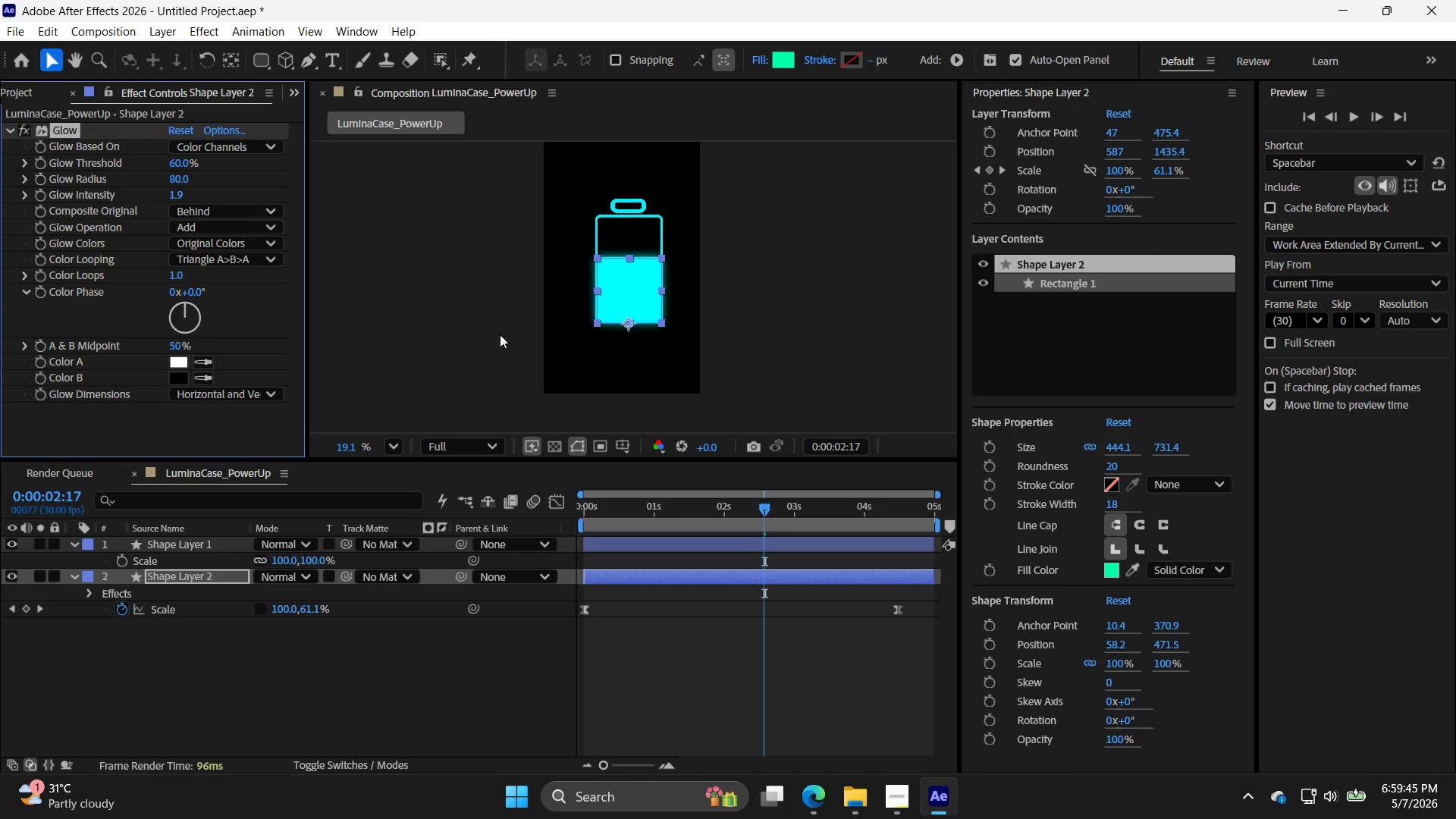 
left_click([507, 390])
 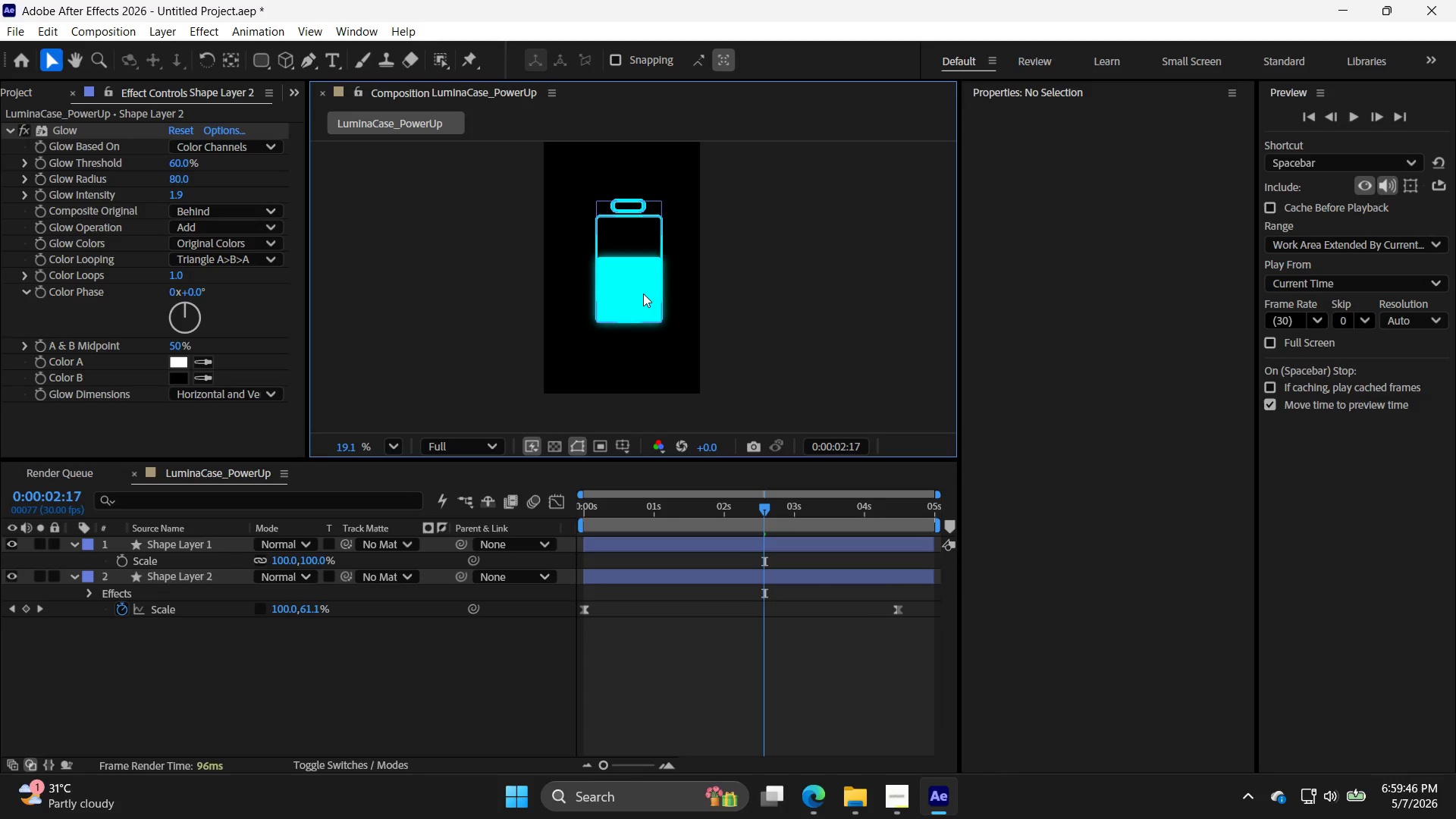 
left_click_drag(start_coordinate=[643, 293], to_coordinate=[711, 315])
 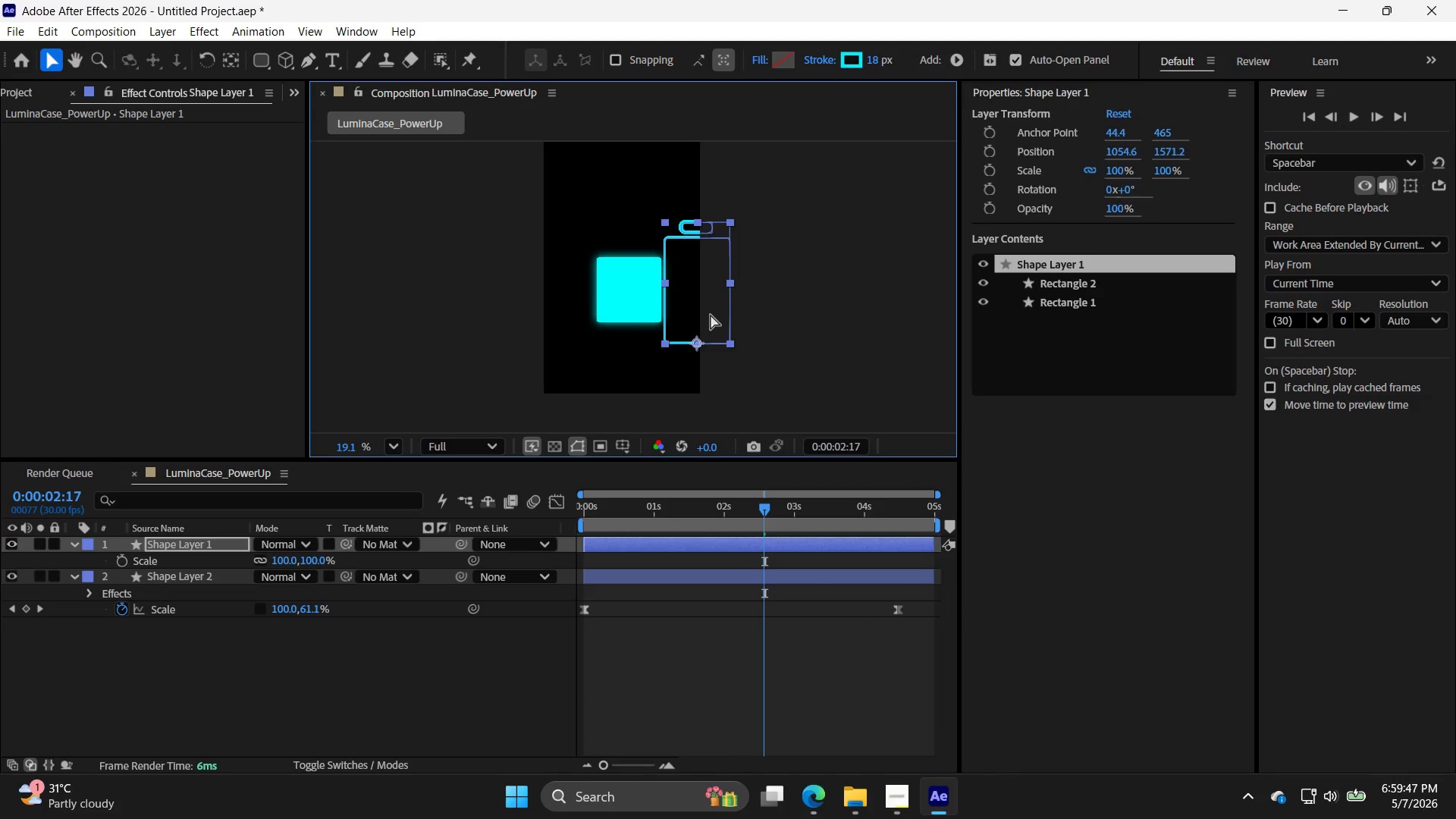 
key(Control+Z)
 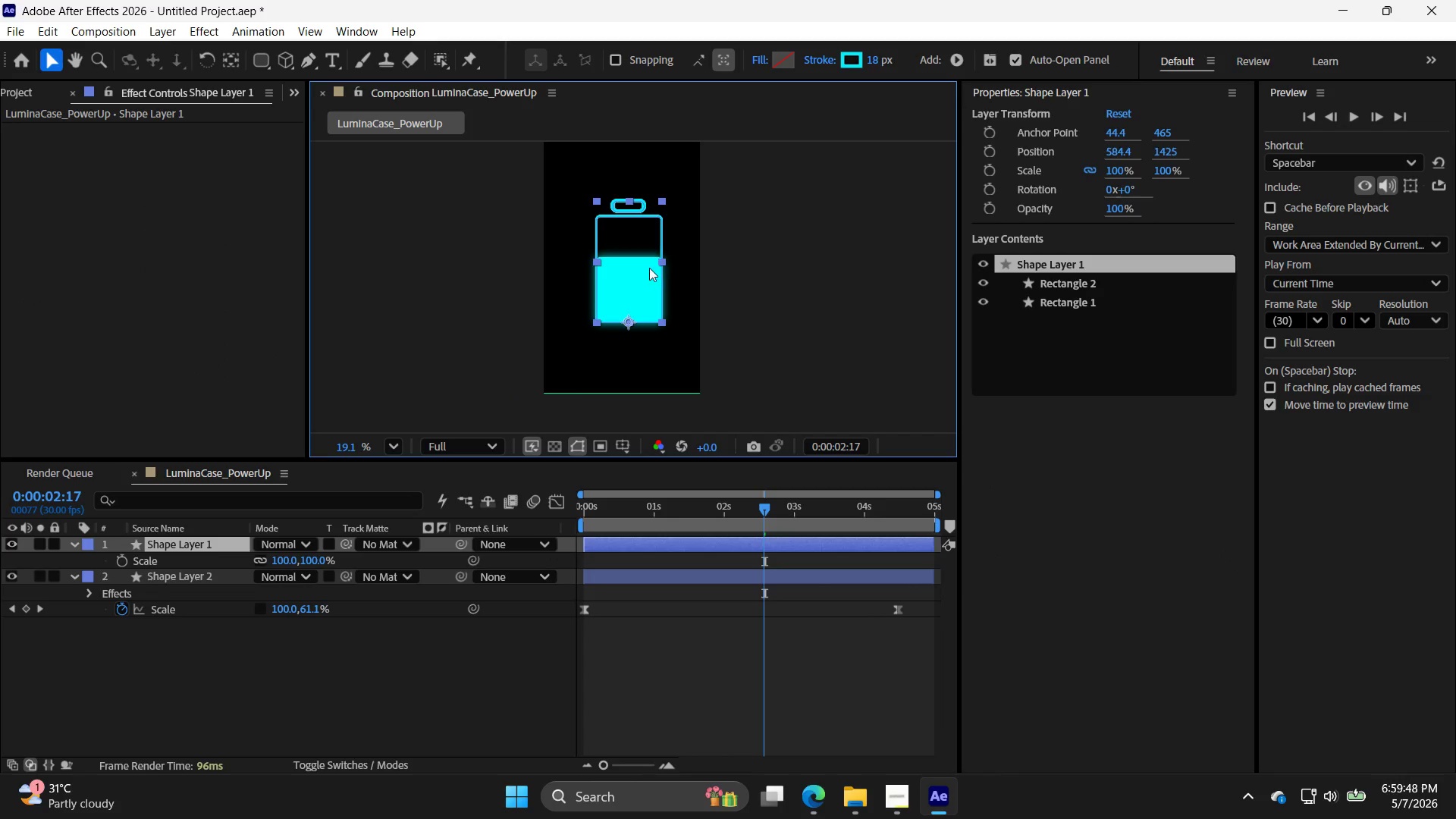 
key(Alt+AltLeft)
 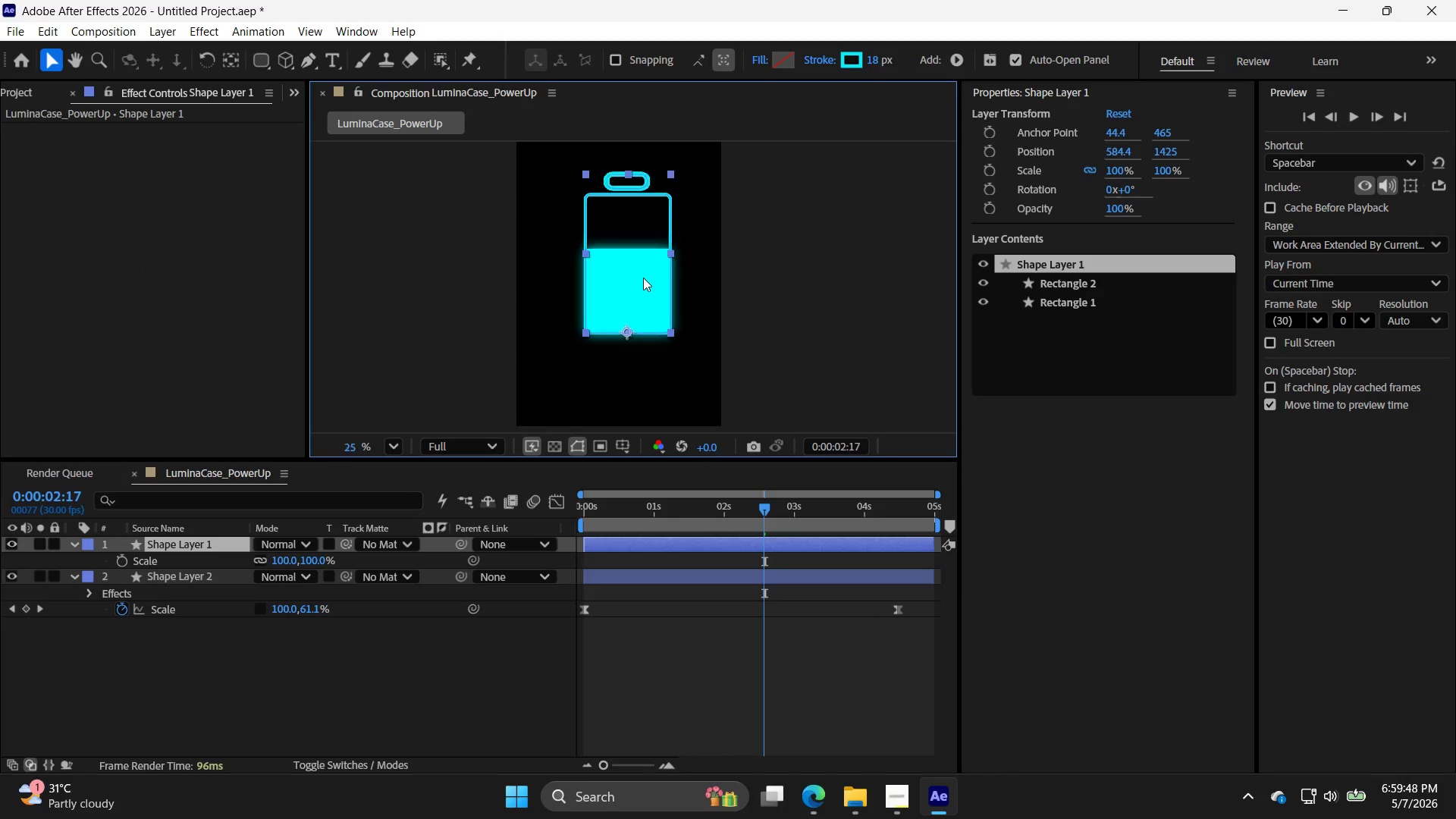 
scroll: coordinate [643, 278], scroll_direction: up, amount: 4.0
 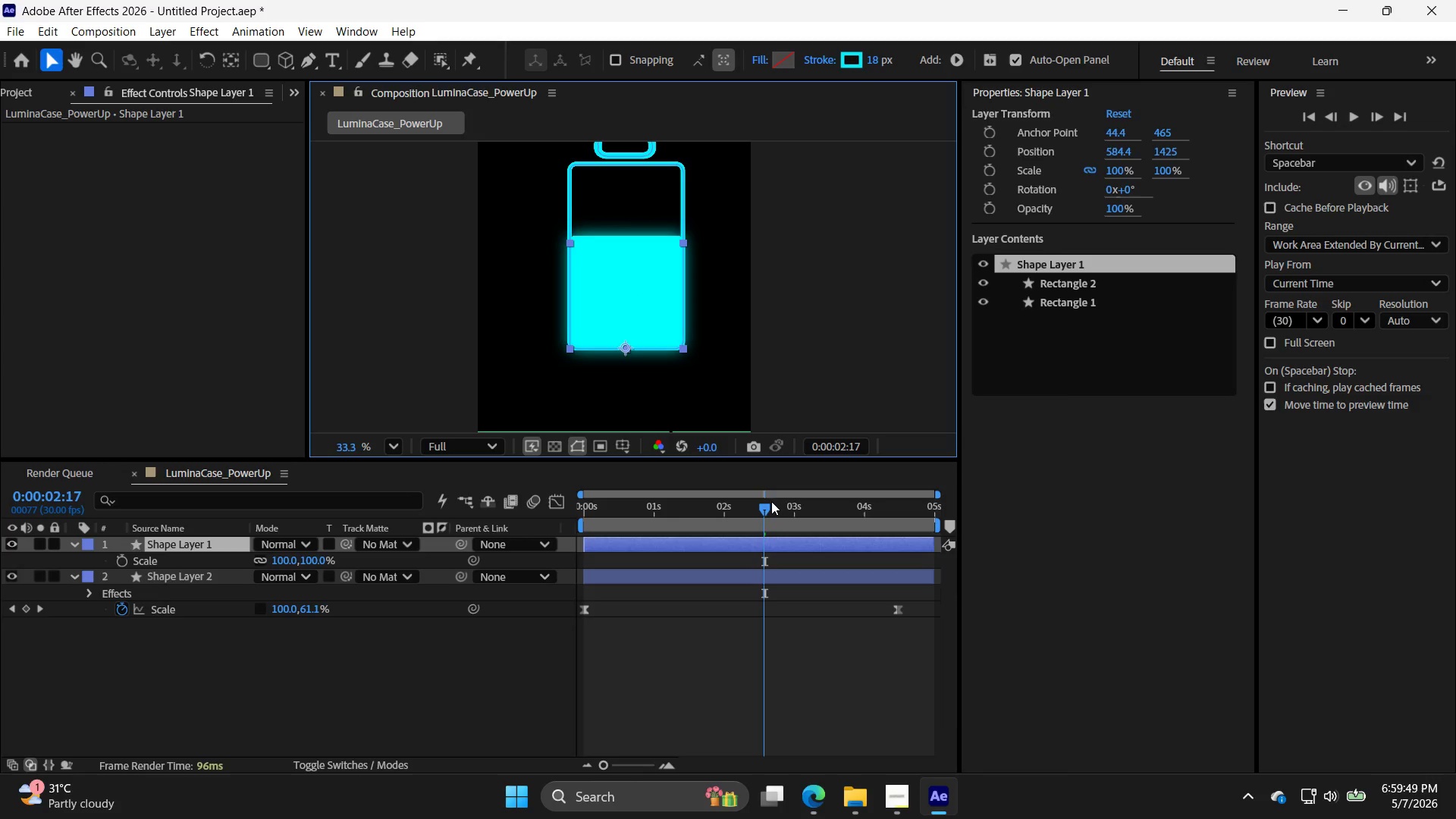 
left_click_drag(start_coordinate=[767, 508], to_coordinate=[891, 512])
 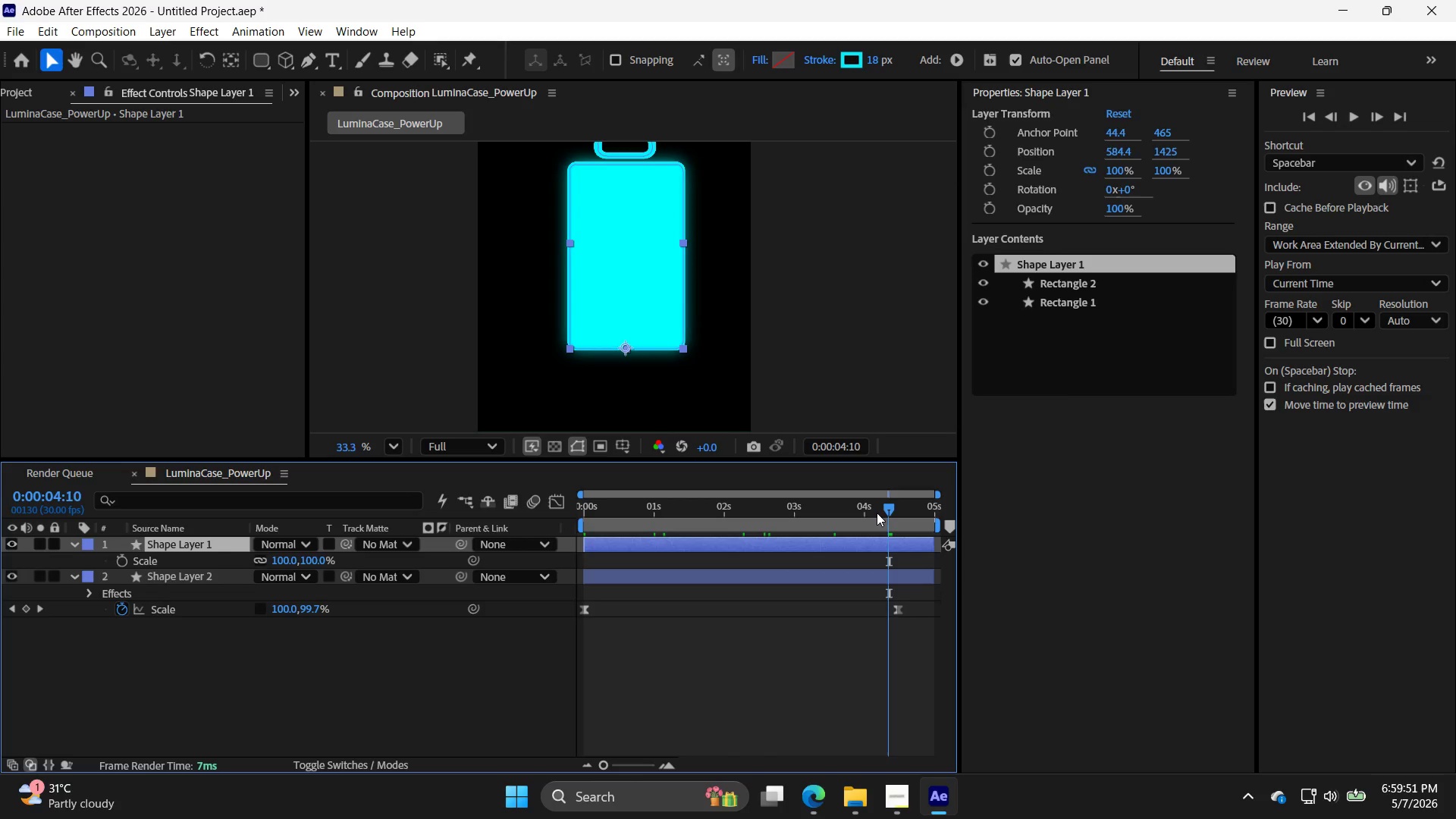 
key(Control+Z)
 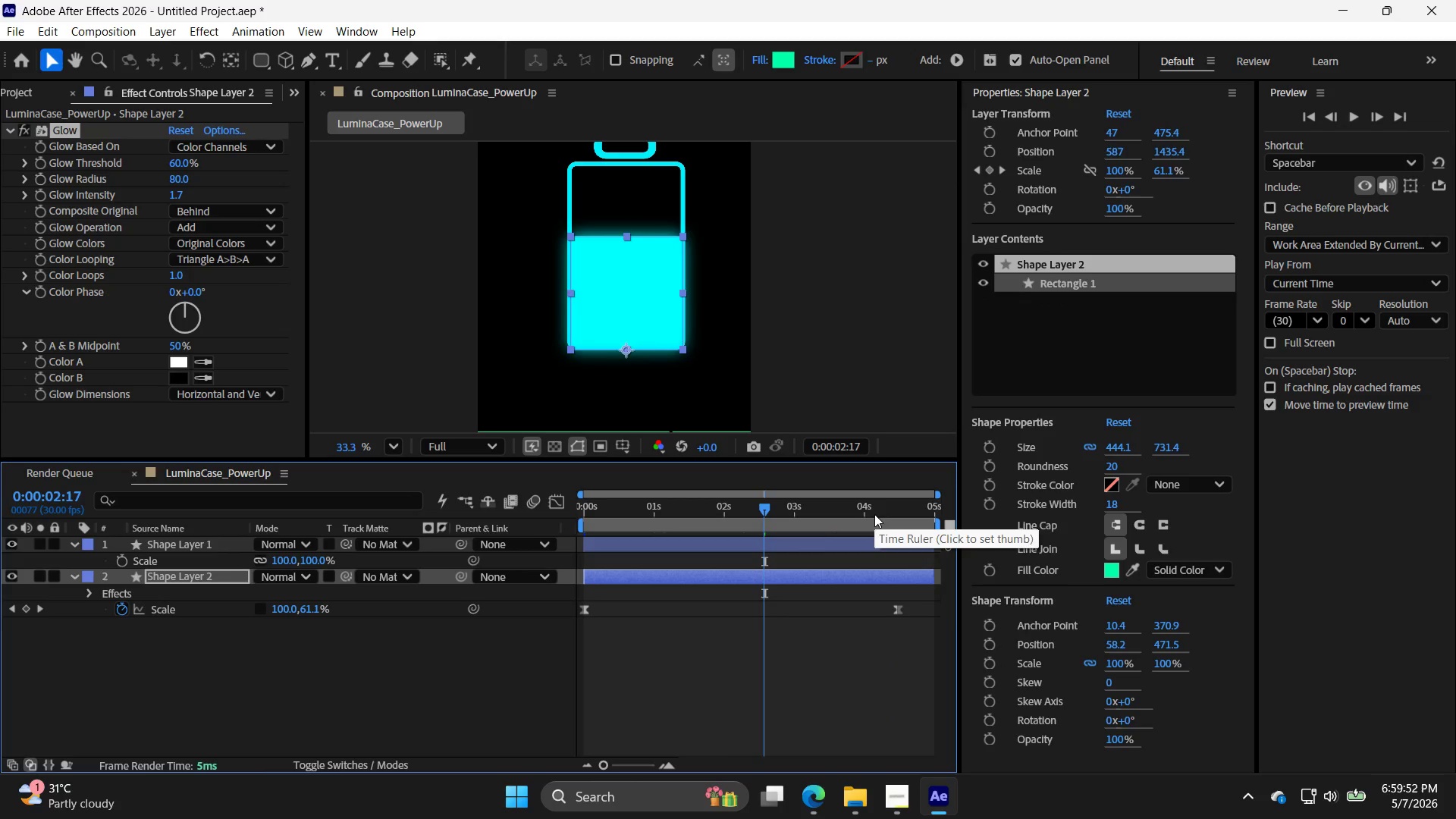 
key(Control+Shift+ShiftLeft)
 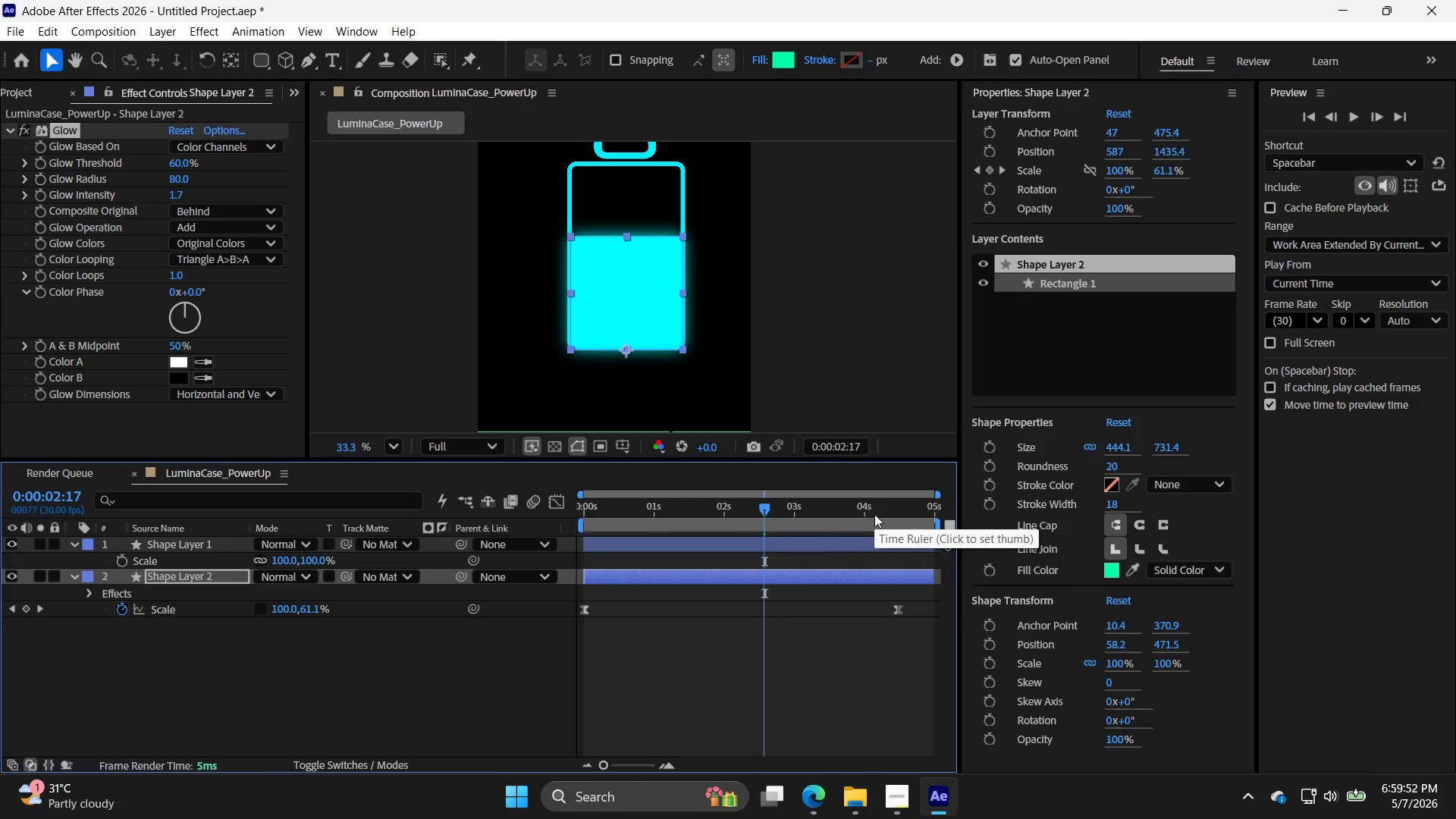 
key(Control+Z)
 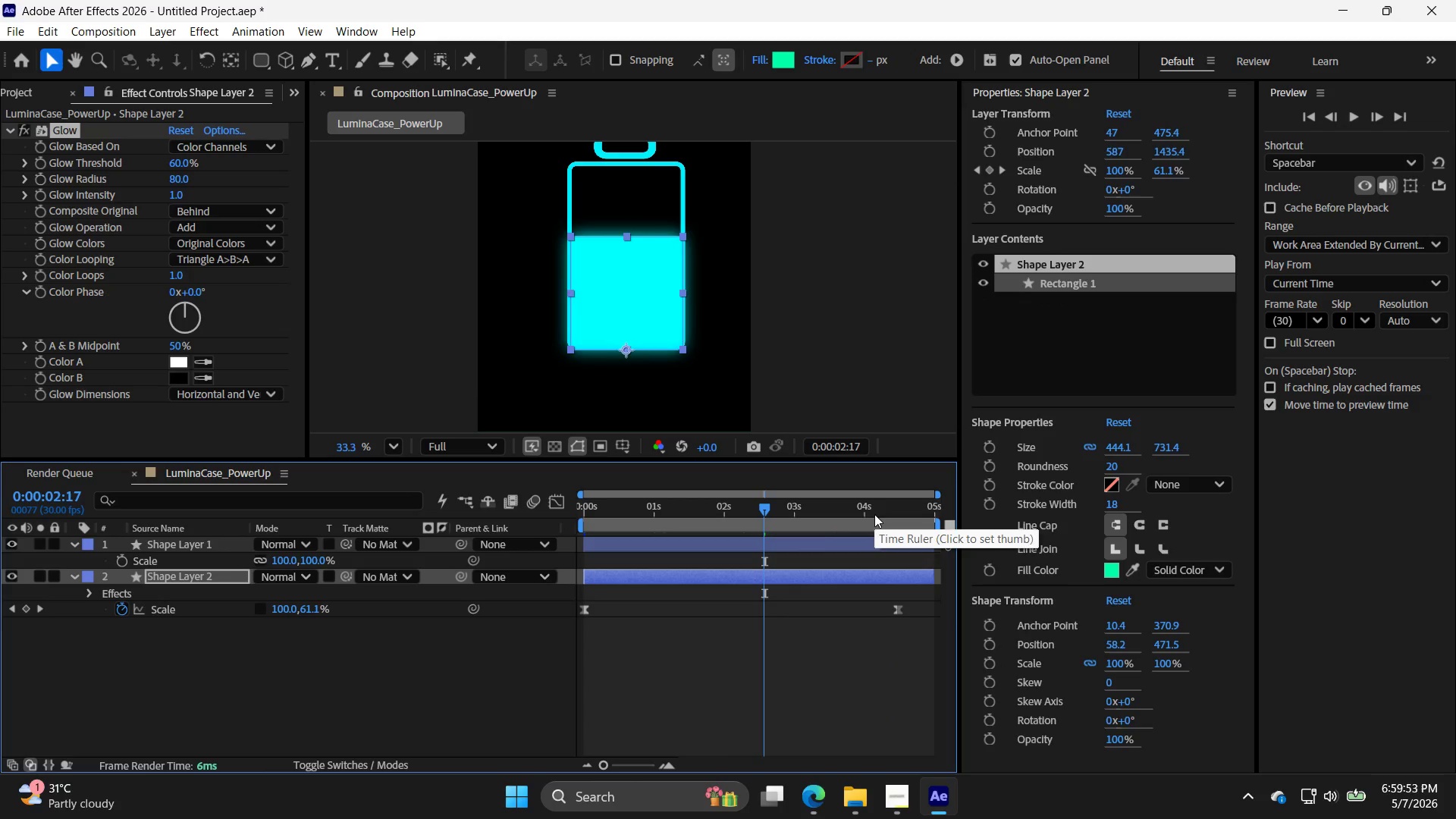 
key(Control+Shift+Z)
 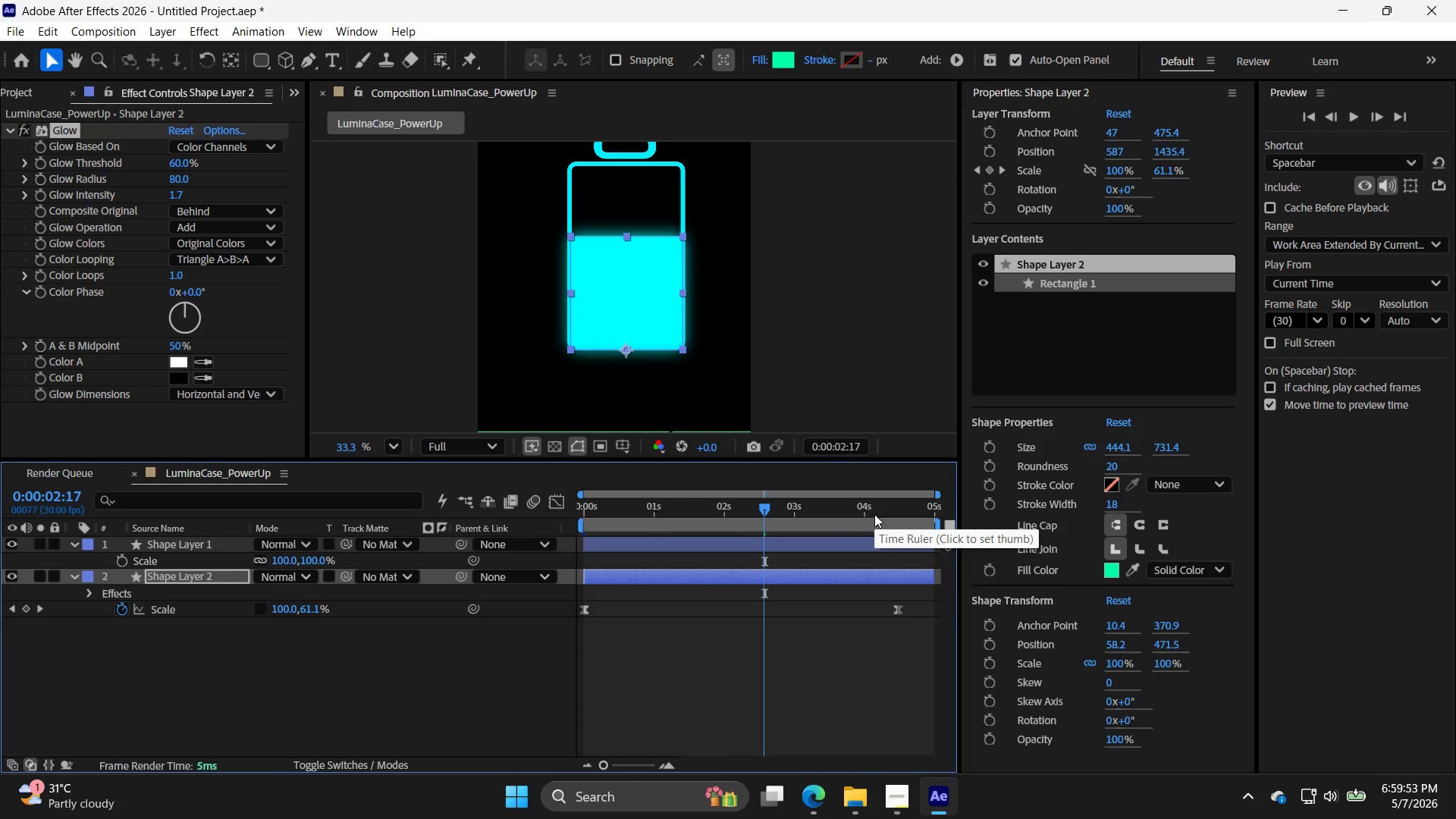 
key(Control+Shift+Z)
 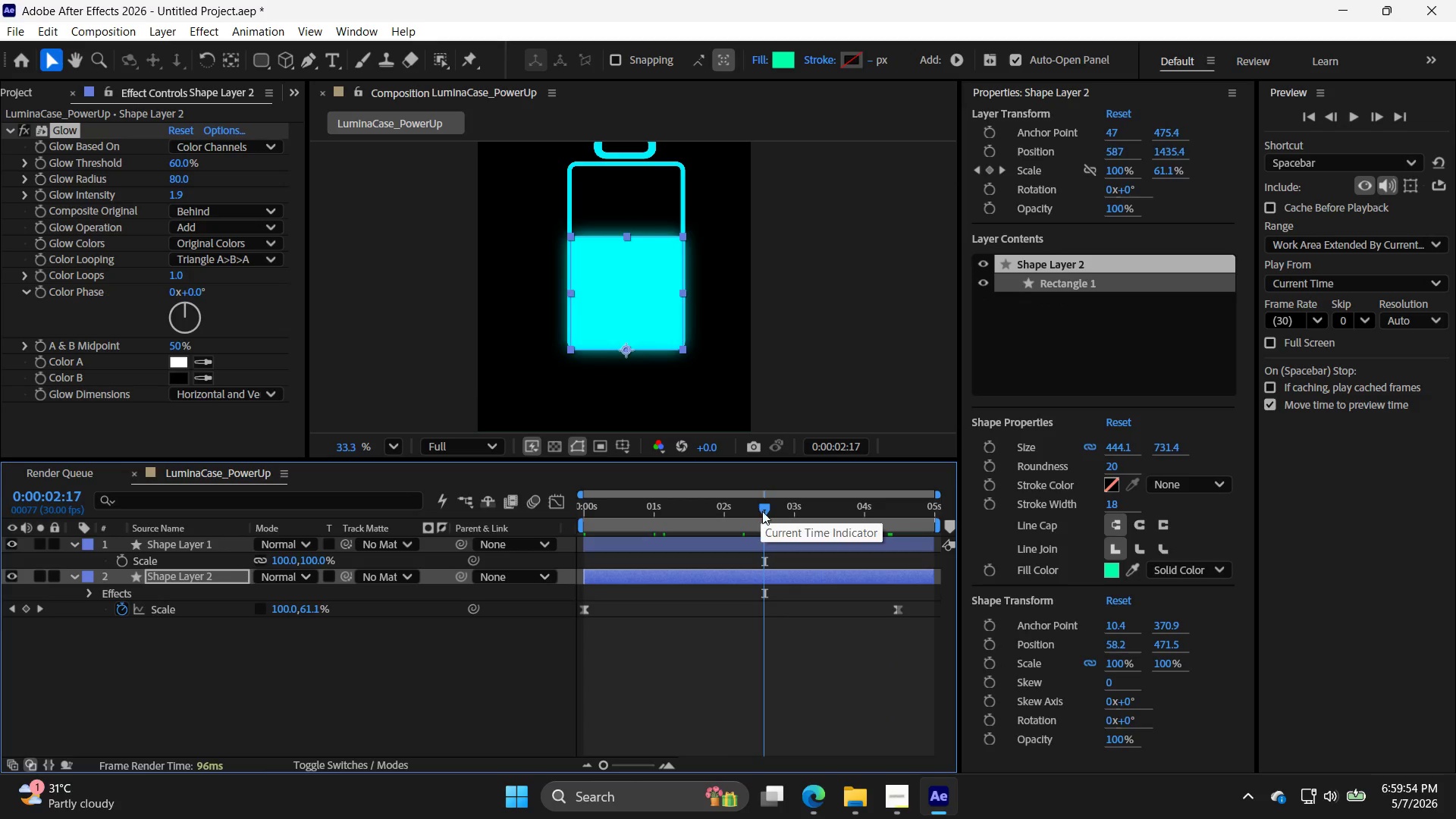 
left_click_drag(start_coordinate=[764, 510], to_coordinate=[767, 522])
 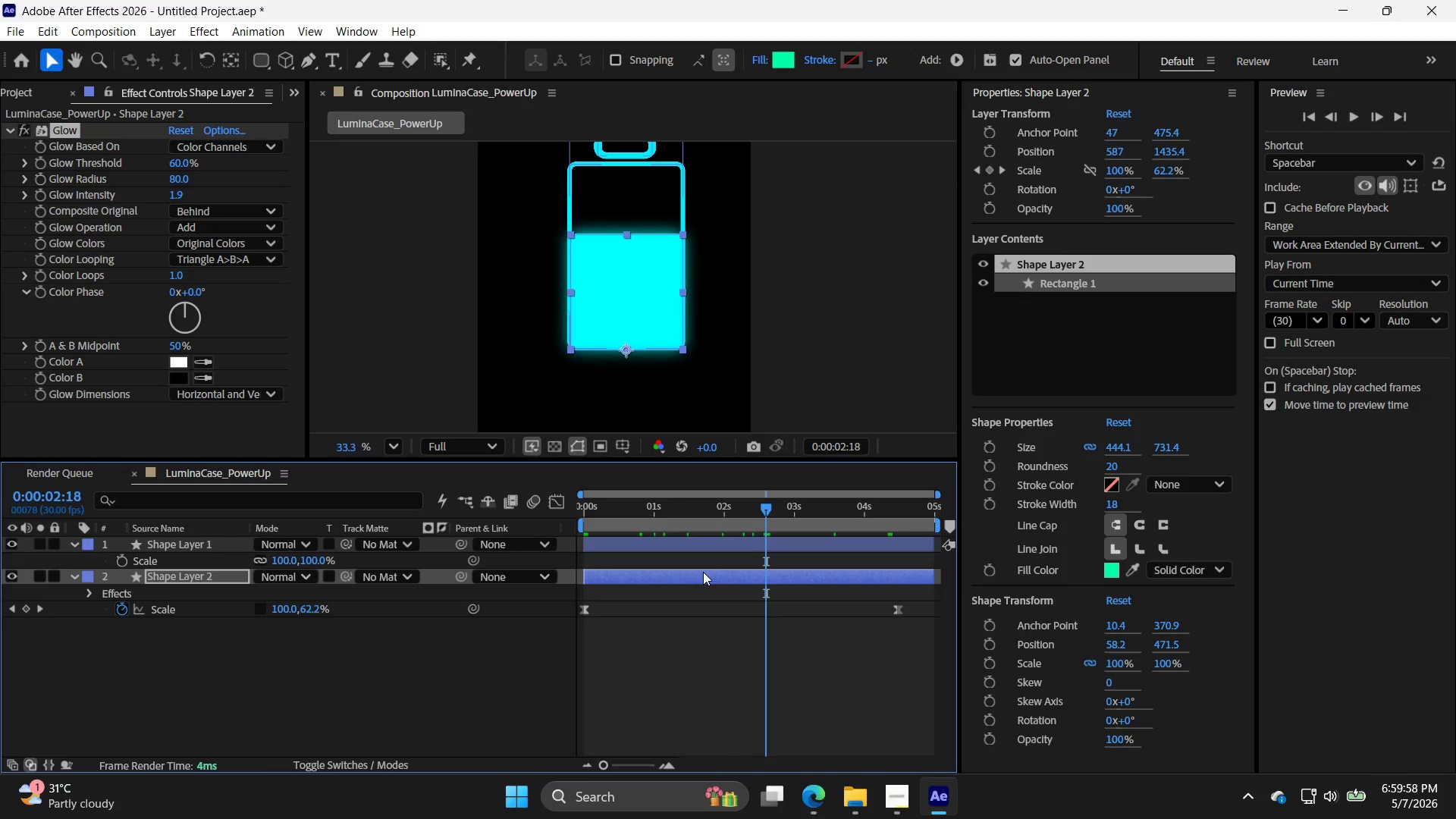 
left_click([703, 572])
 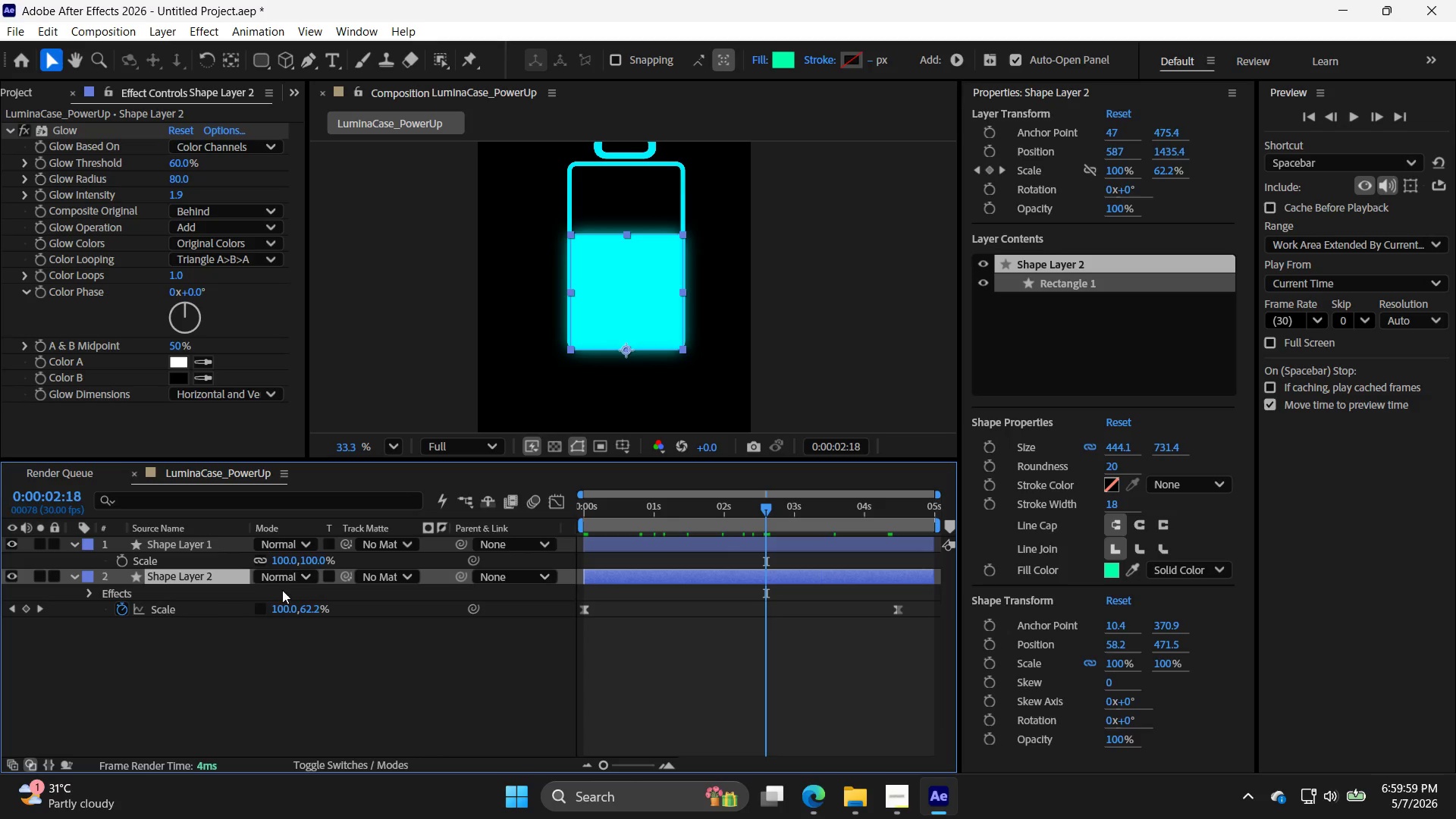 
mouse_move([84, 581])
 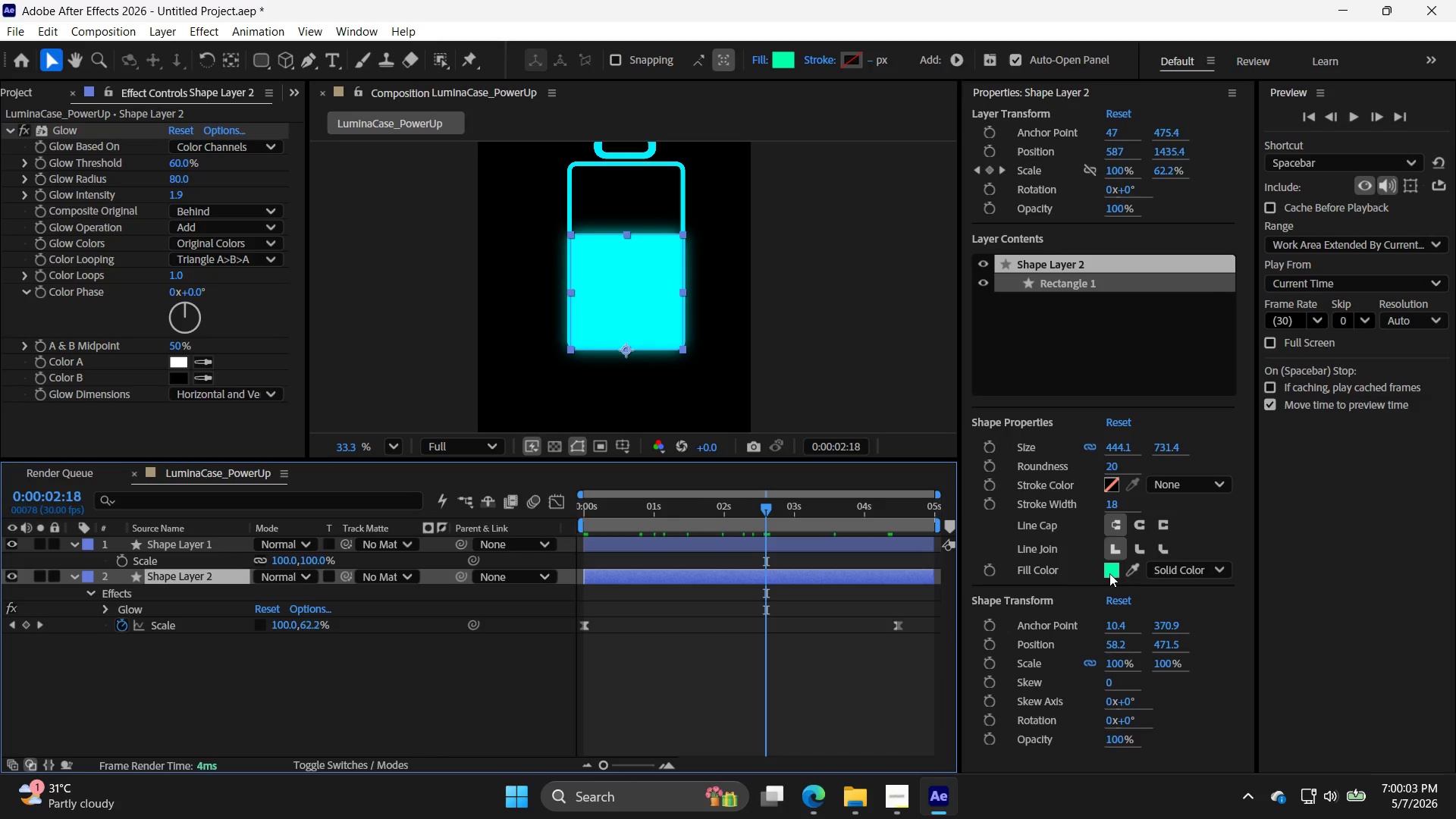 
double_click([1109, 573])
 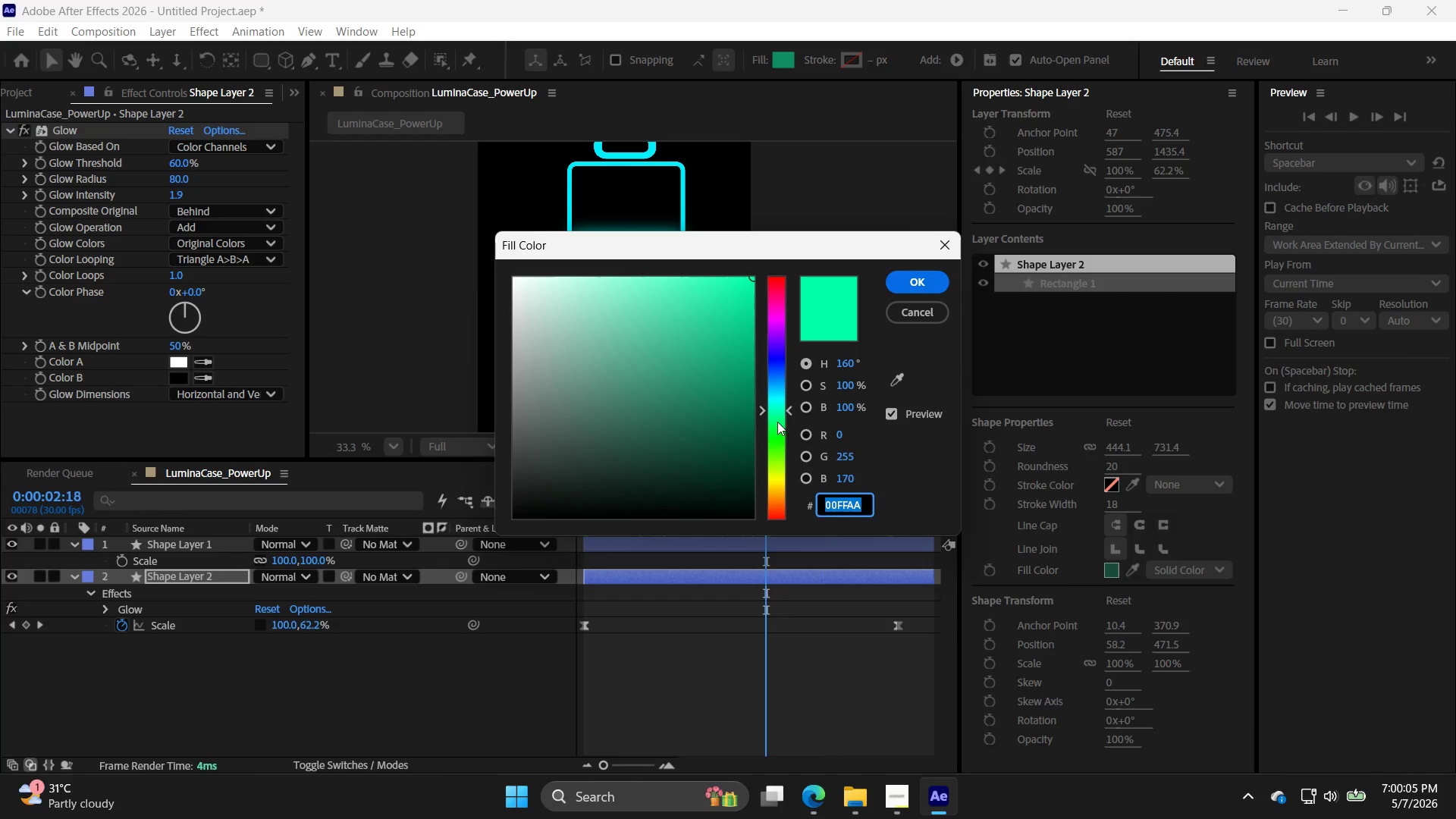 
left_click([777, 433])
 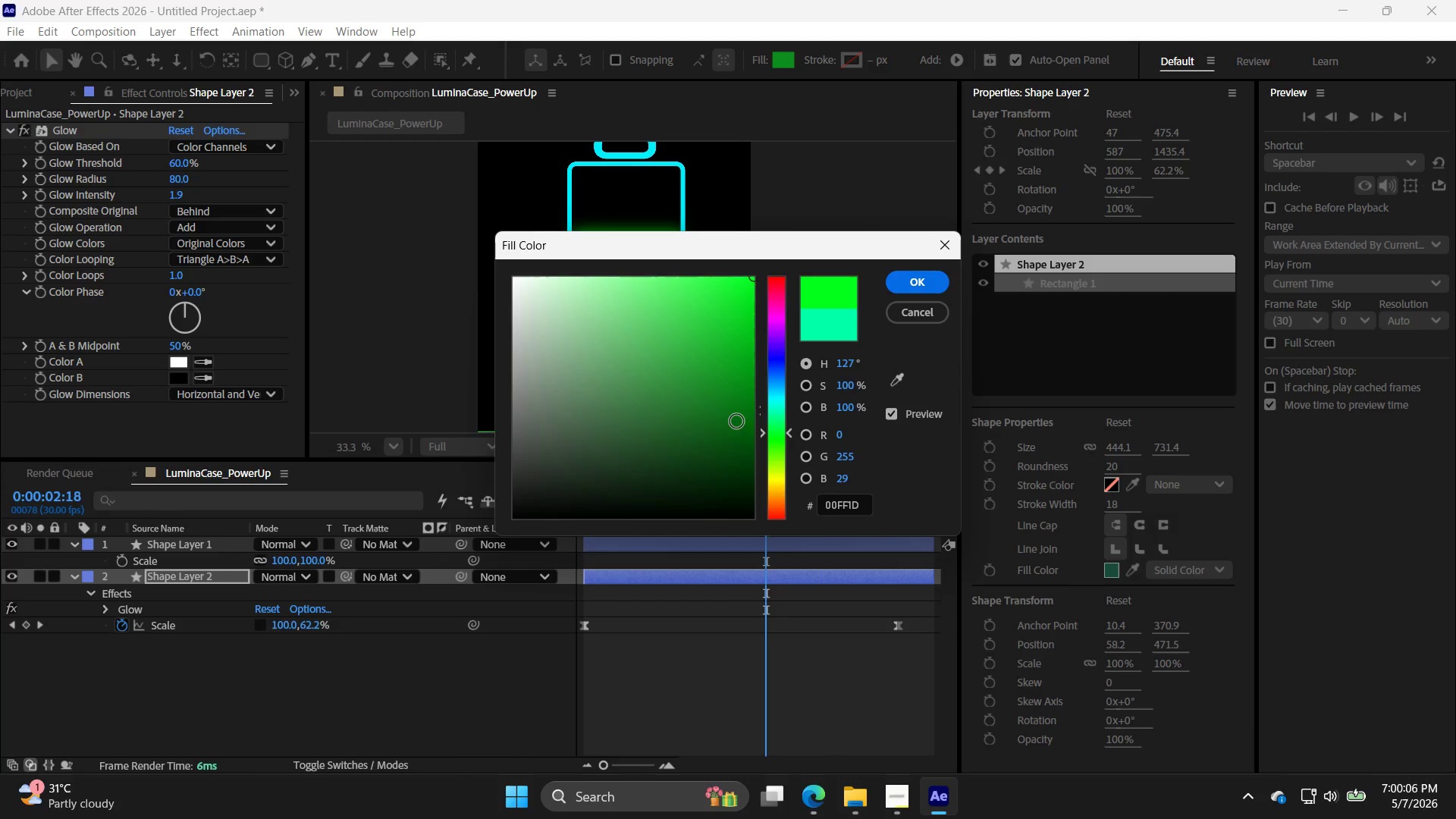 
left_click_drag(start_coordinate=[737, 421], to_coordinate=[749, 403])
 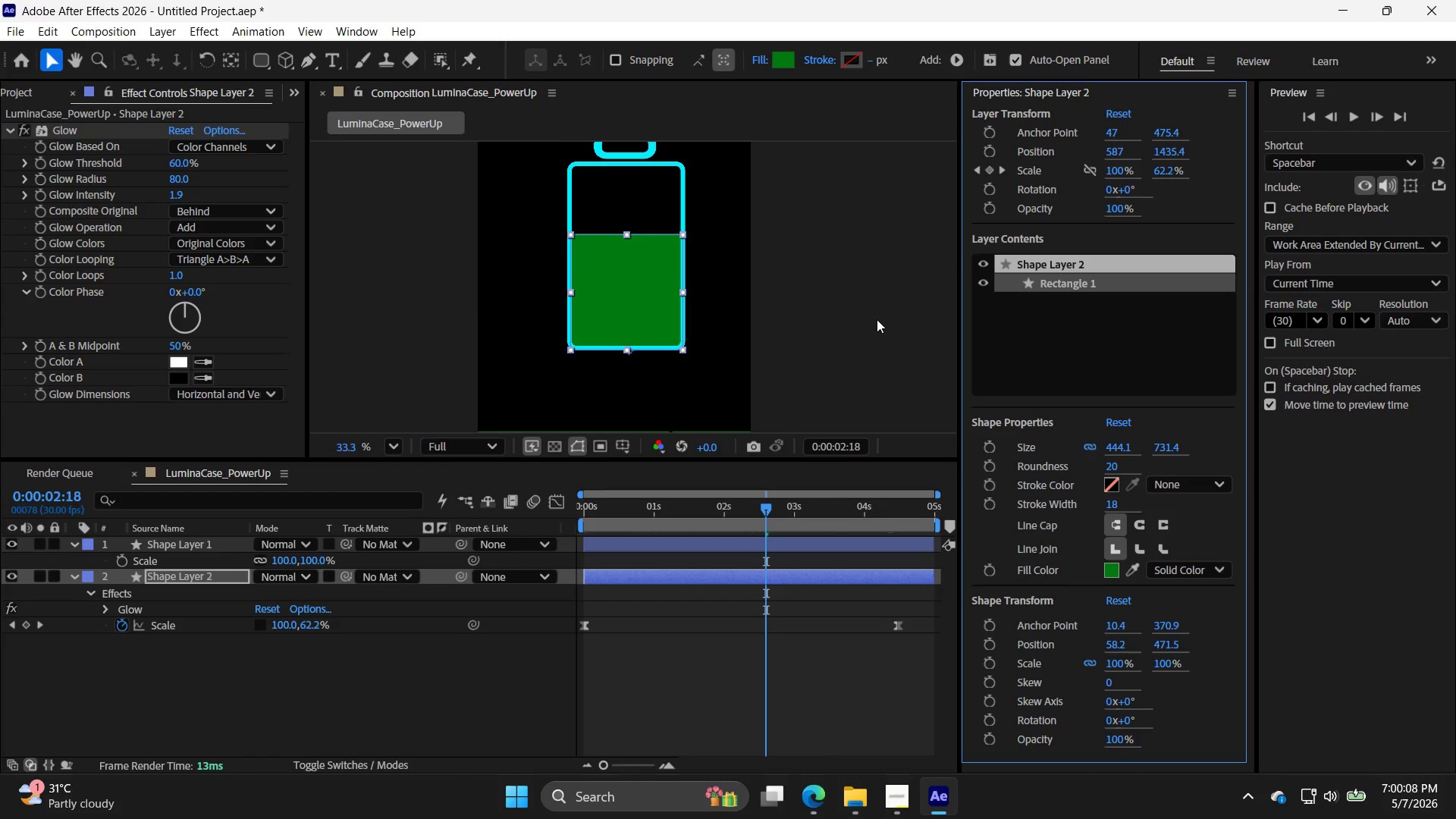 
key(Control+Z)
 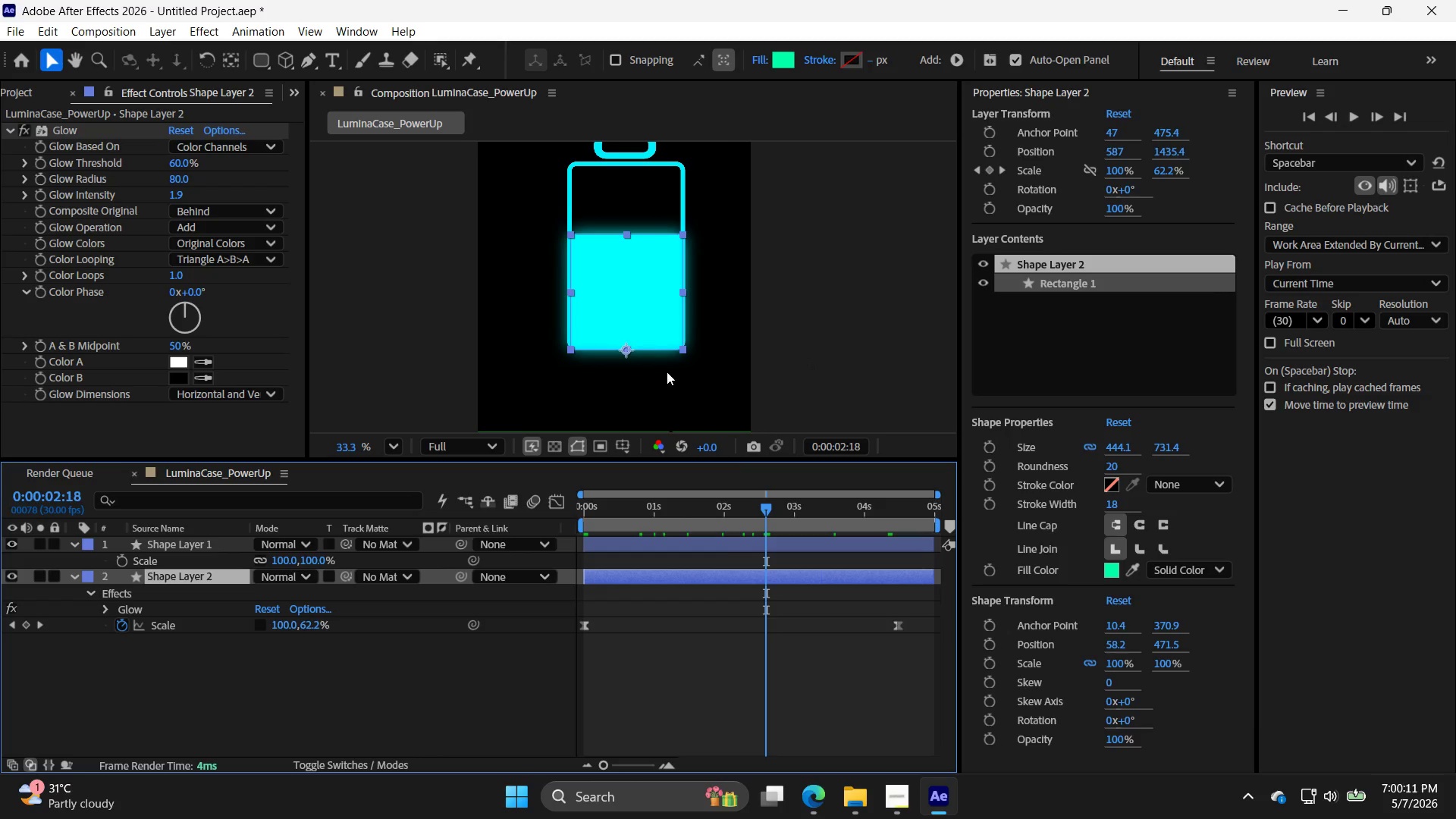 
left_click_drag(start_coordinate=[767, 508], to_coordinate=[744, 514])
 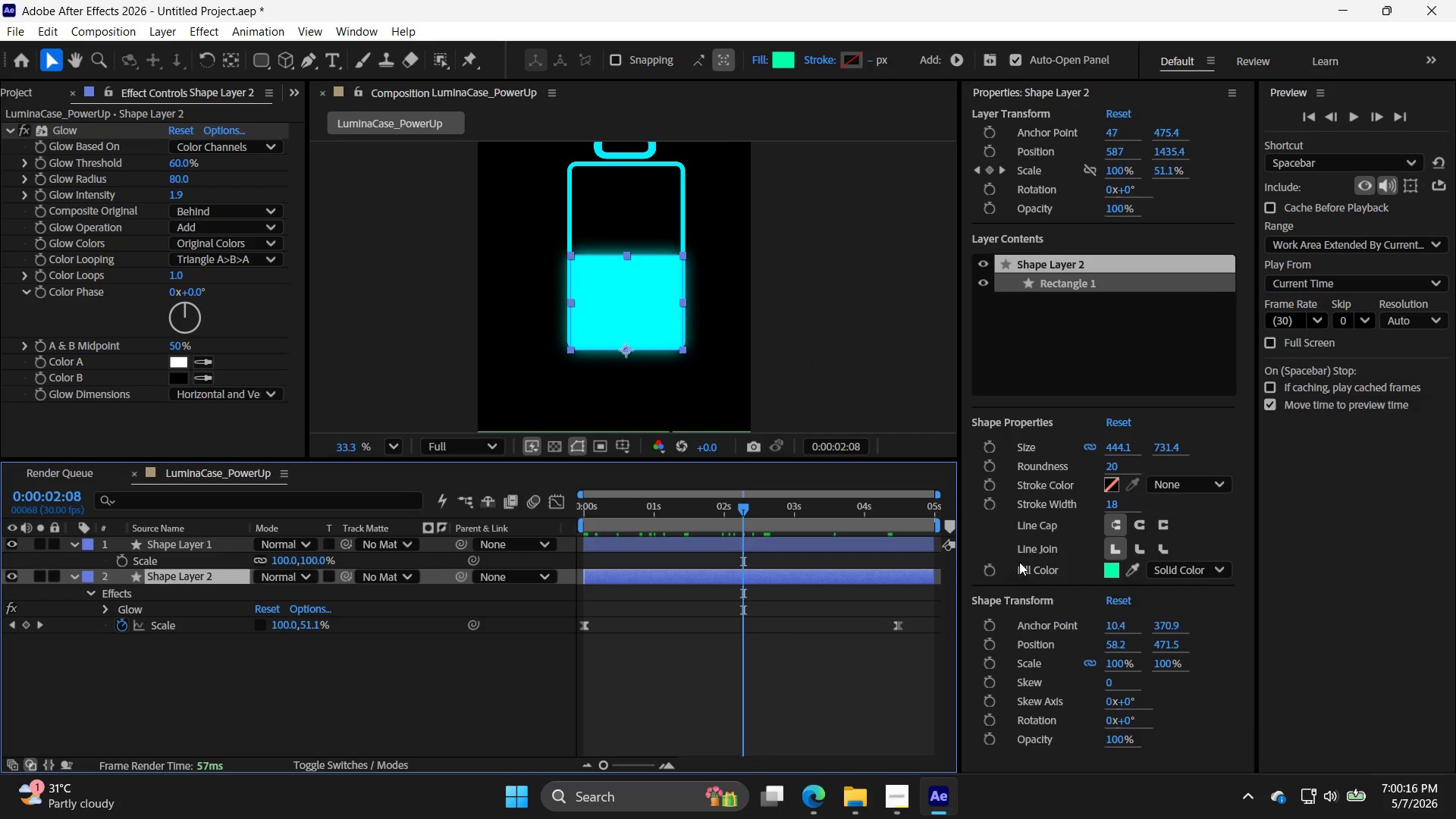 
double_click([1108, 575])
 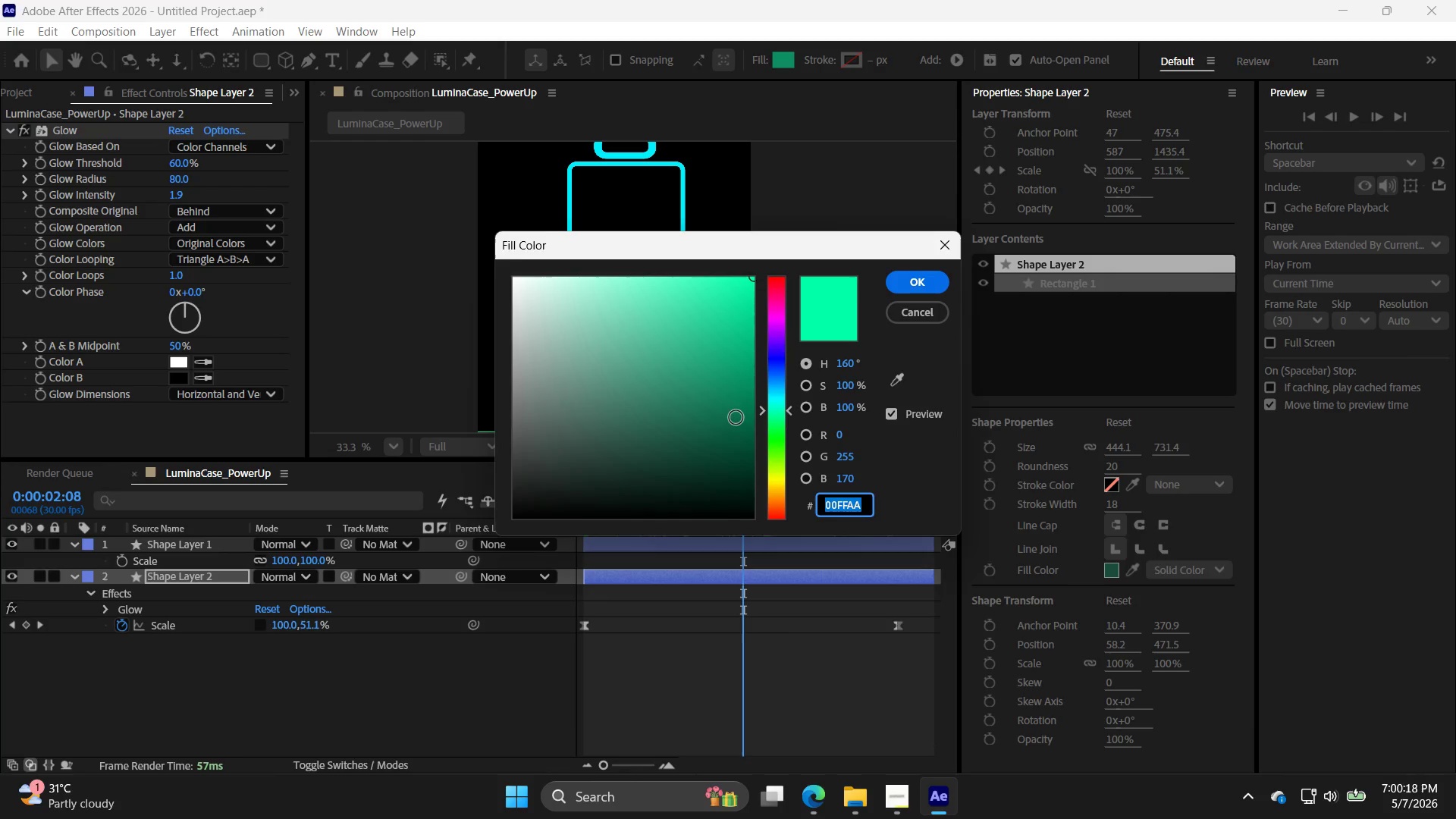 
left_click_drag(start_coordinate=[733, 413], to_coordinate=[710, 335])
 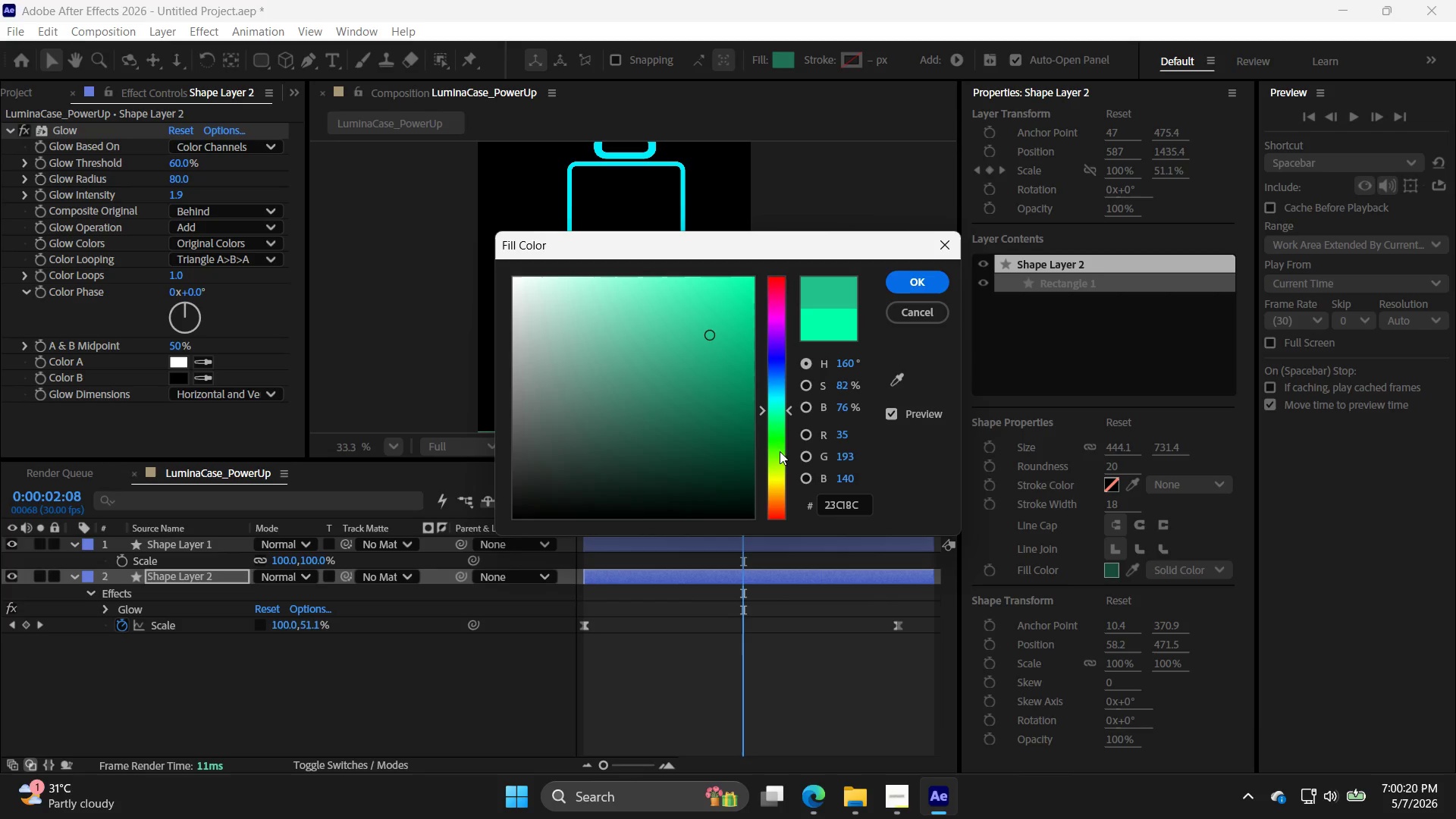 
left_click([778, 441])
 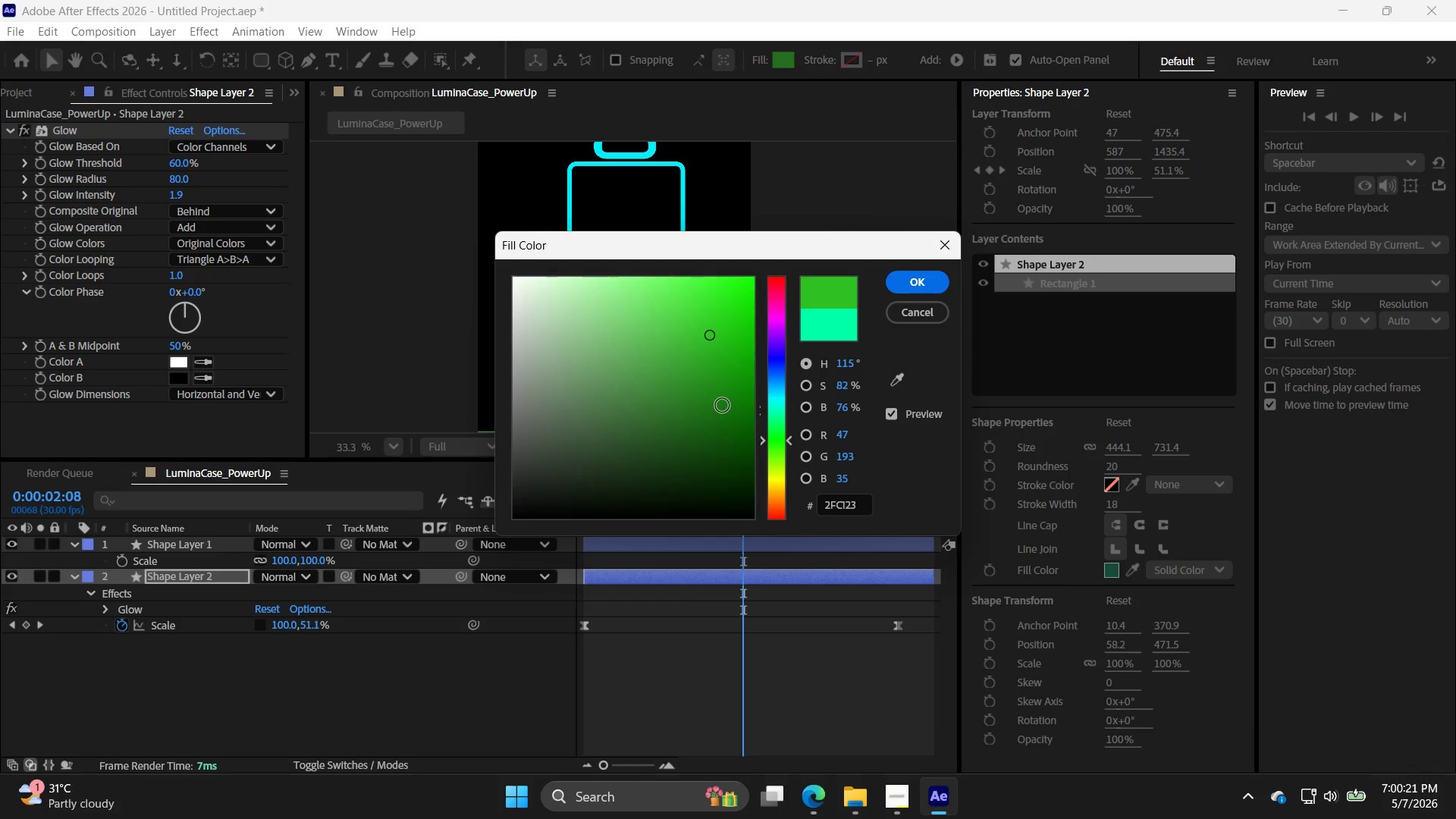 
left_click_drag(start_coordinate=[723, 403], to_coordinate=[751, 315])
 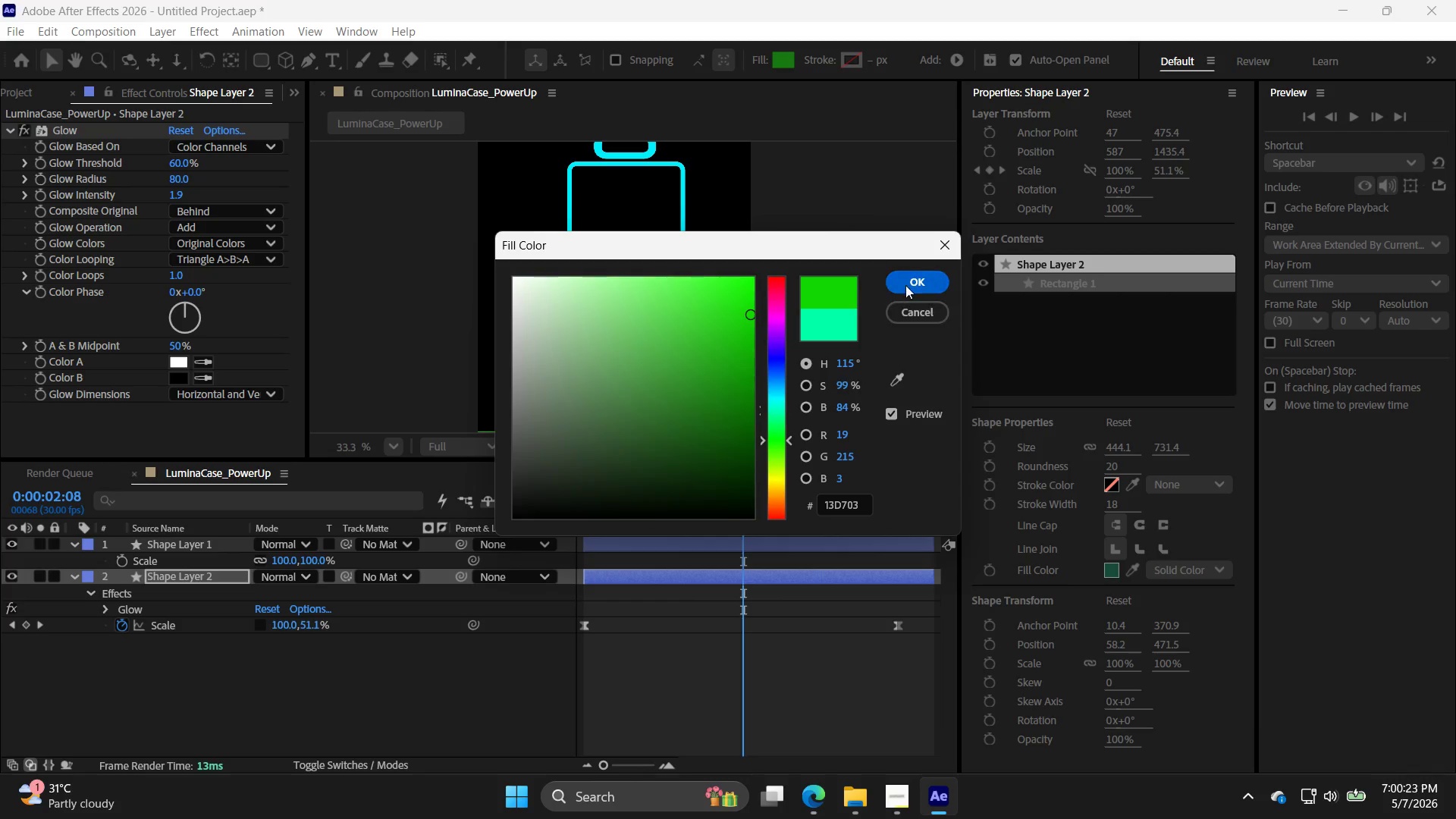 
left_click([907, 279])
 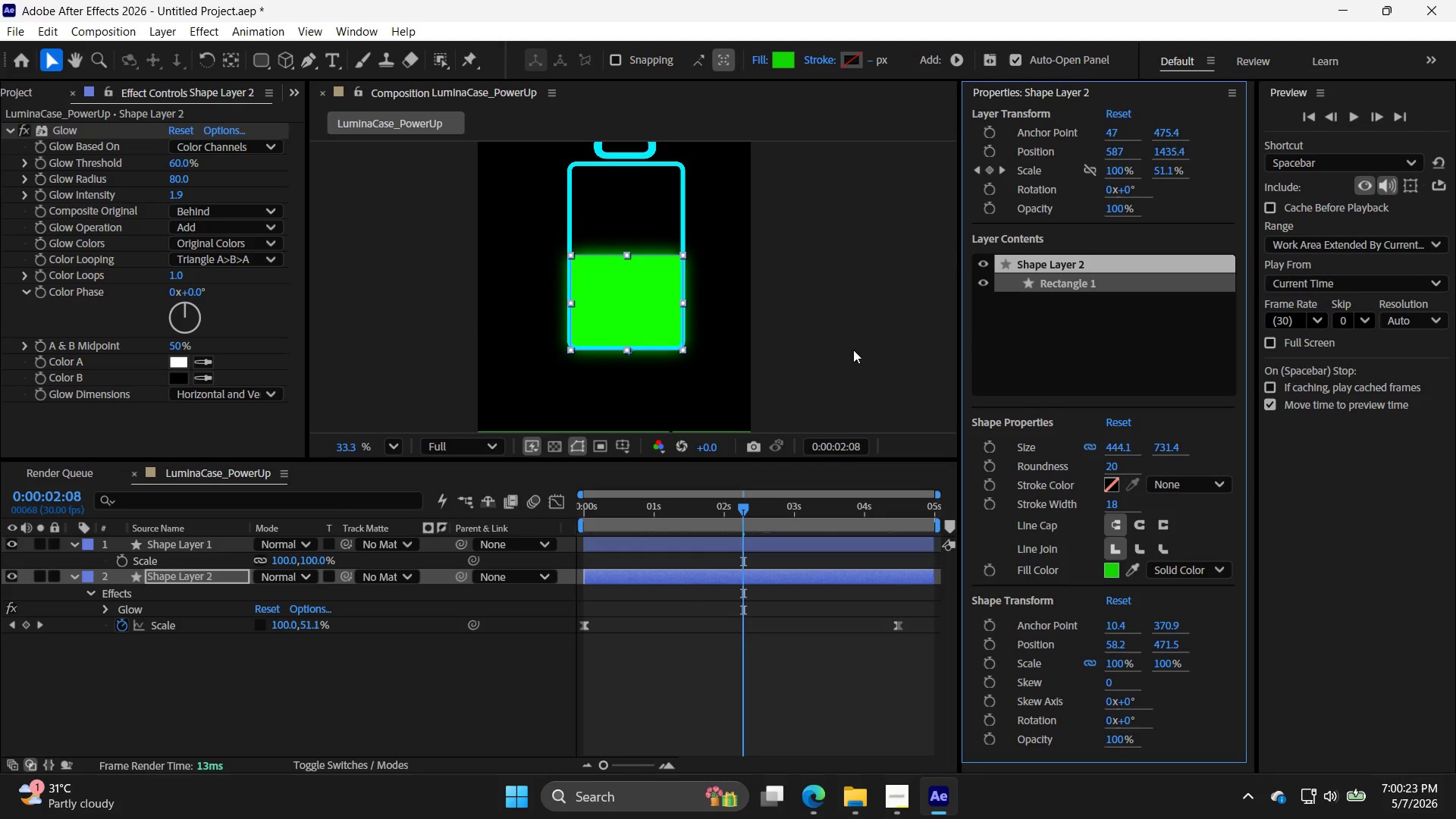 
left_click([853, 350])
 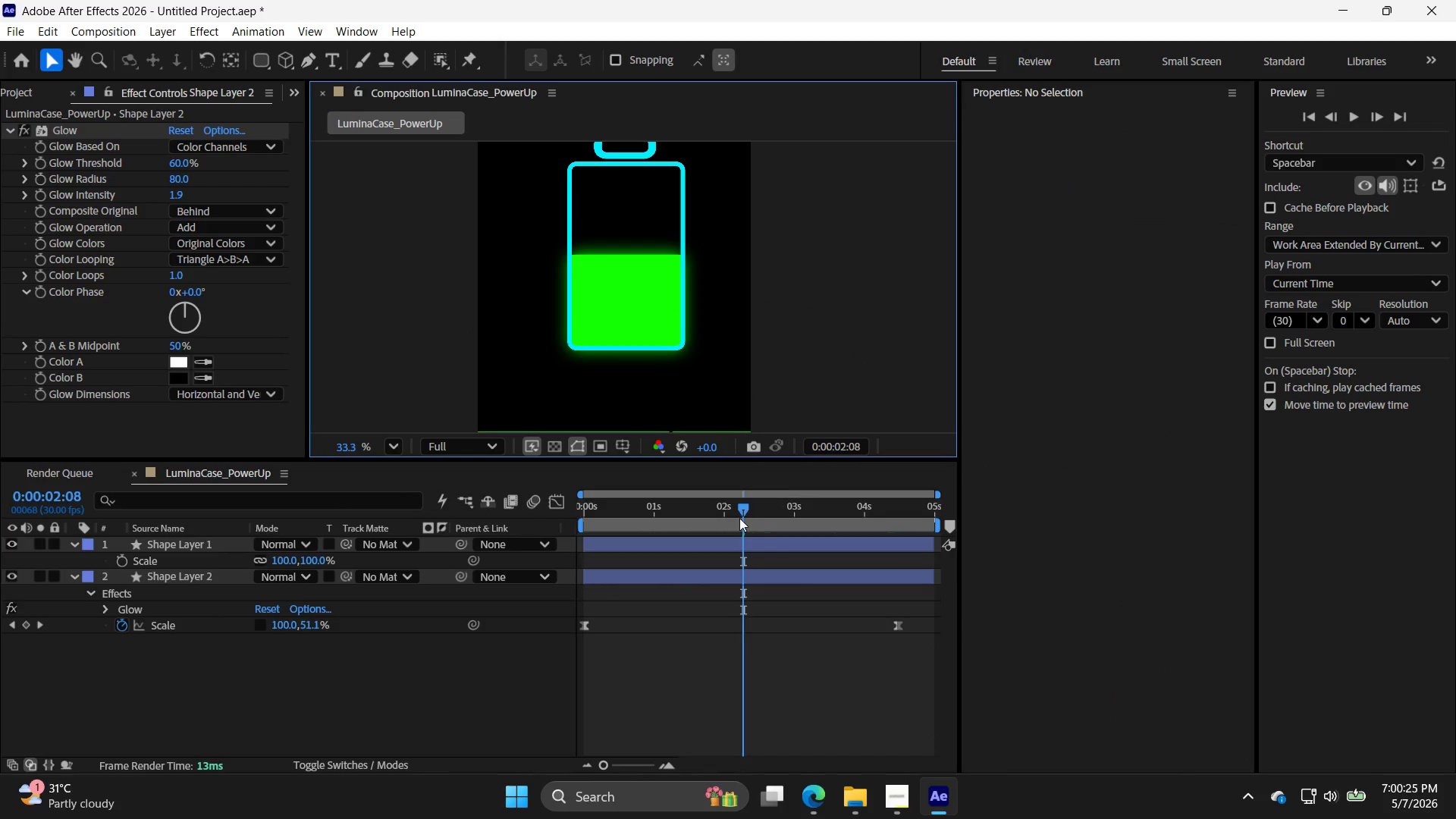 
left_click_drag(start_coordinate=[742, 516], to_coordinate=[935, 513])
 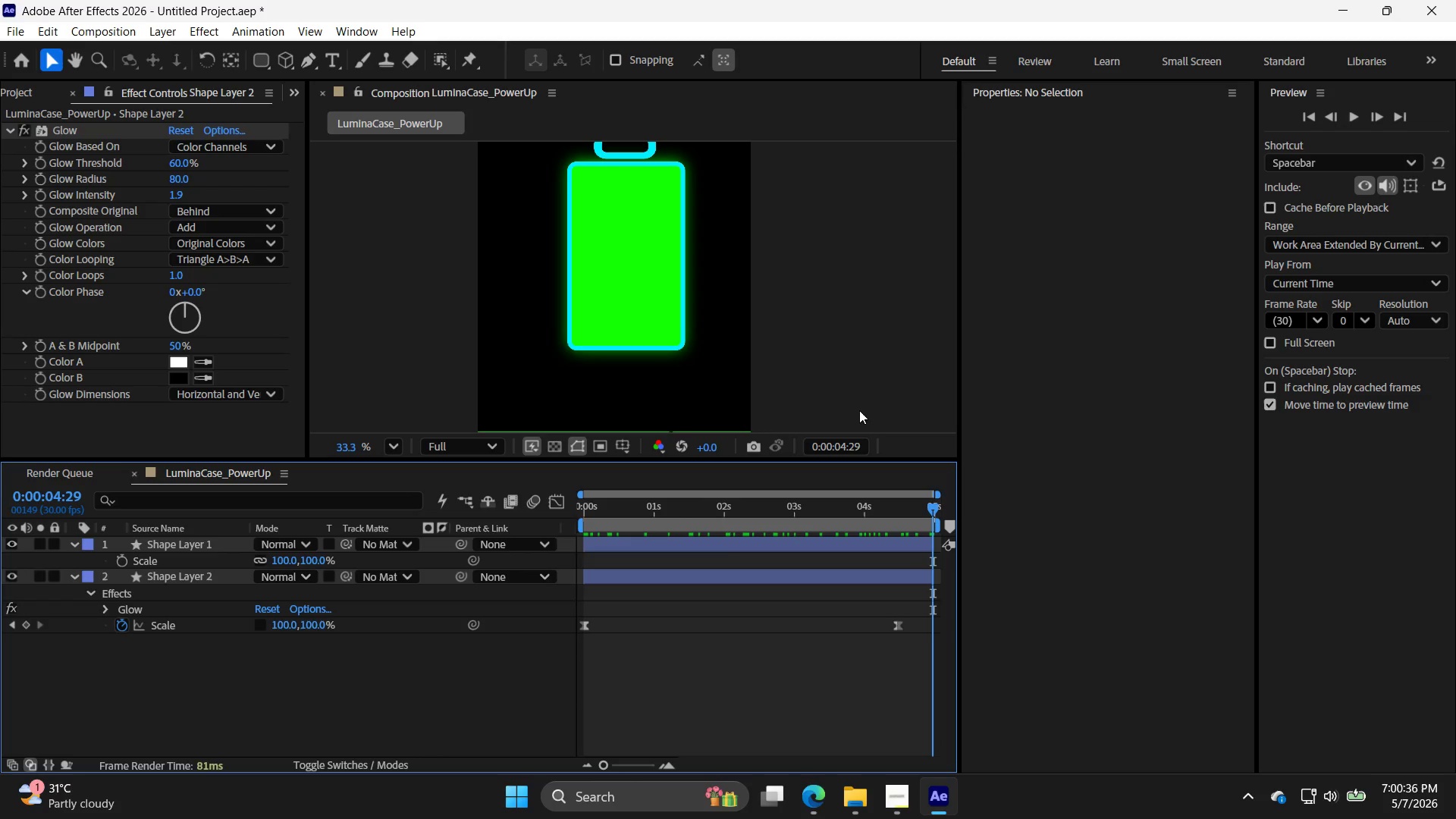 
wait(11.31)
 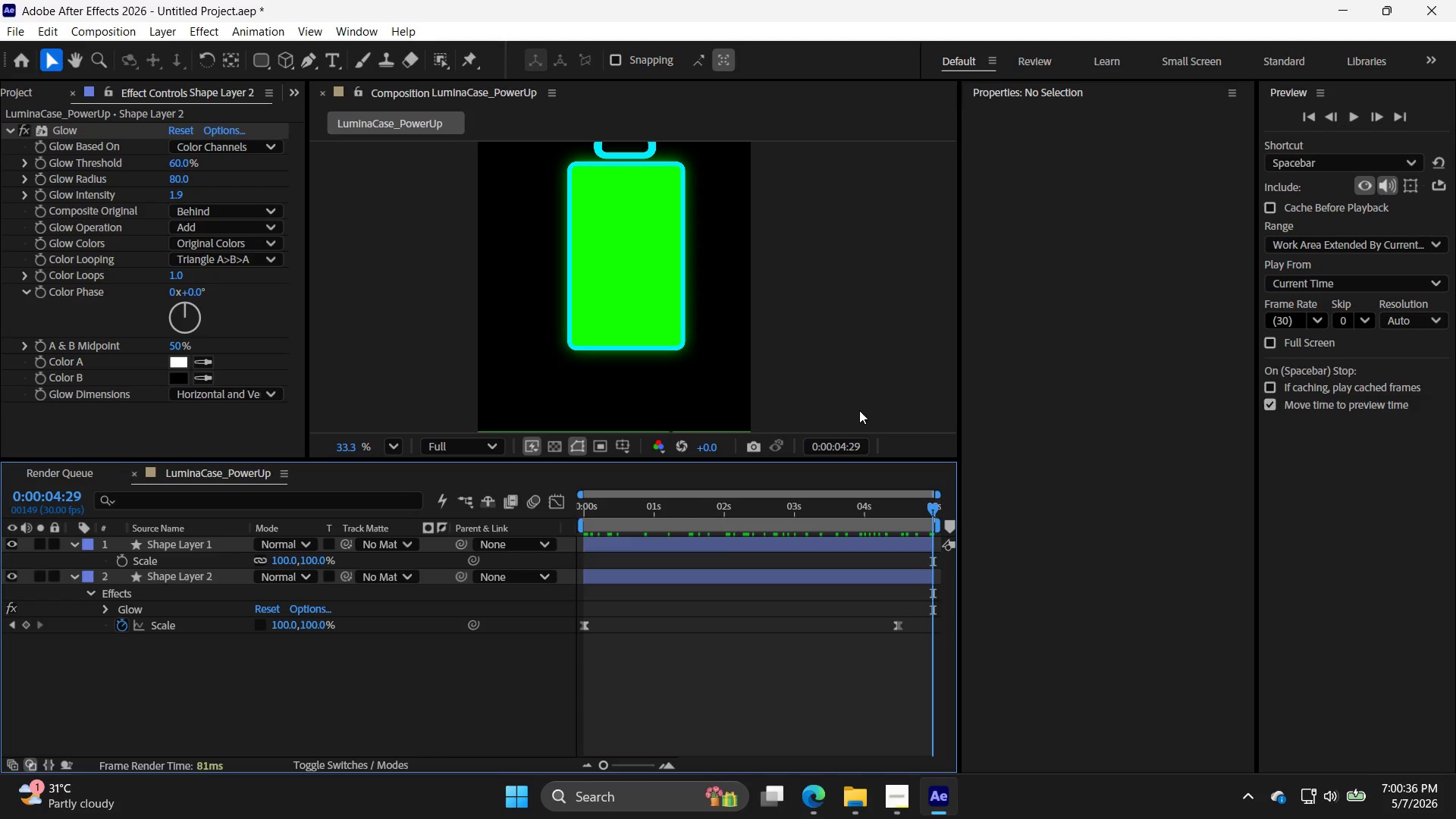 
key(T)
 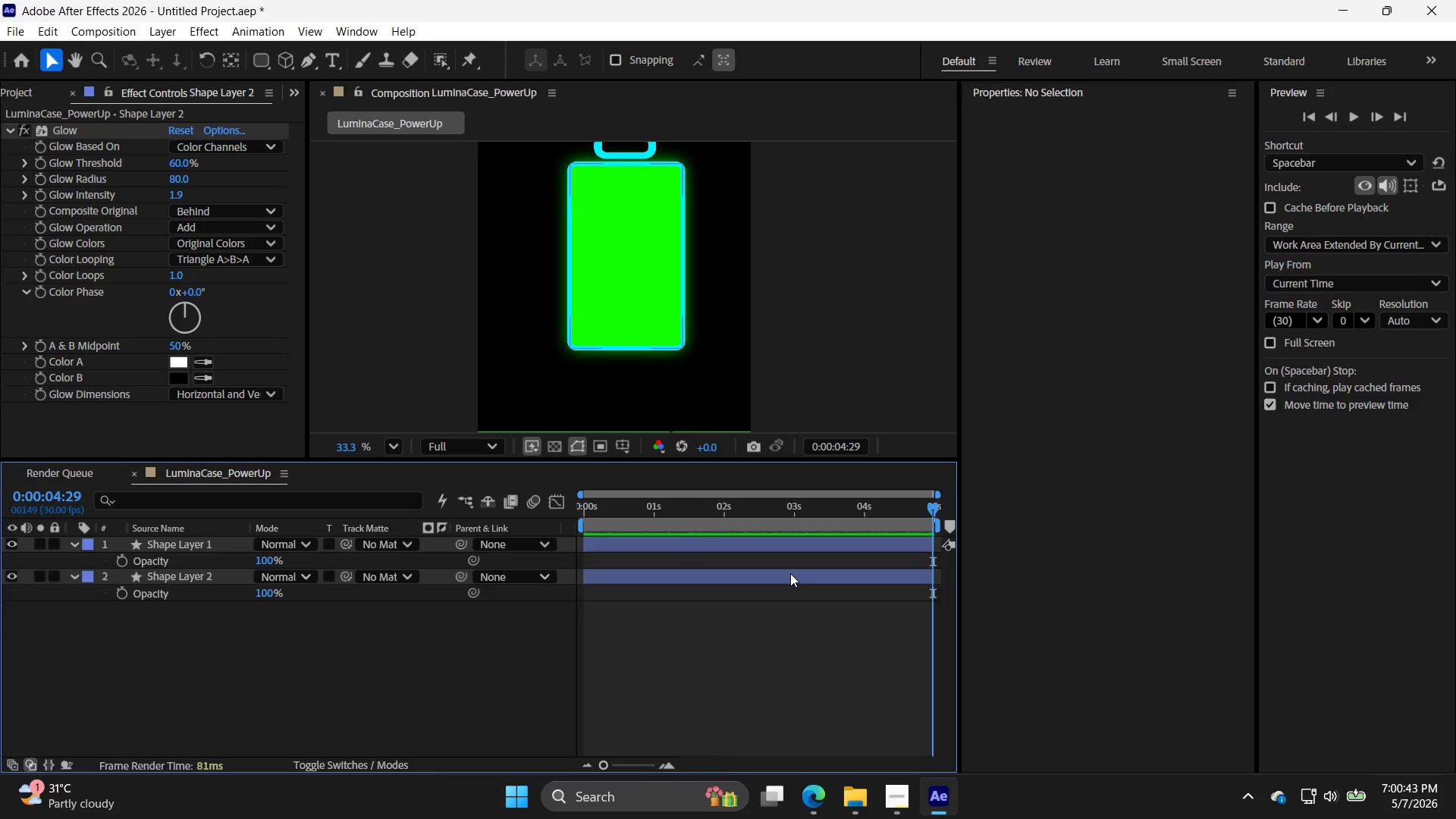 
type(tt)
 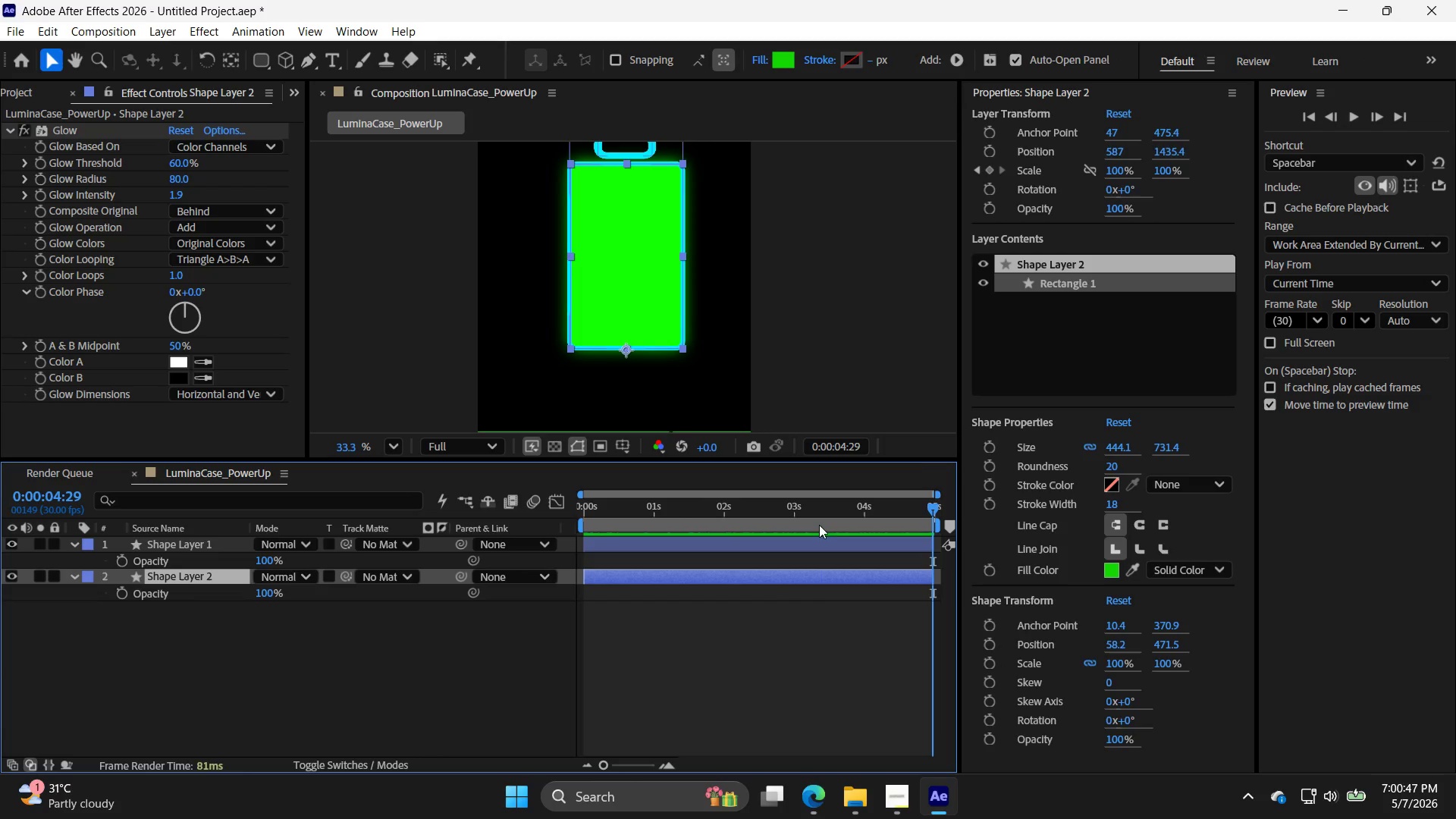 
left_click_drag(start_coordinate=[935, 505], to_coordinate=[475, 542])
 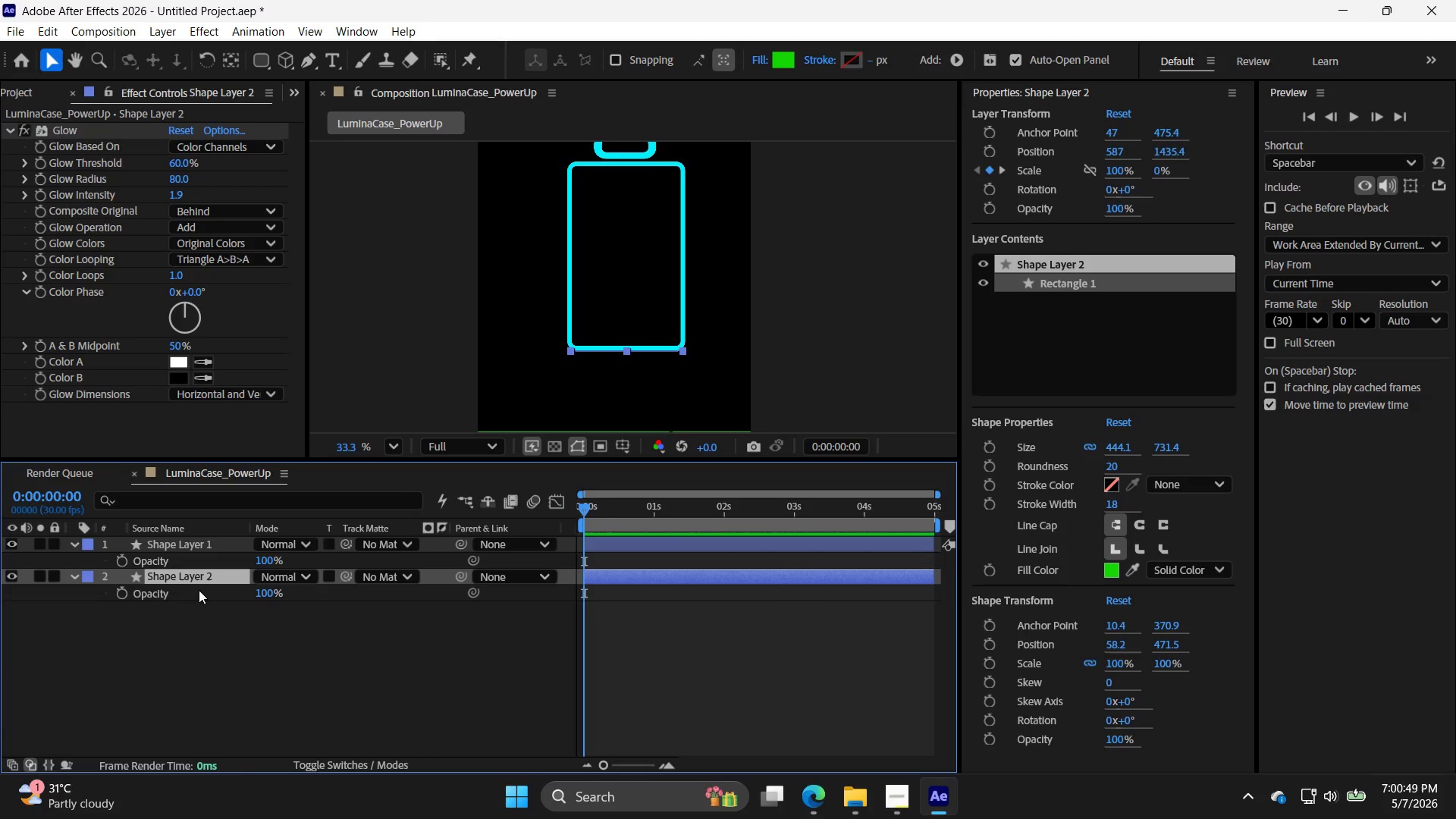 
left_click([118, 594])
 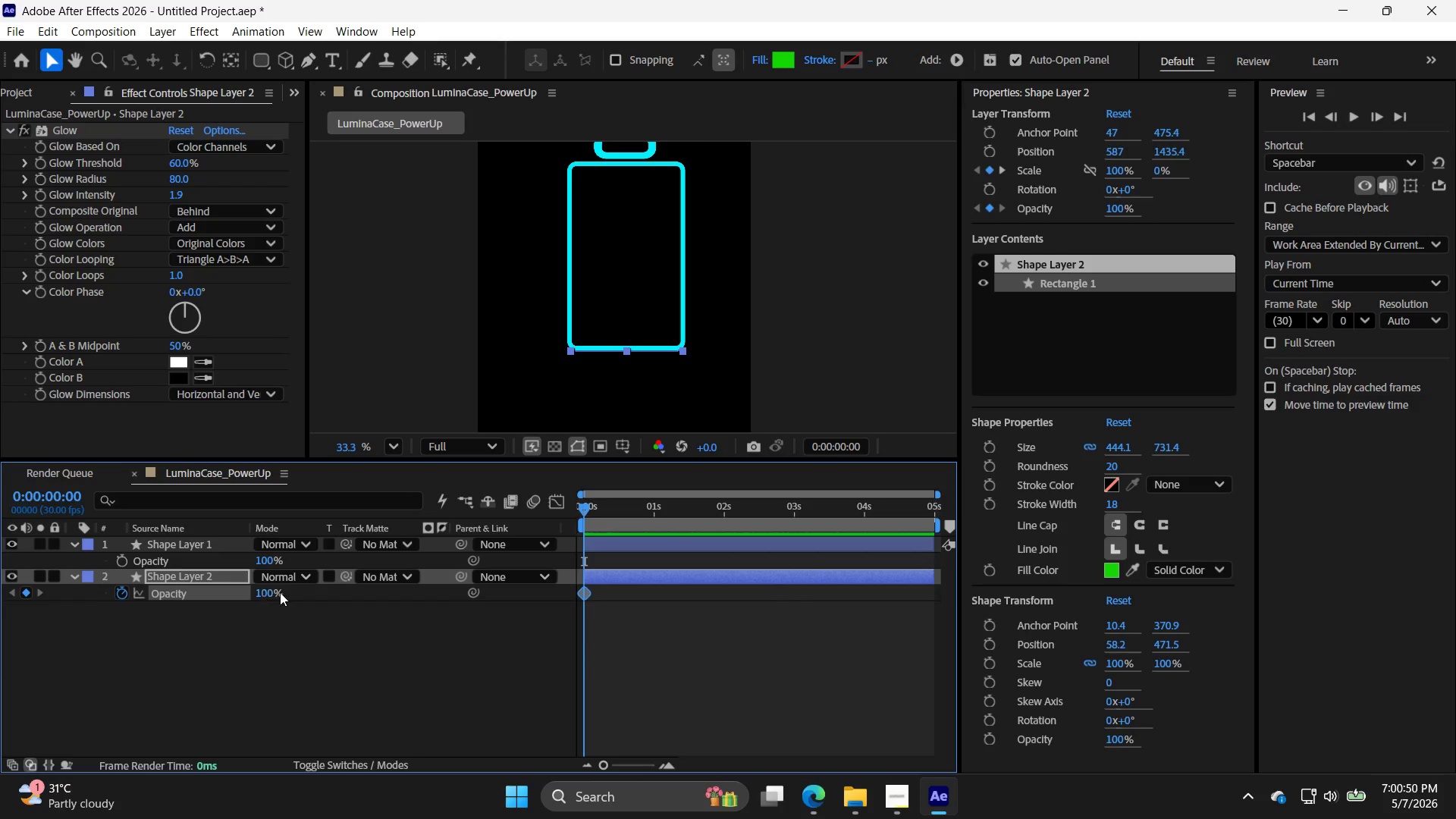 
left_click([281, 592])
 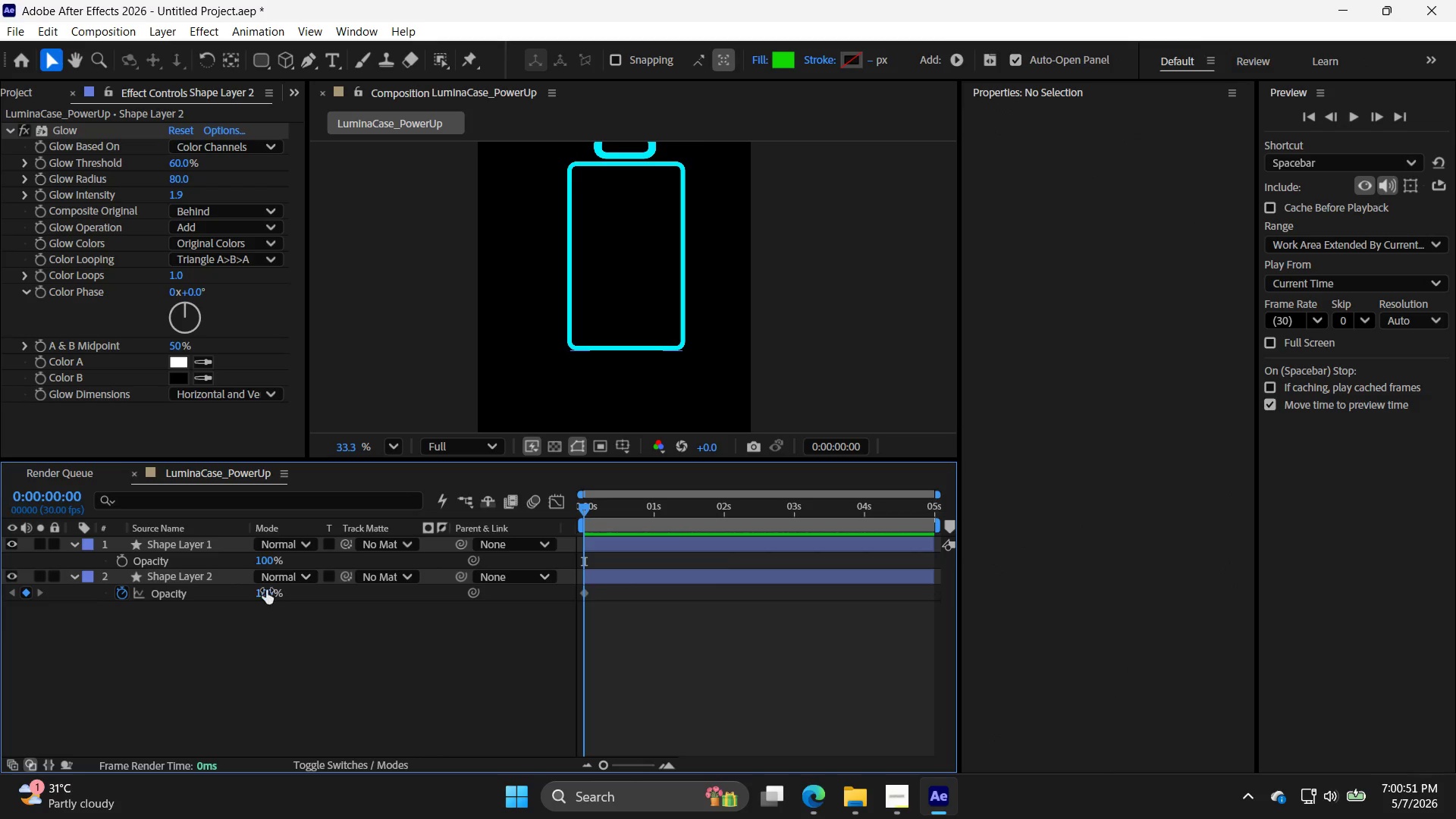 
triple_click([265, 590])
 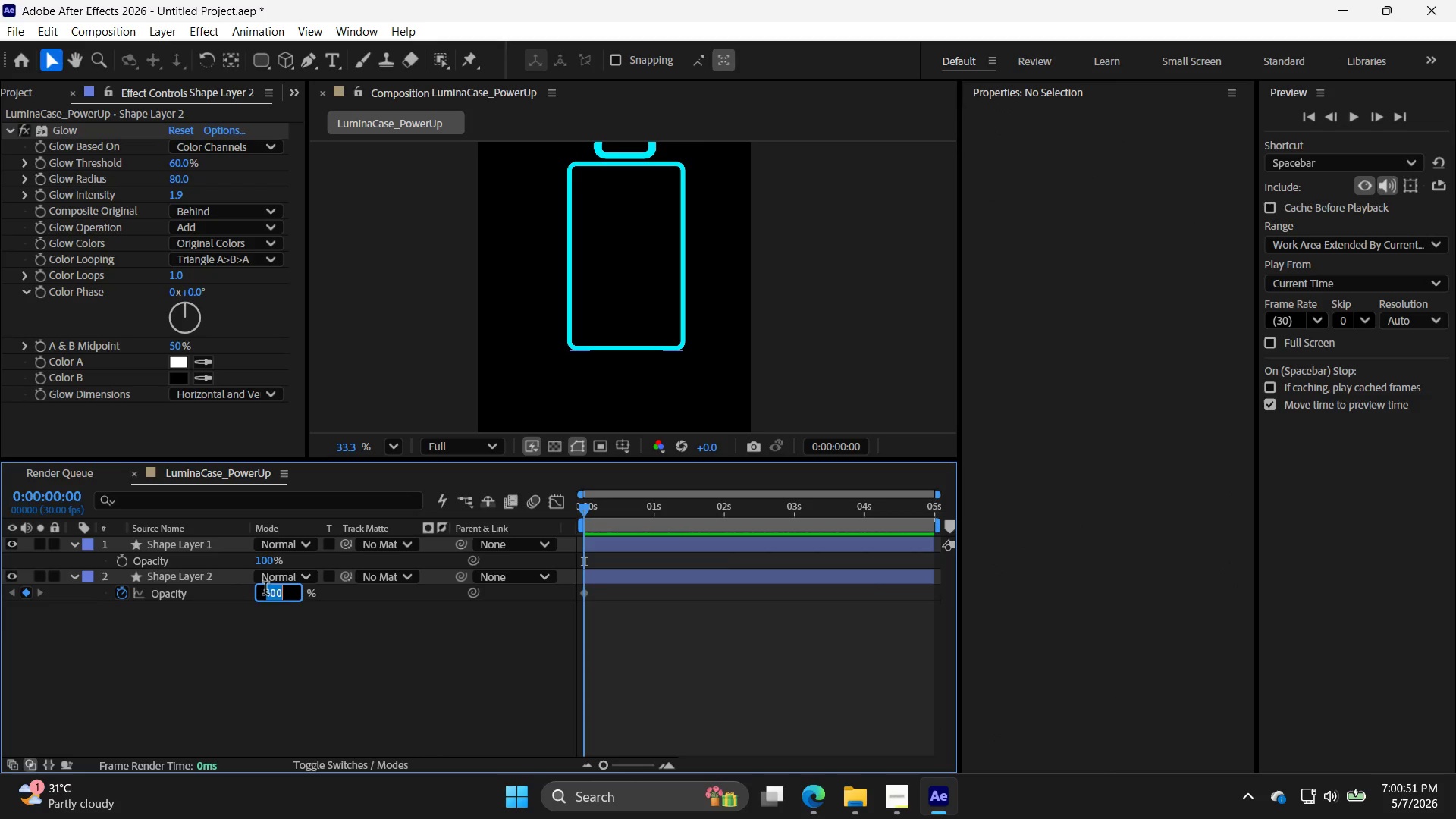 
triple_click([265, 590])
 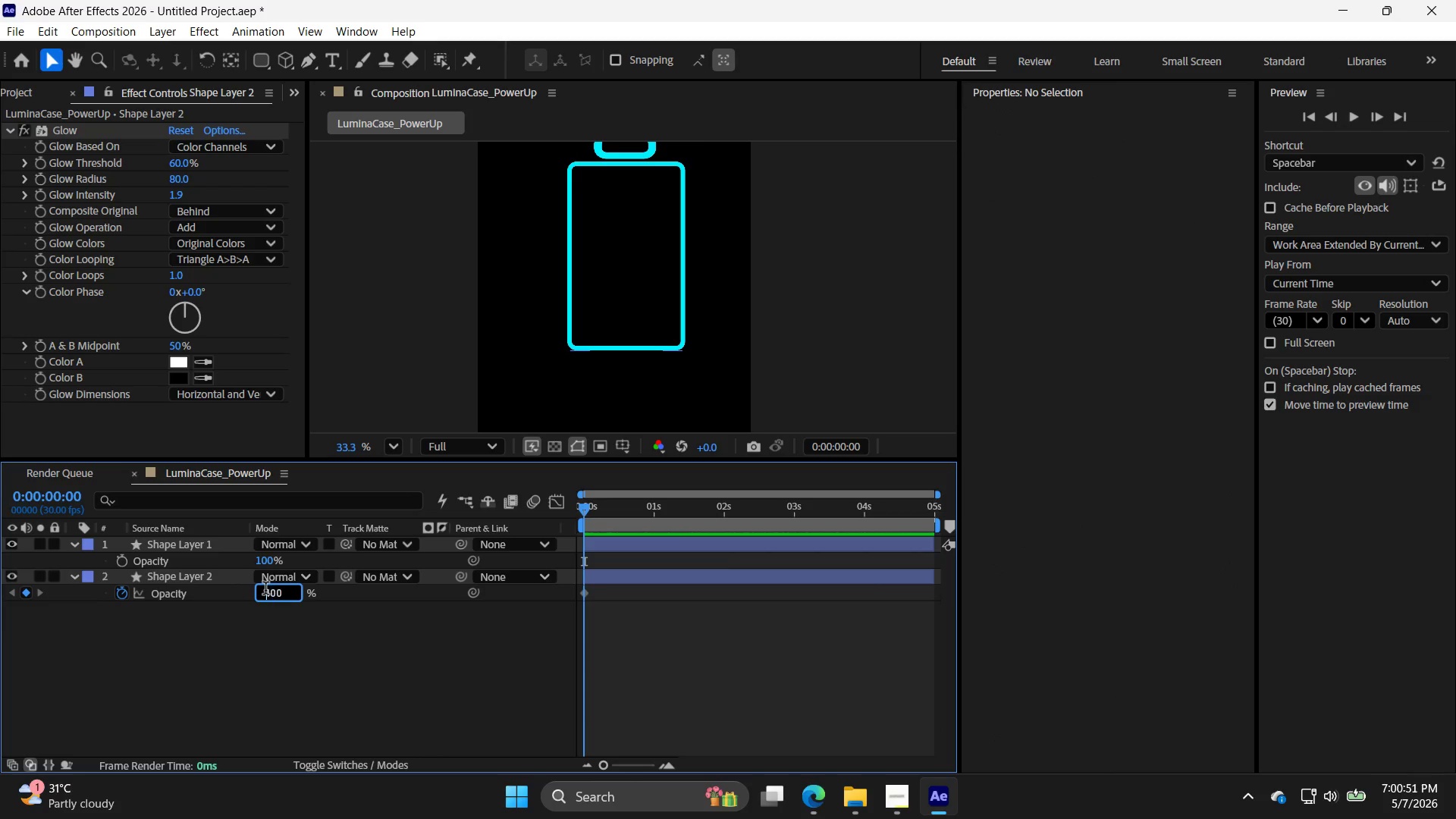 
triple_click([265, 590])
 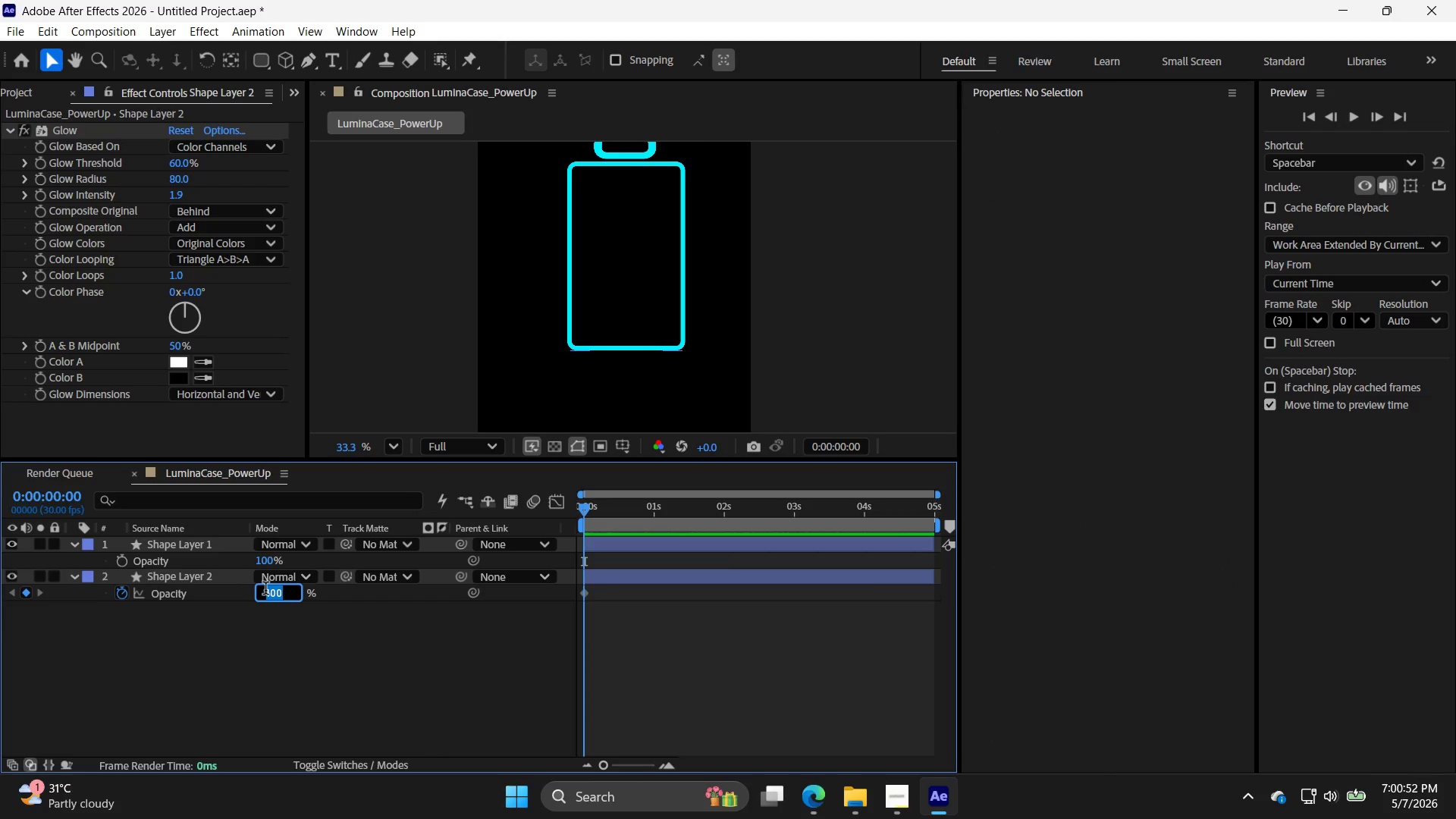 
type(70)
 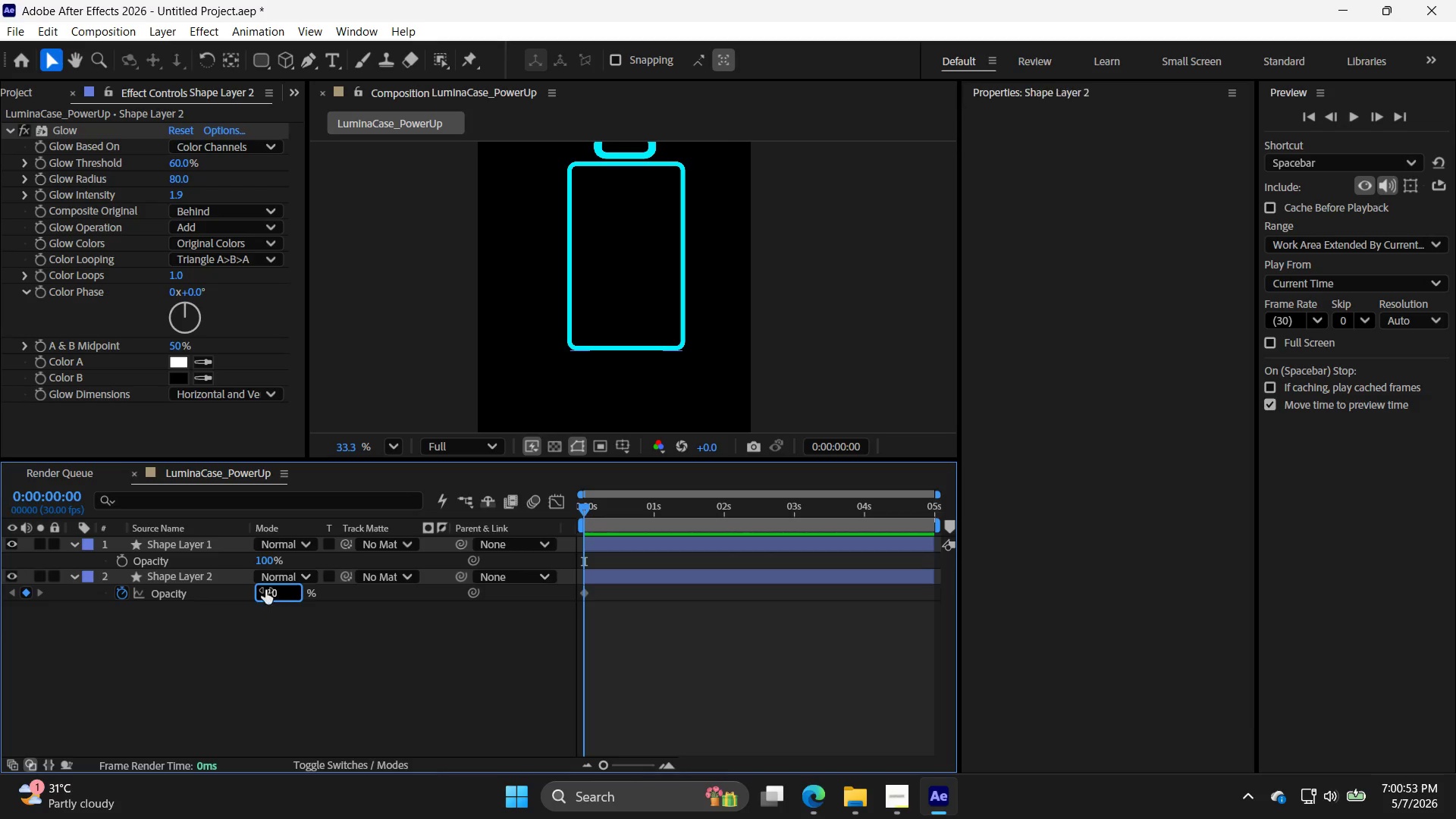 
key(Enter)
 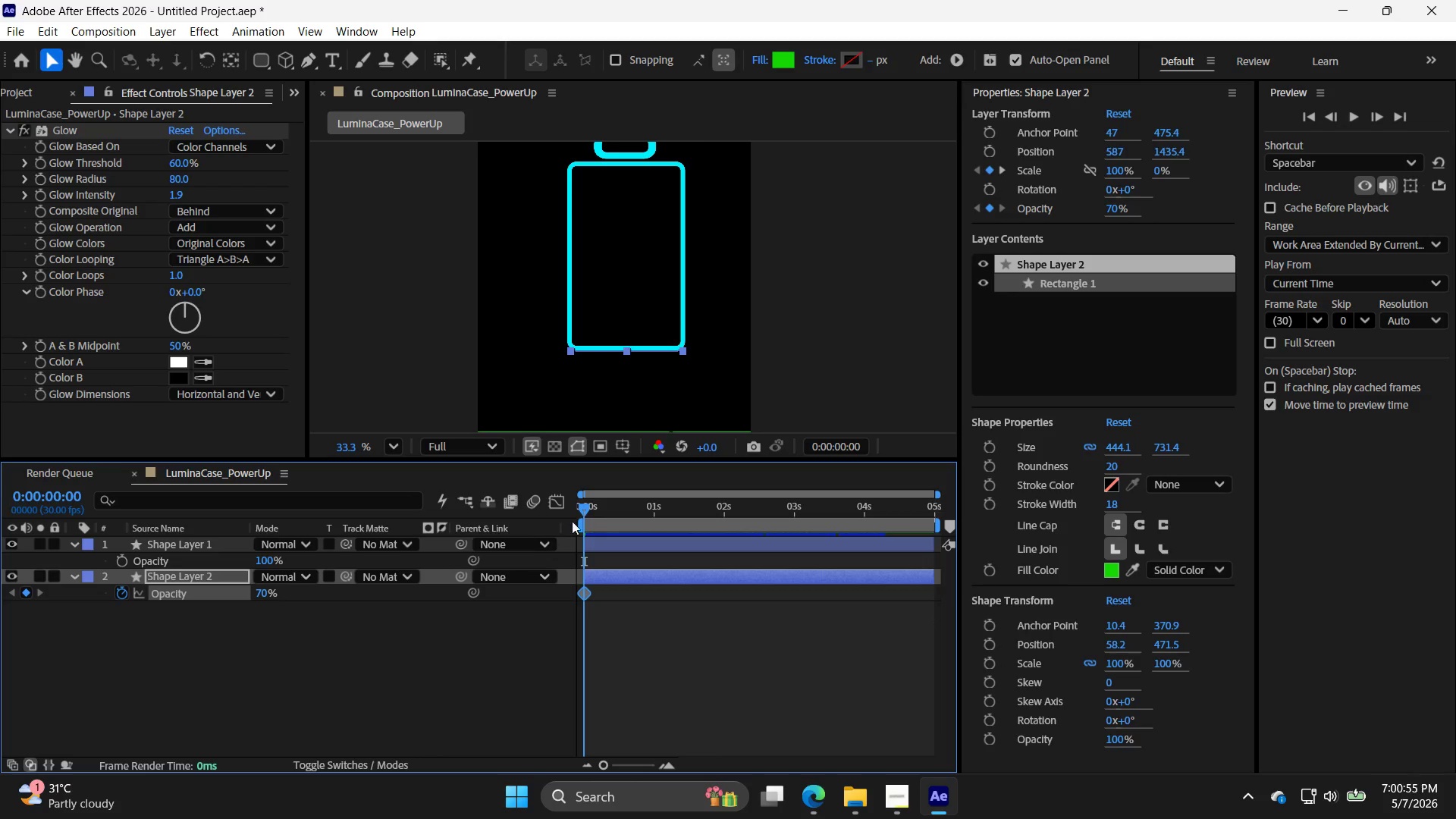 
left_click_drag(start_coordinate=[586, 508], to_coordinate=[654, 519])
 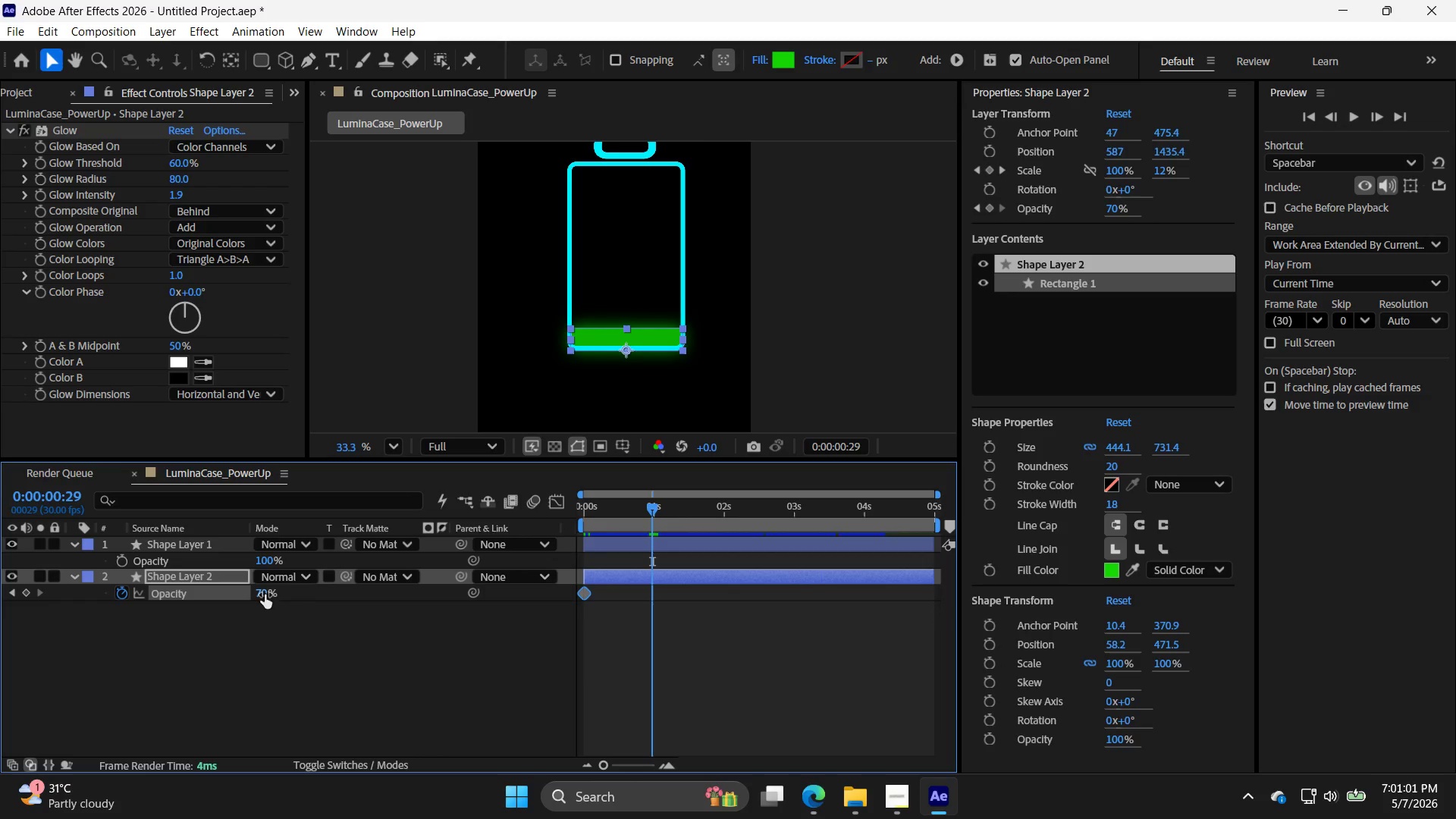 
double_click([265, 595])
 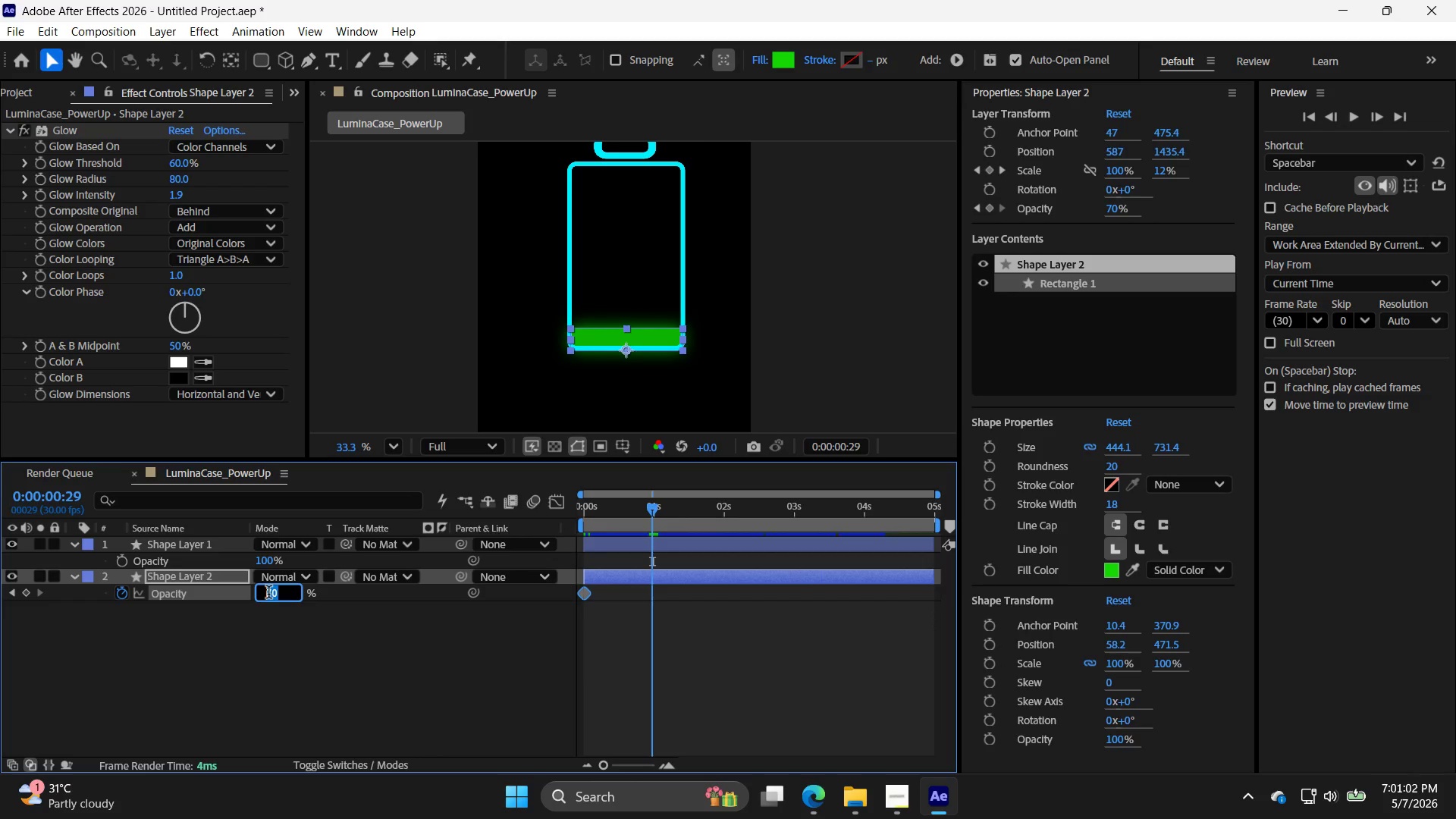 
type(100)
 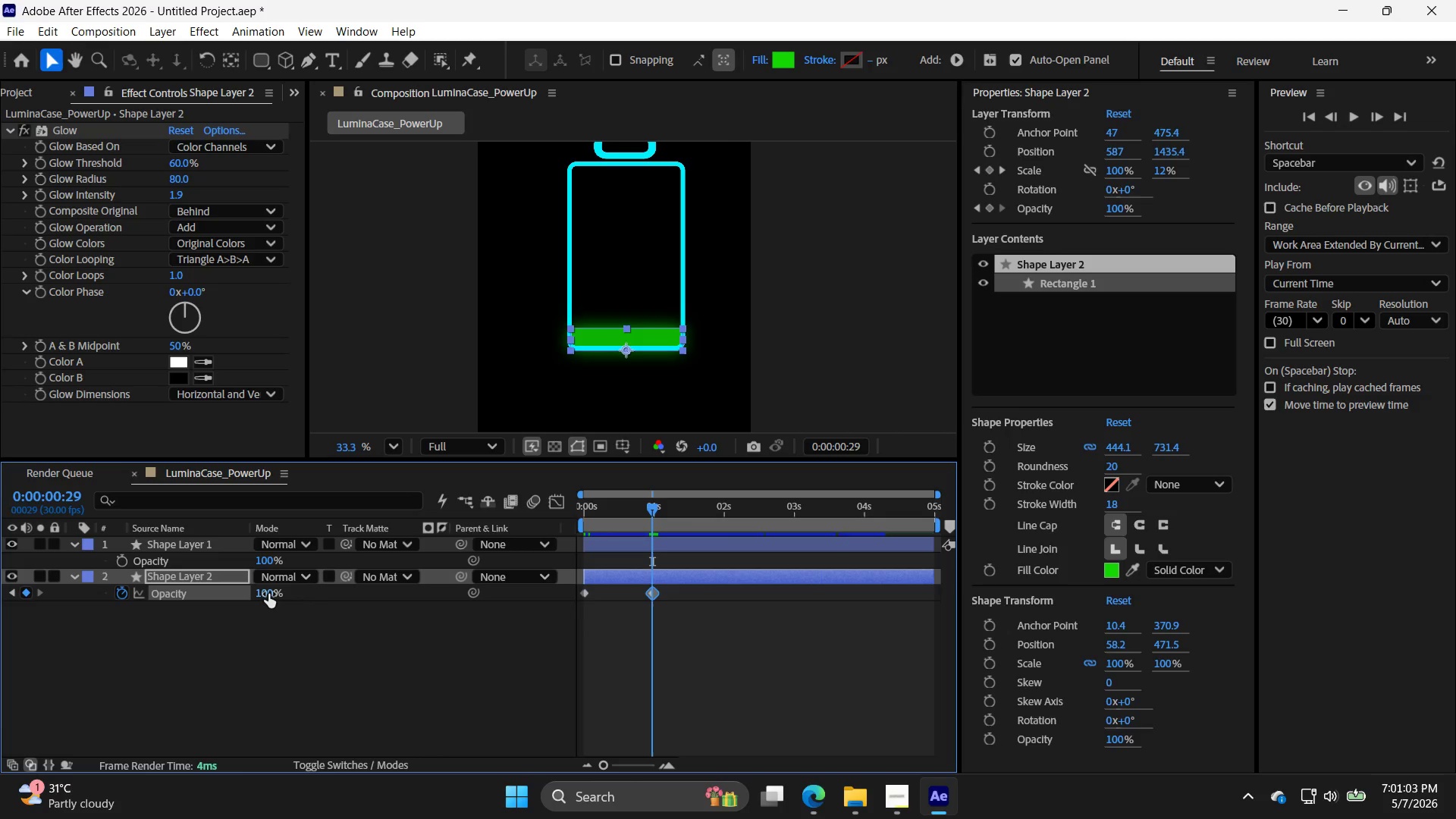 
key(Enter)
 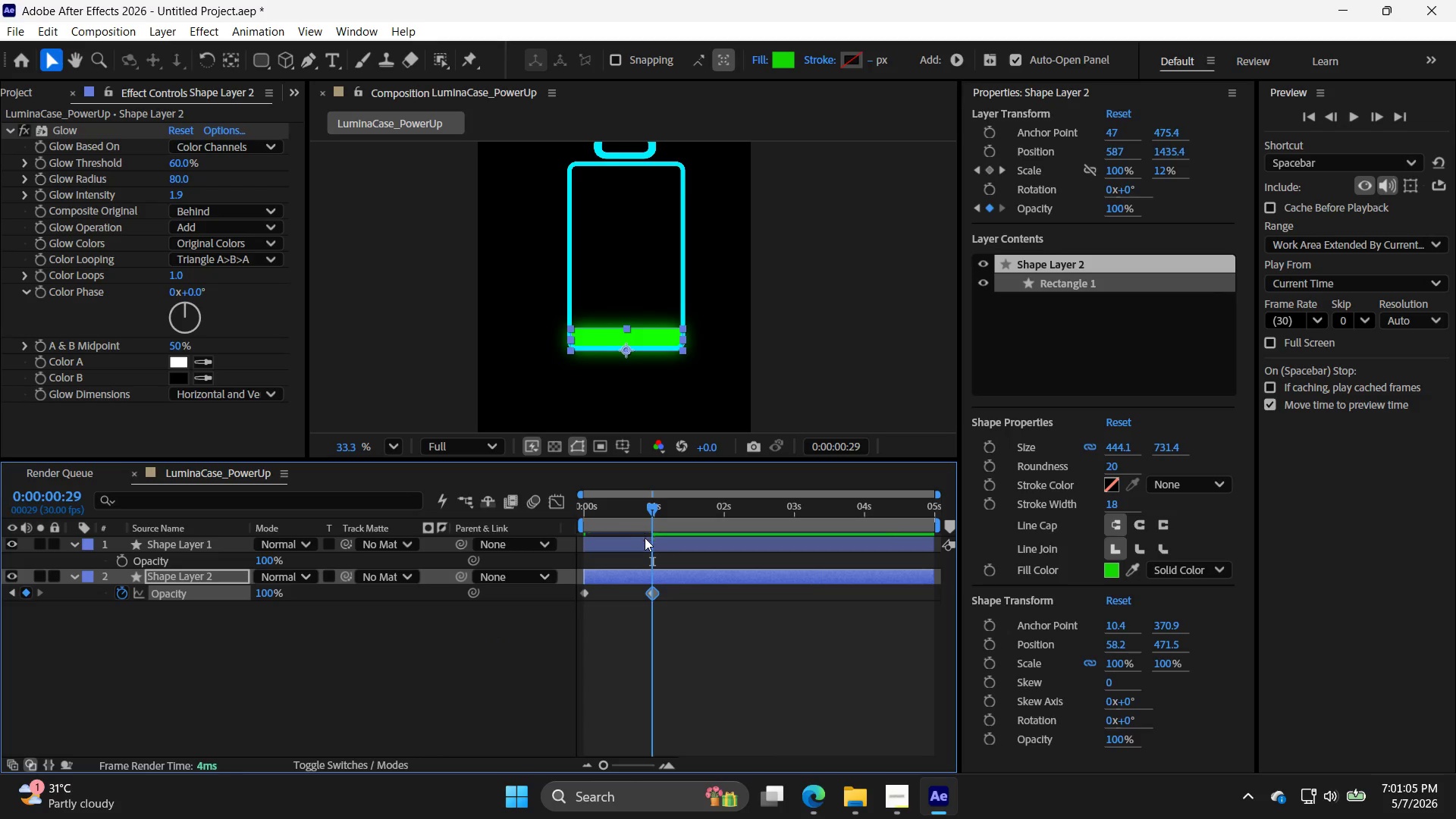 
left_click_drag(start_coordinate=[663, 513], to_coordinate=[723, 523])
 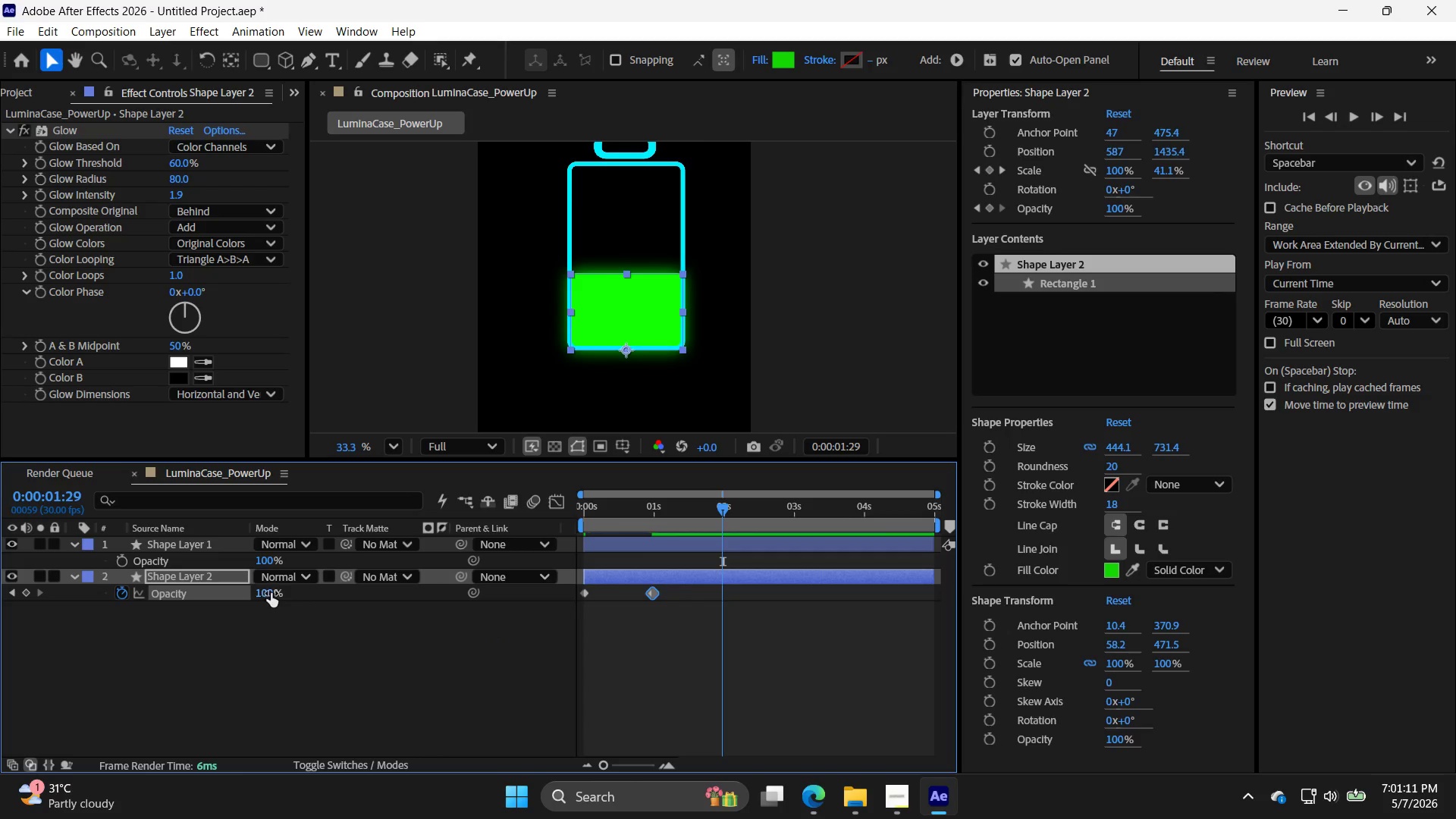 
double_click([270, 593])
 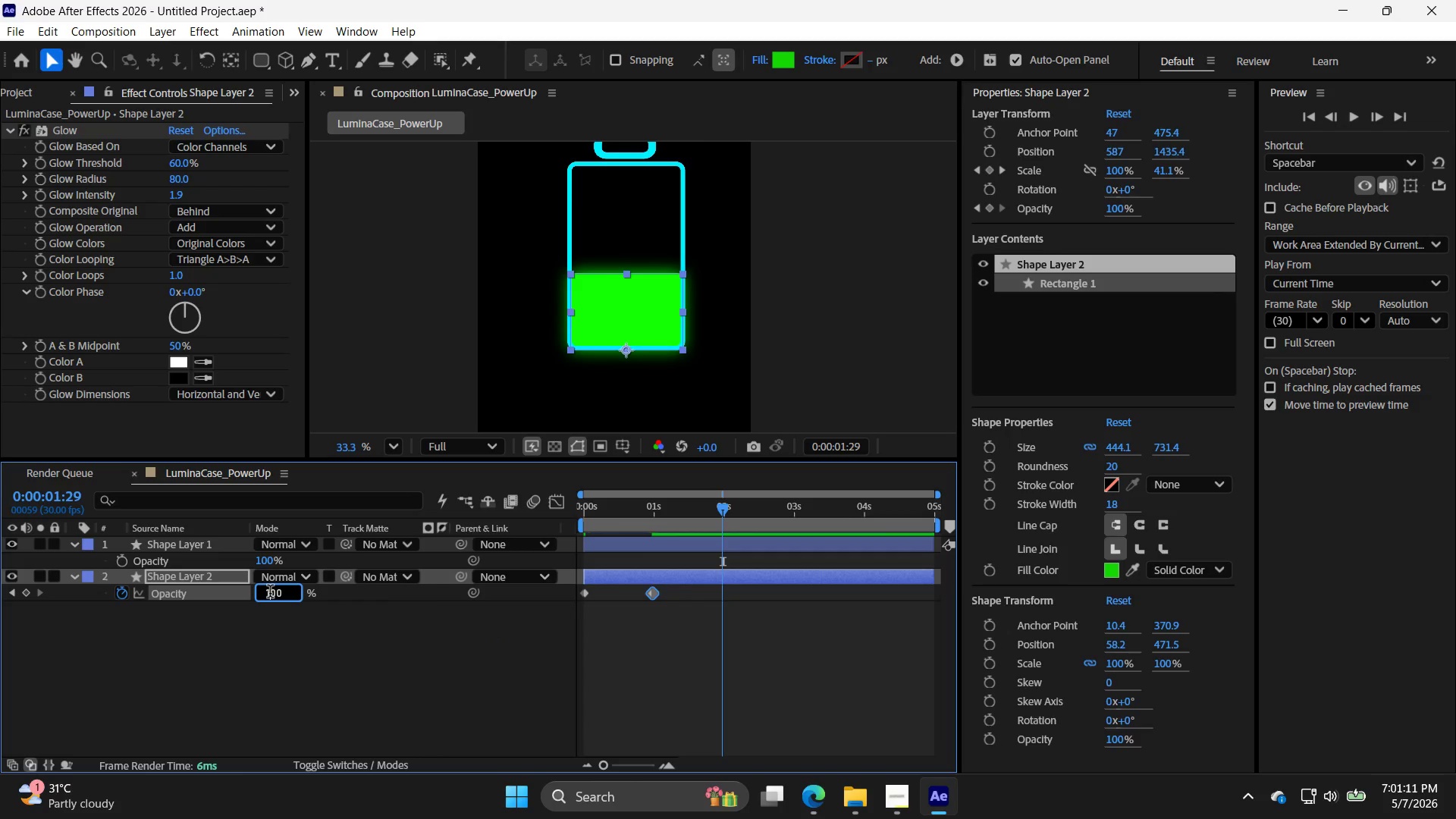 
triple_click([270, 593])
 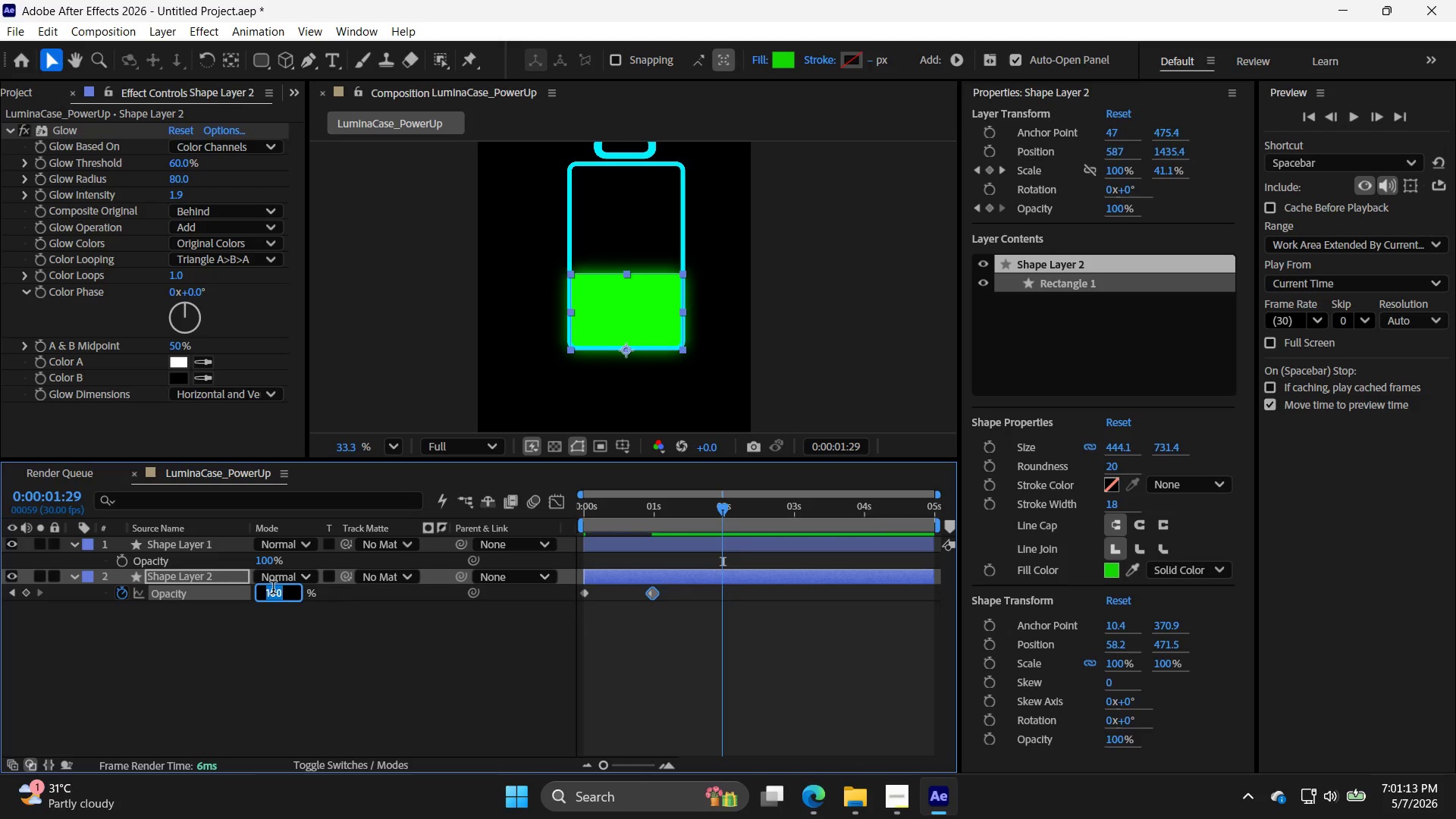 
type(85)
 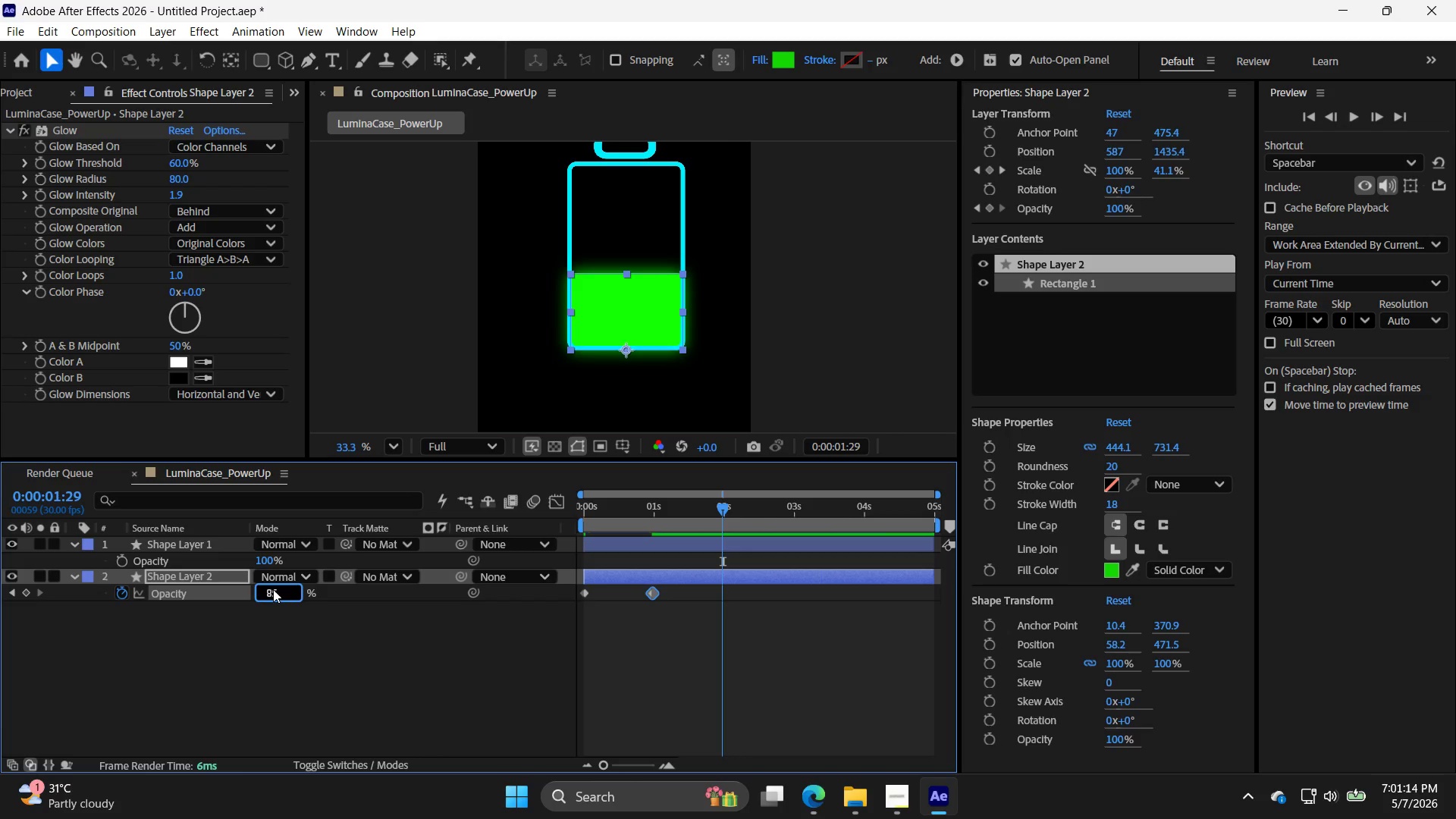 
key(Enter)
 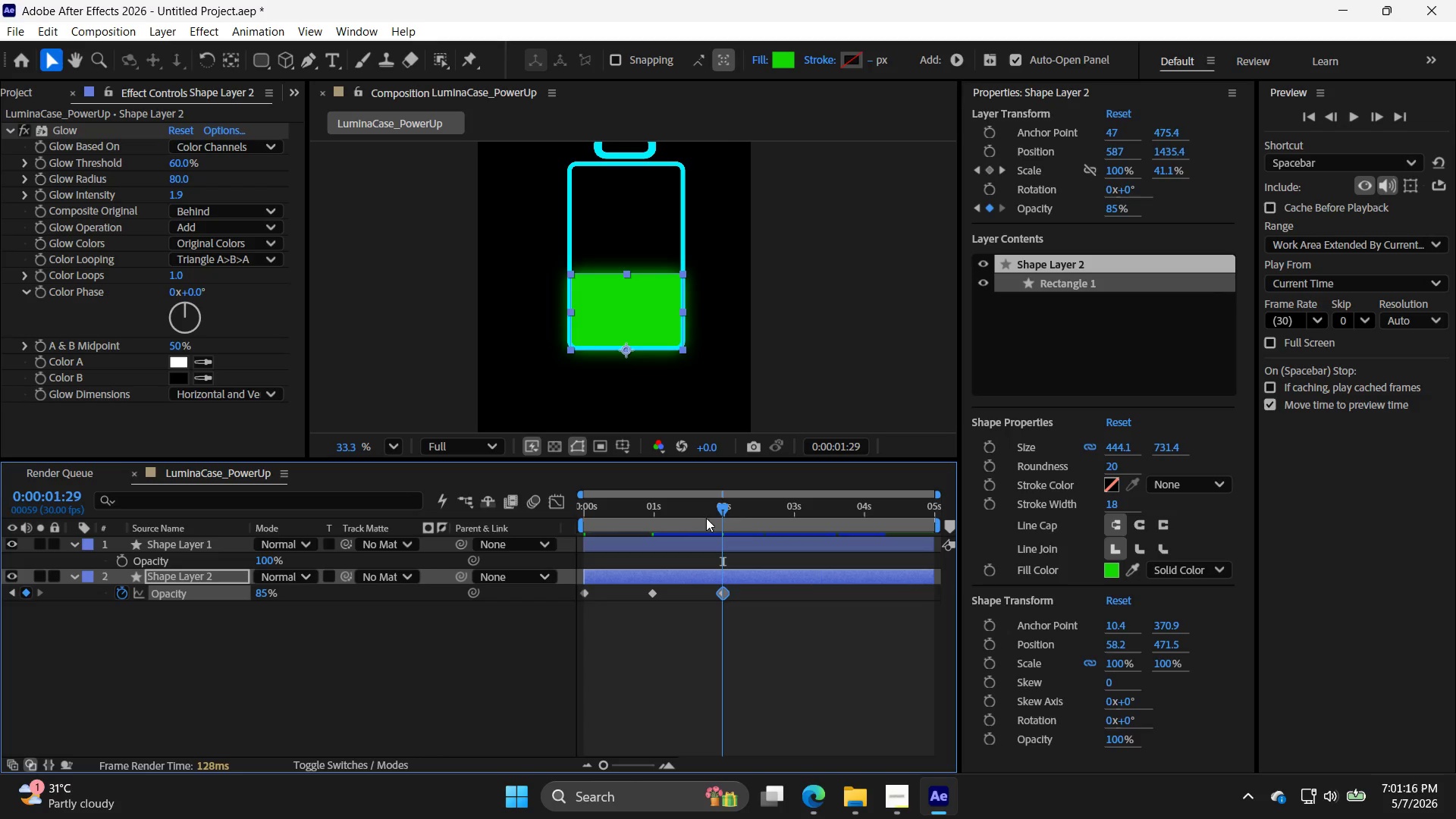 
left_click_drag(start_coordinate=[724, 510], to_coordinate=[866, 520])
 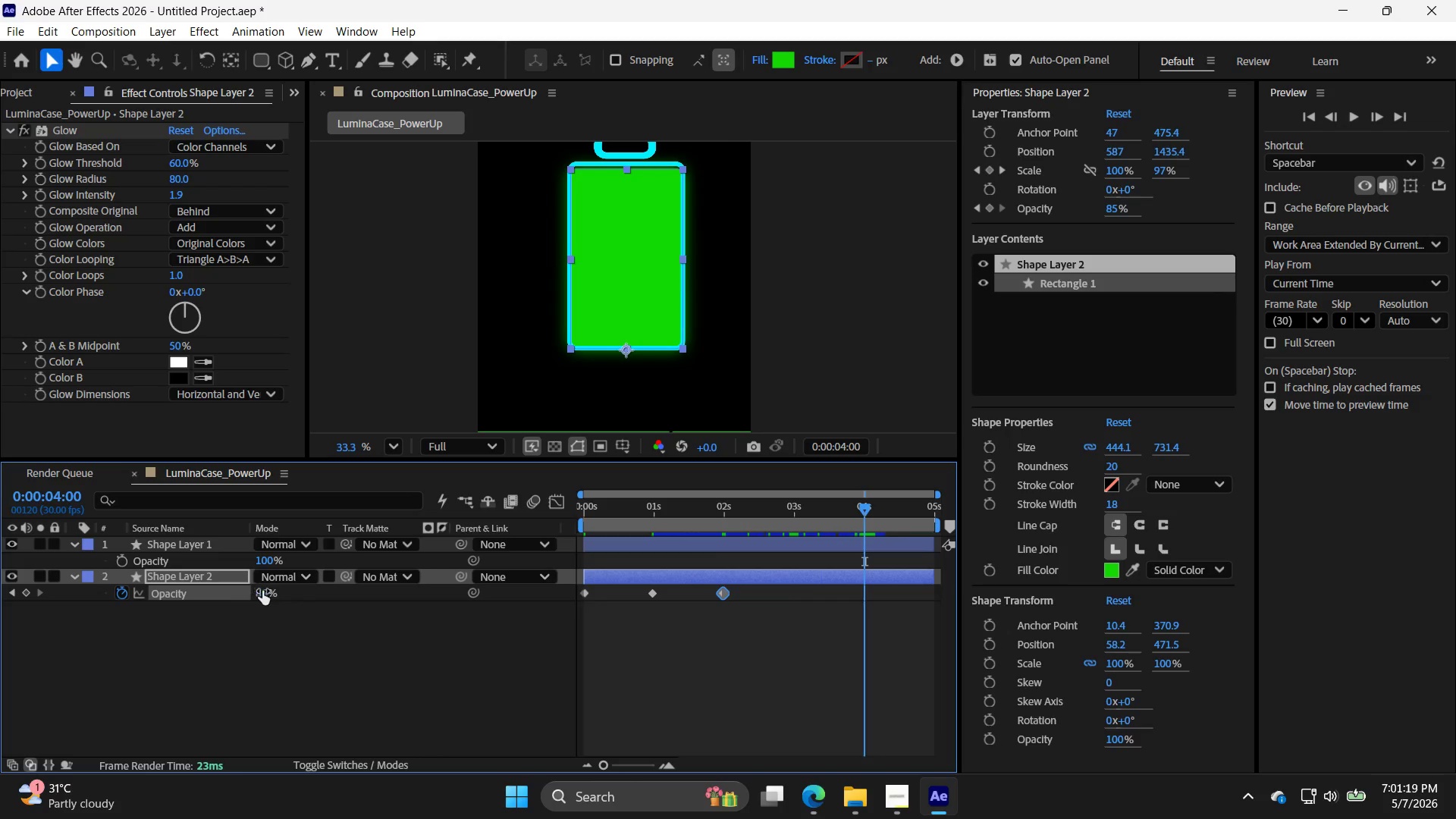 
double_click([265, 591])
 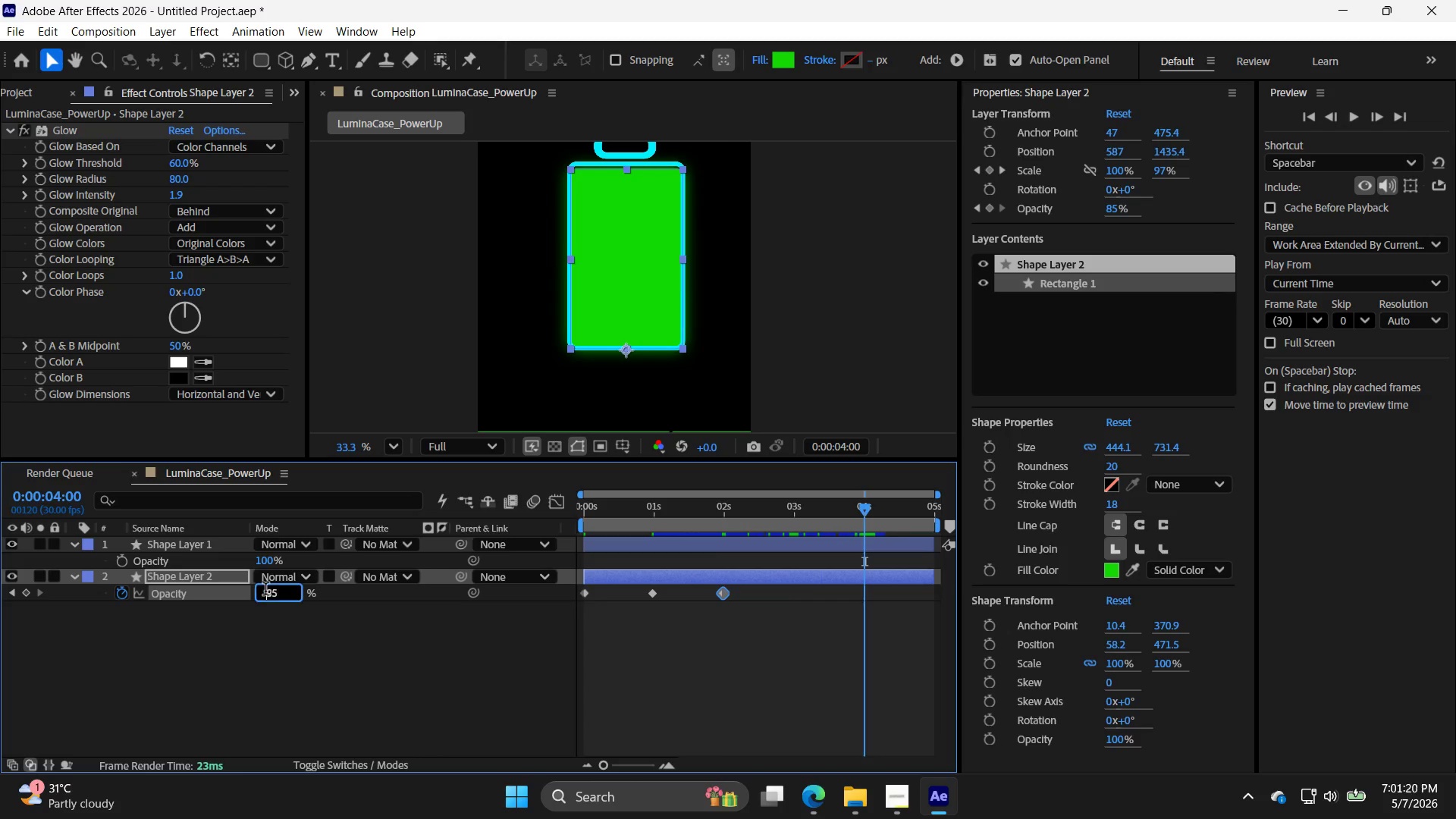 
triple_click([265, 591])
 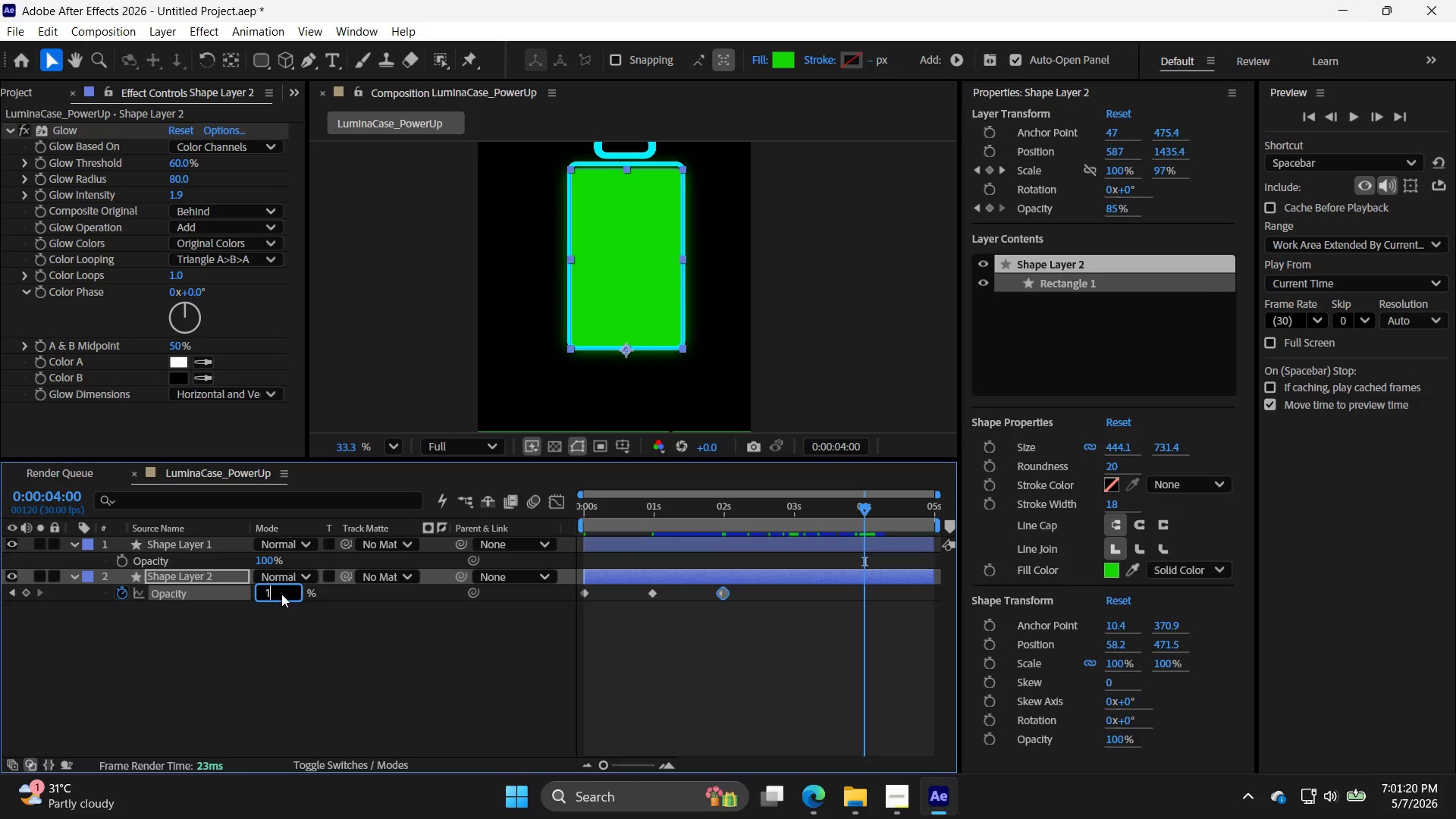 
type(100)
 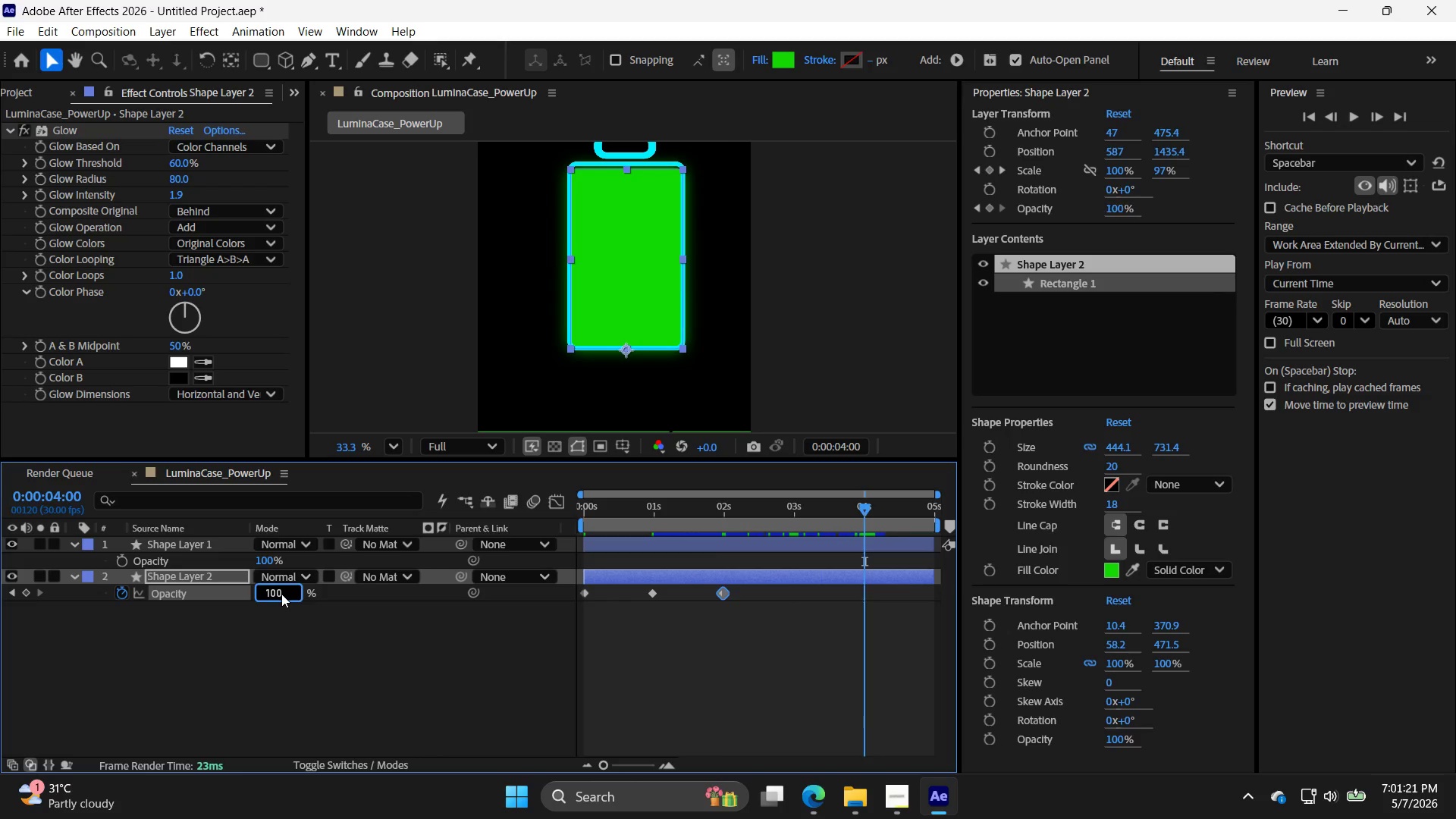 
key(Enter)
 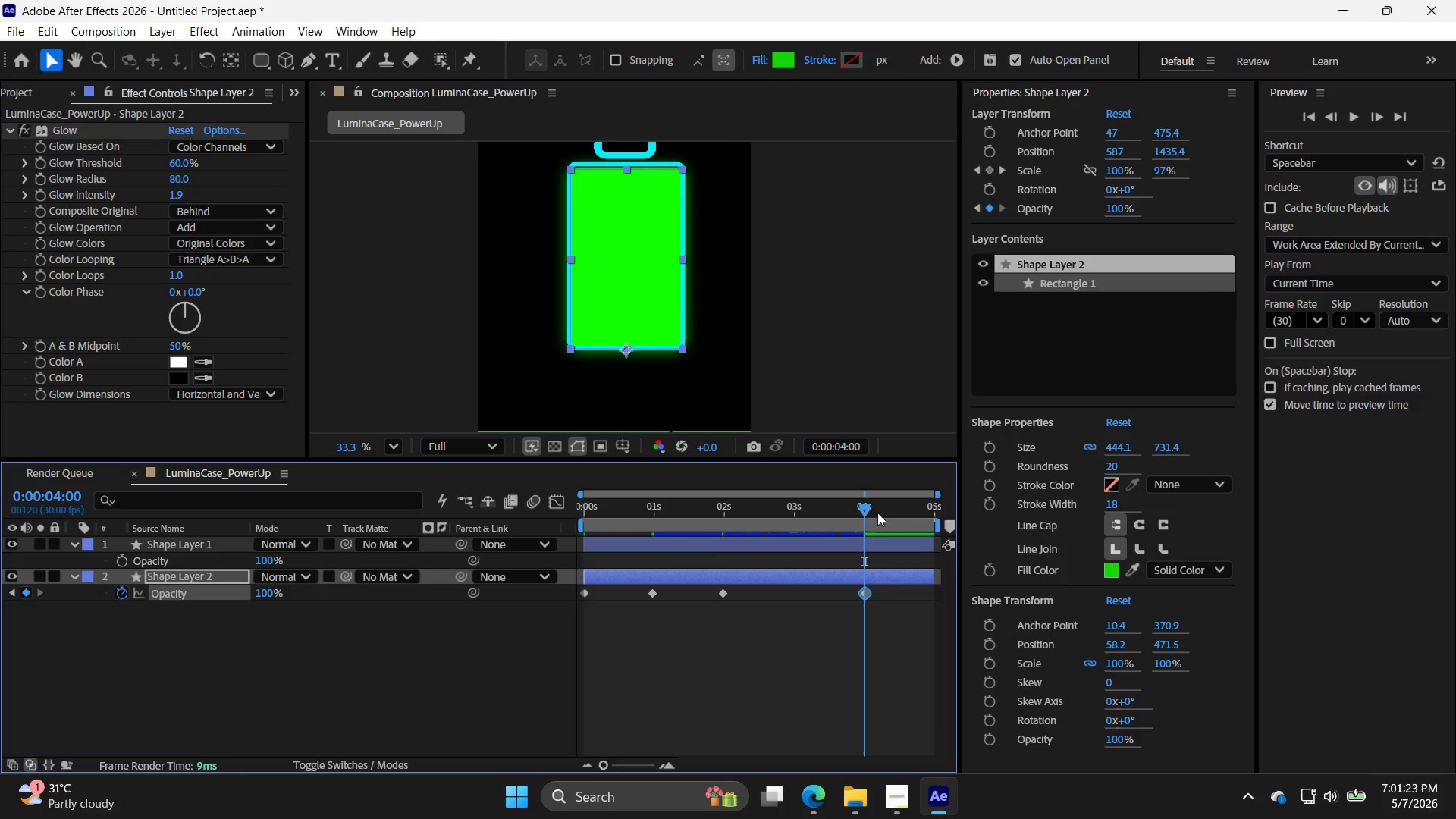 
left_click_drag(start_coordinate=[868, 513], to_coordinate=[871, 517])
 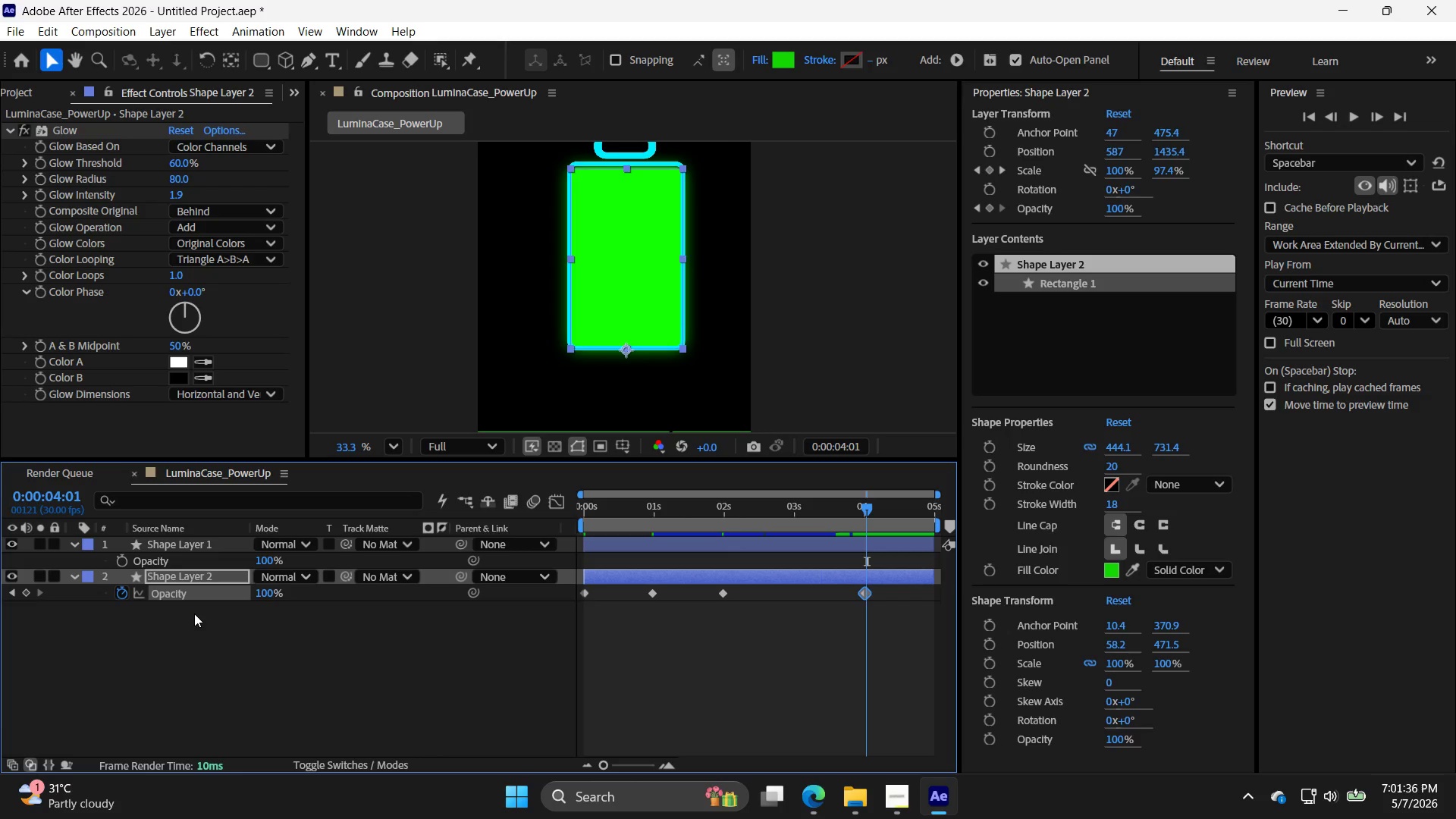 
wait(7.75)
 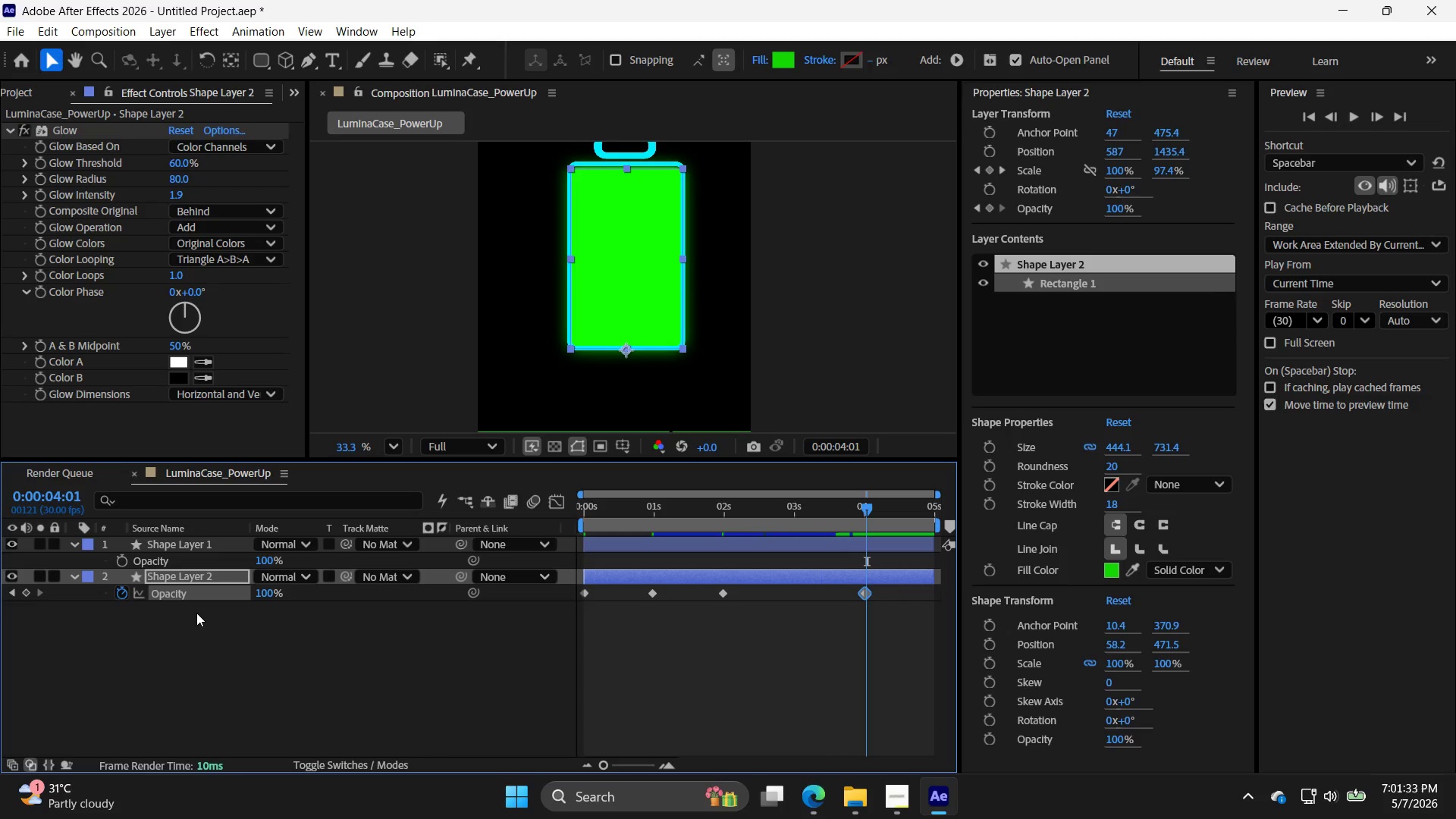 
key(P)
 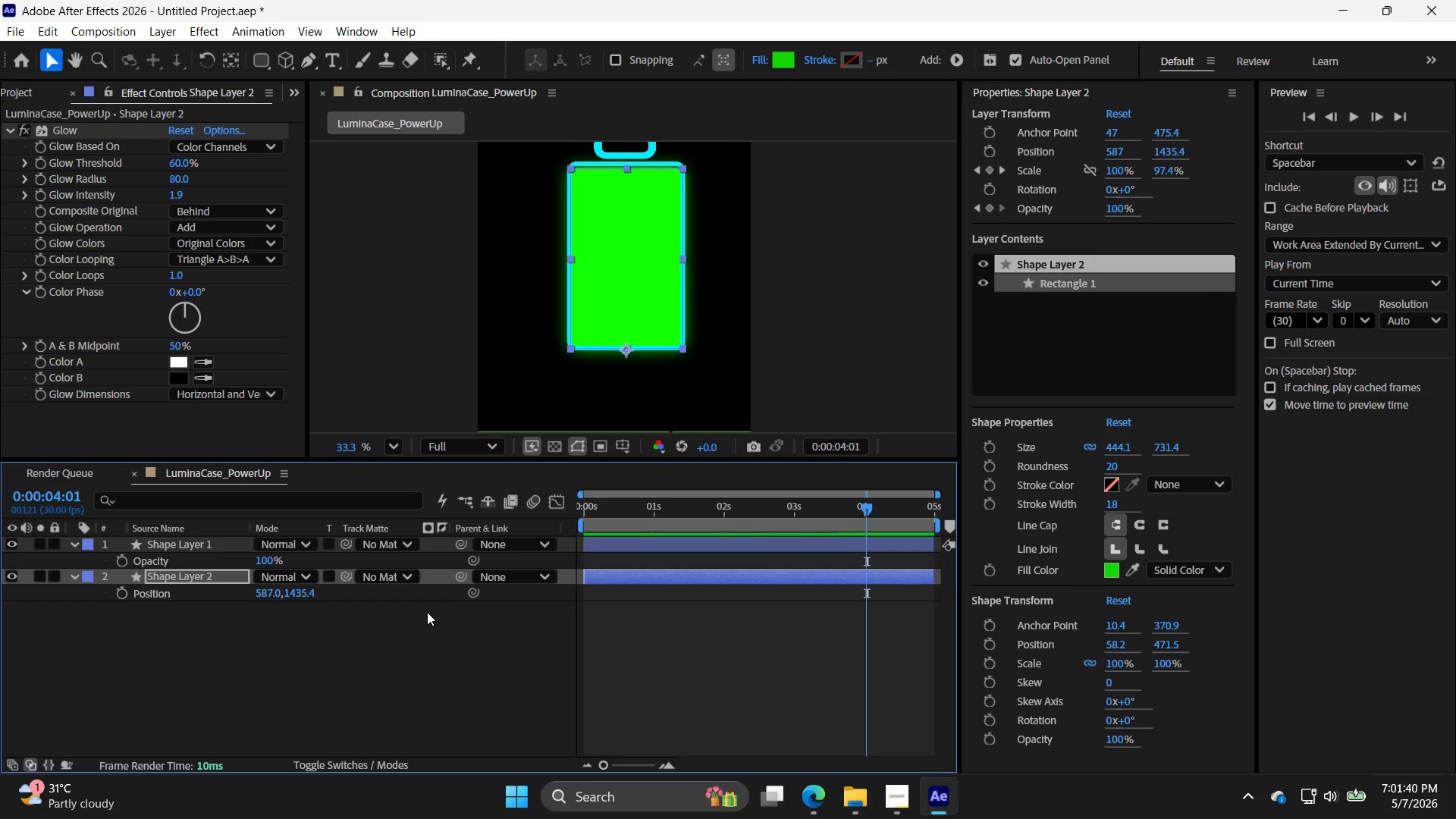 
type(tp)
 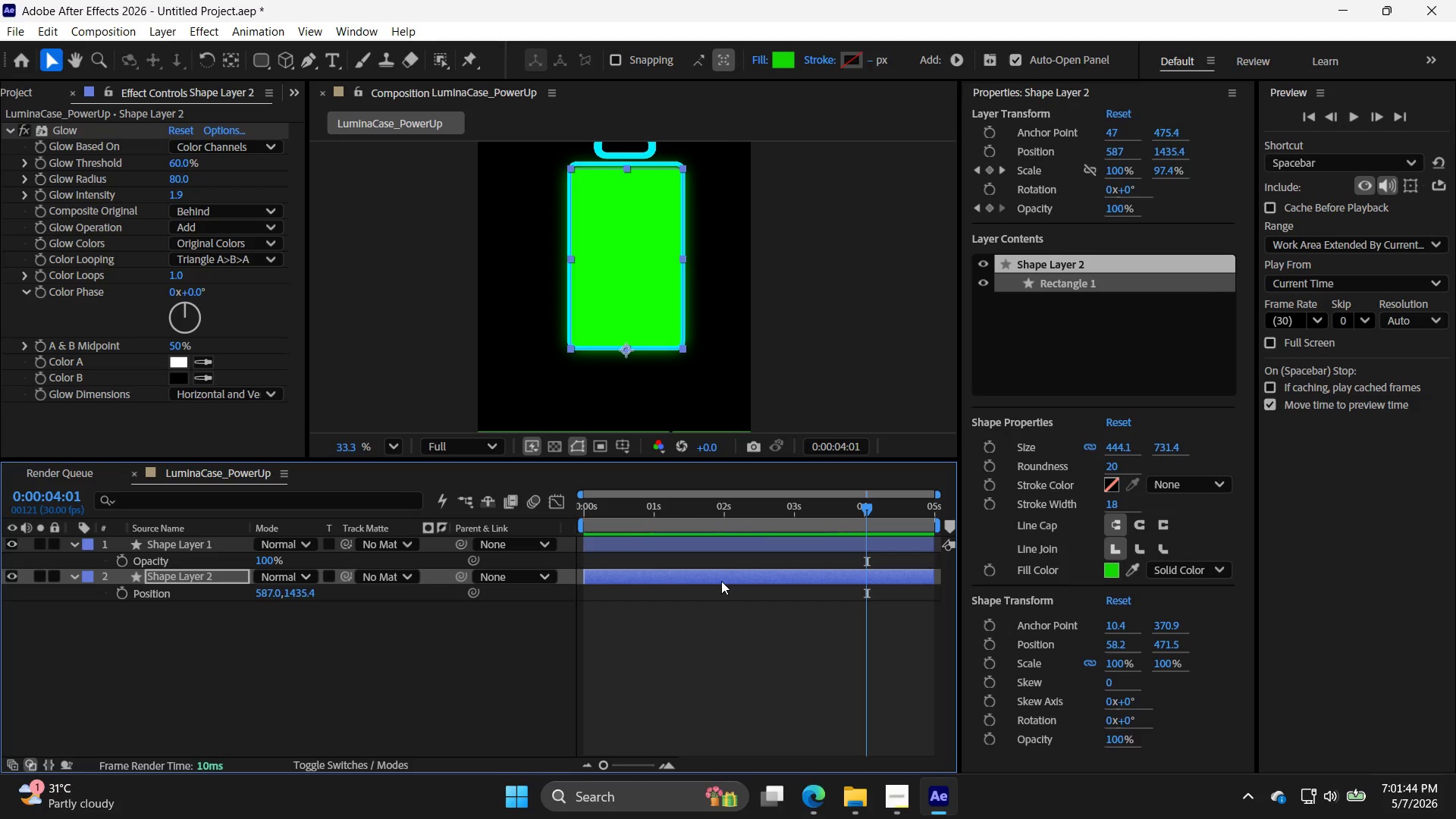 
left_click([729, 573])
 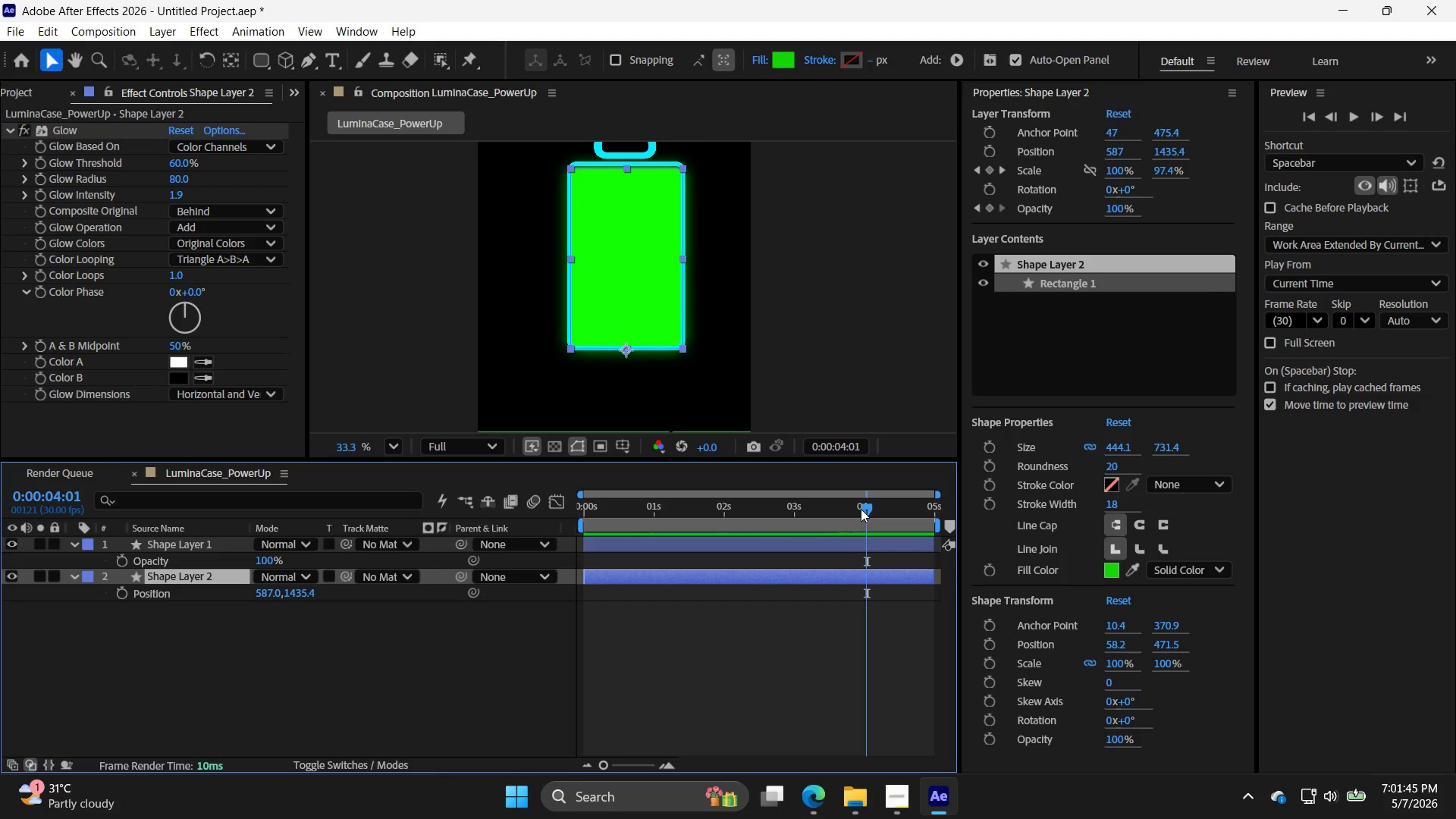 
left_click_drag(start_coordinate=[867, 505], to_coordinate=[944, 539])
 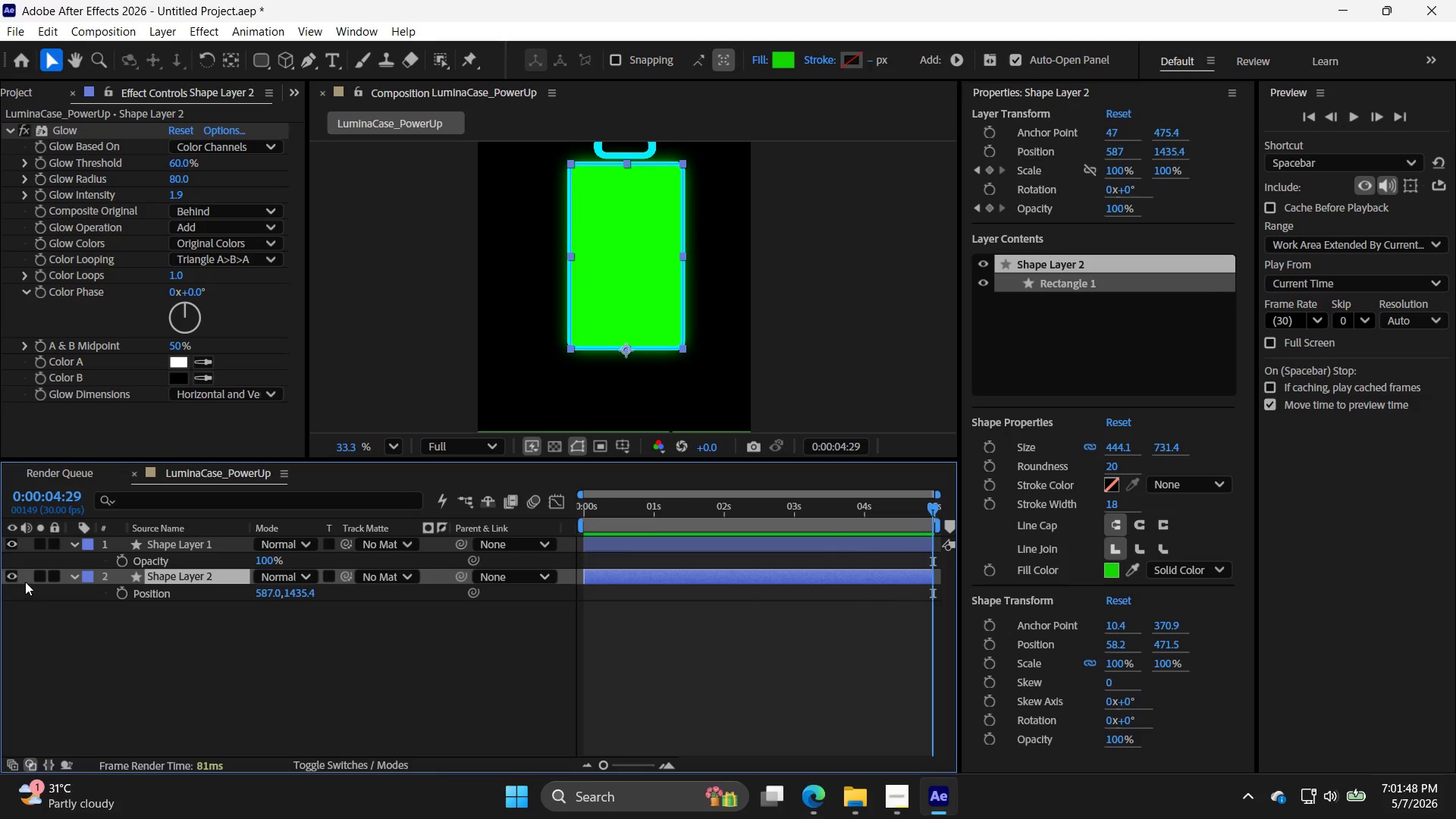 
left_click([6, 582])
 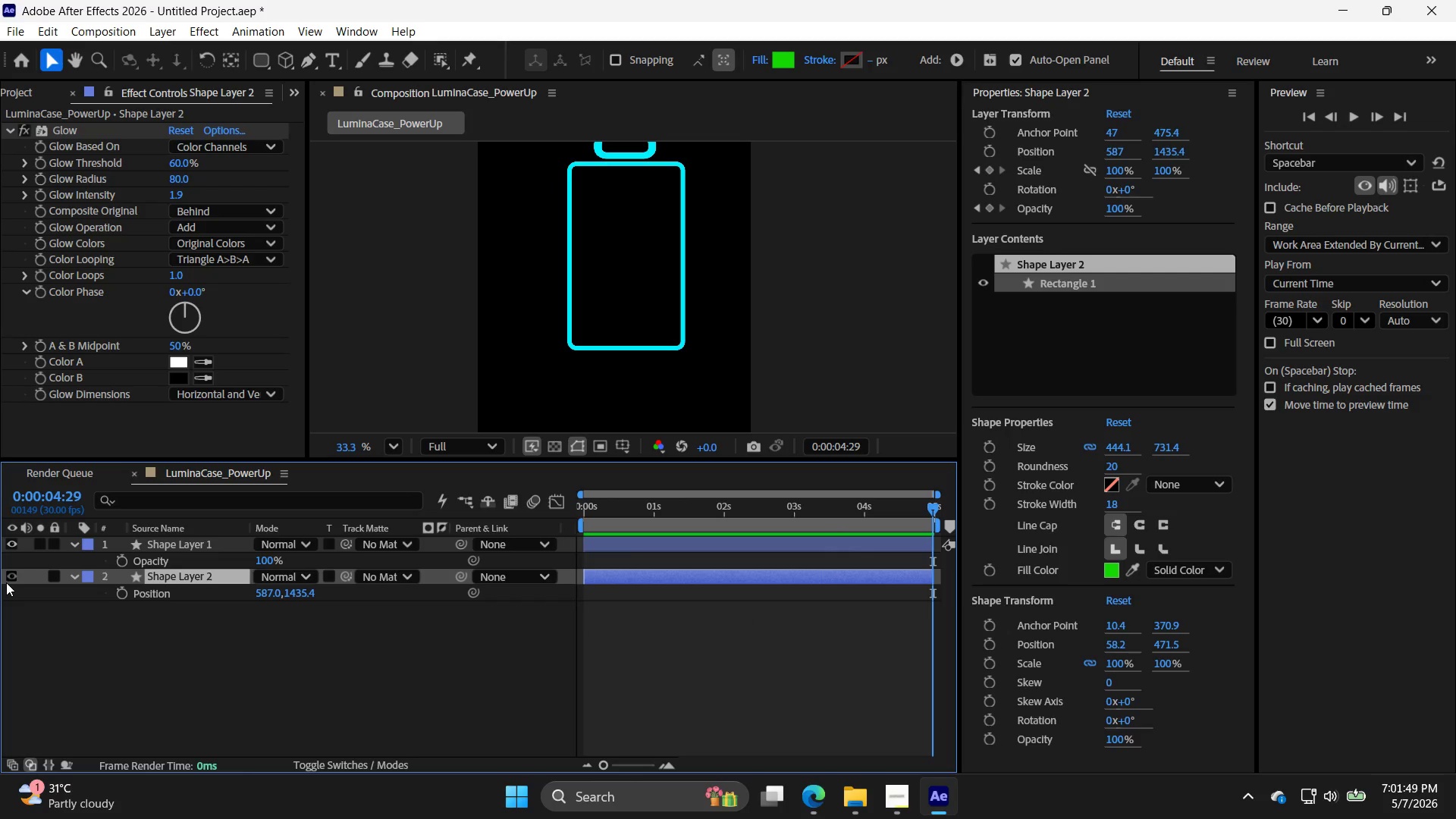 
left_click([6, 582])
 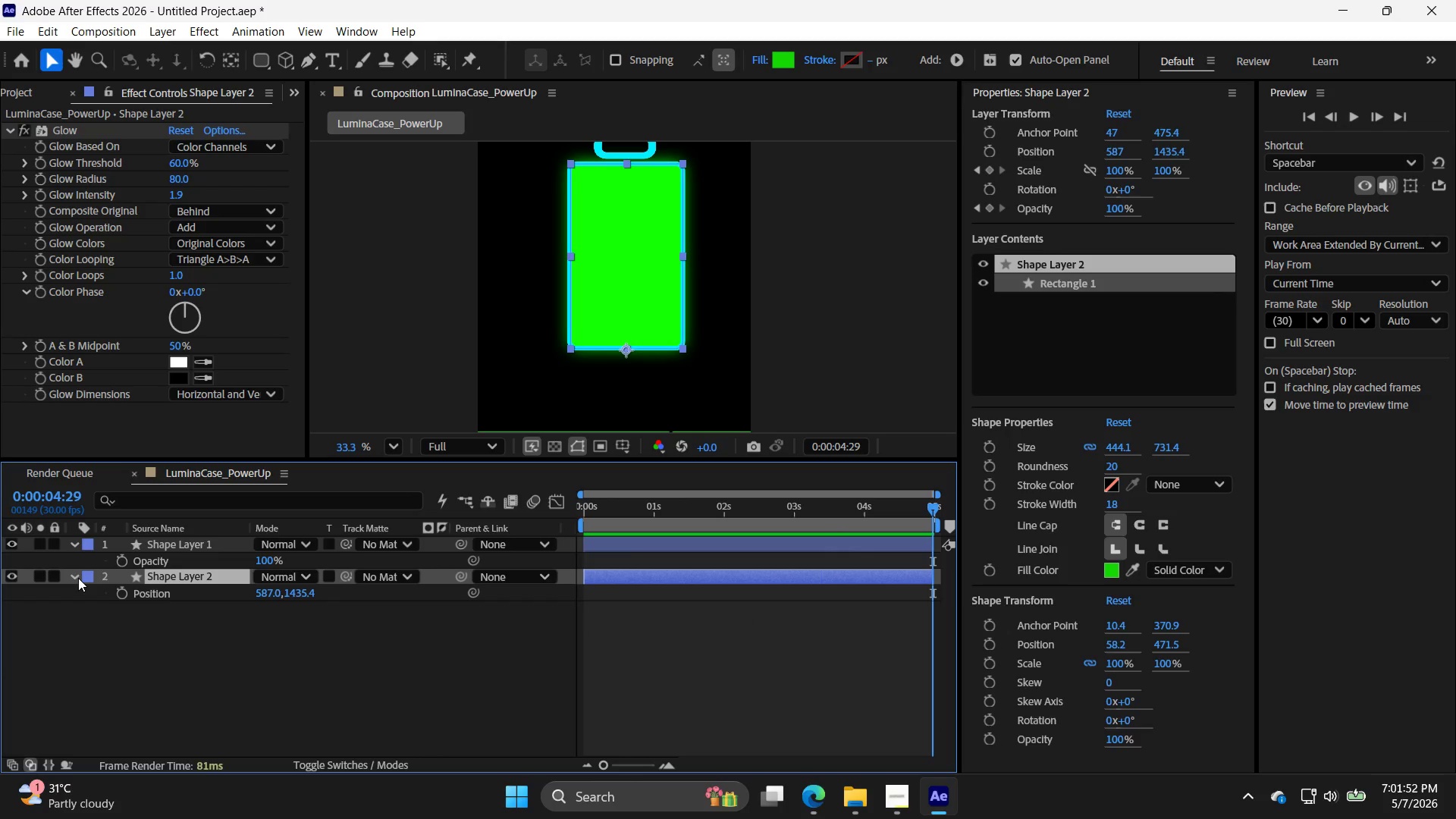 
key(S)
 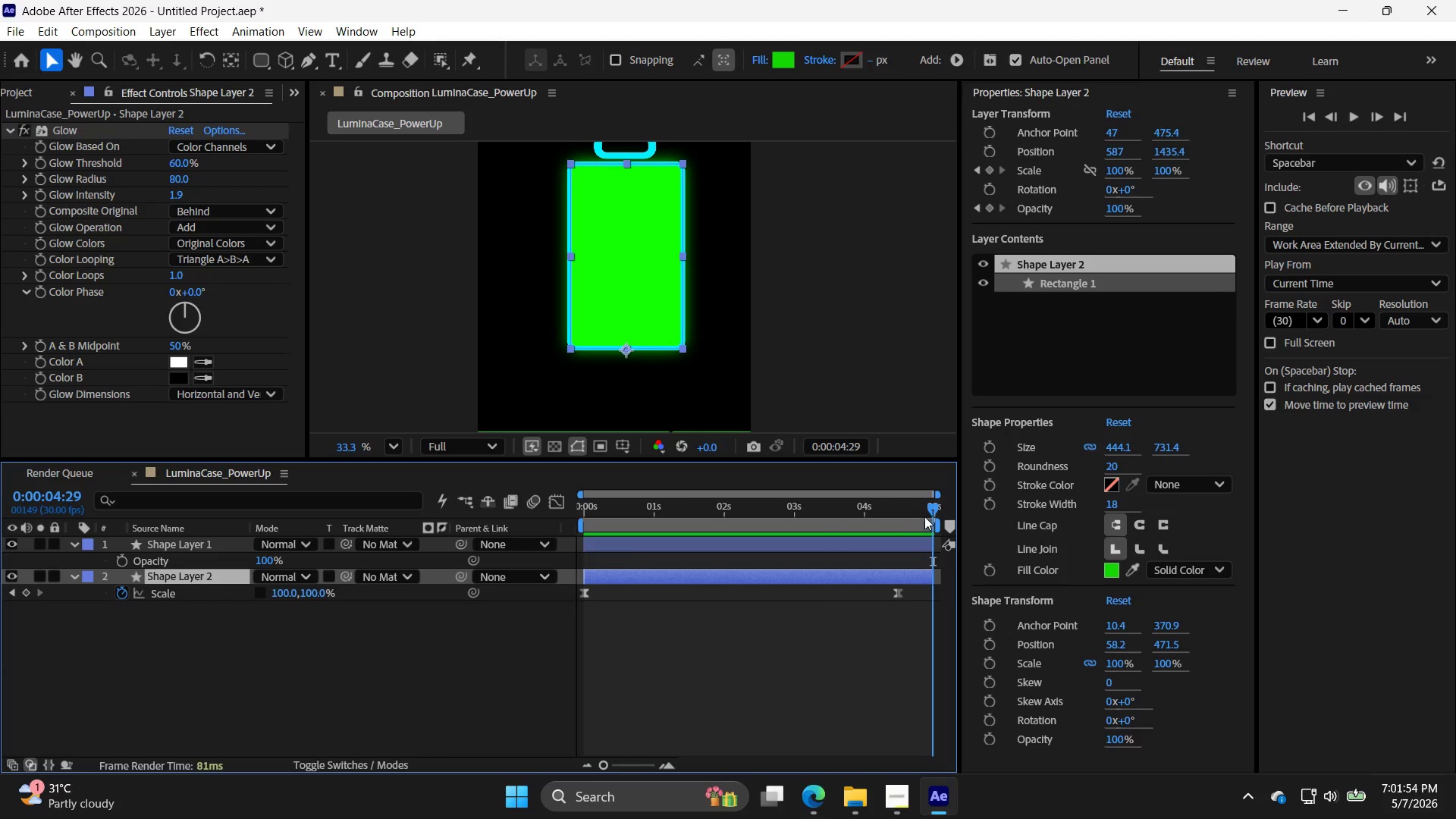 
left_click_drag(start_coordinate=[930, 510], to_coordinate=[920, 520])
 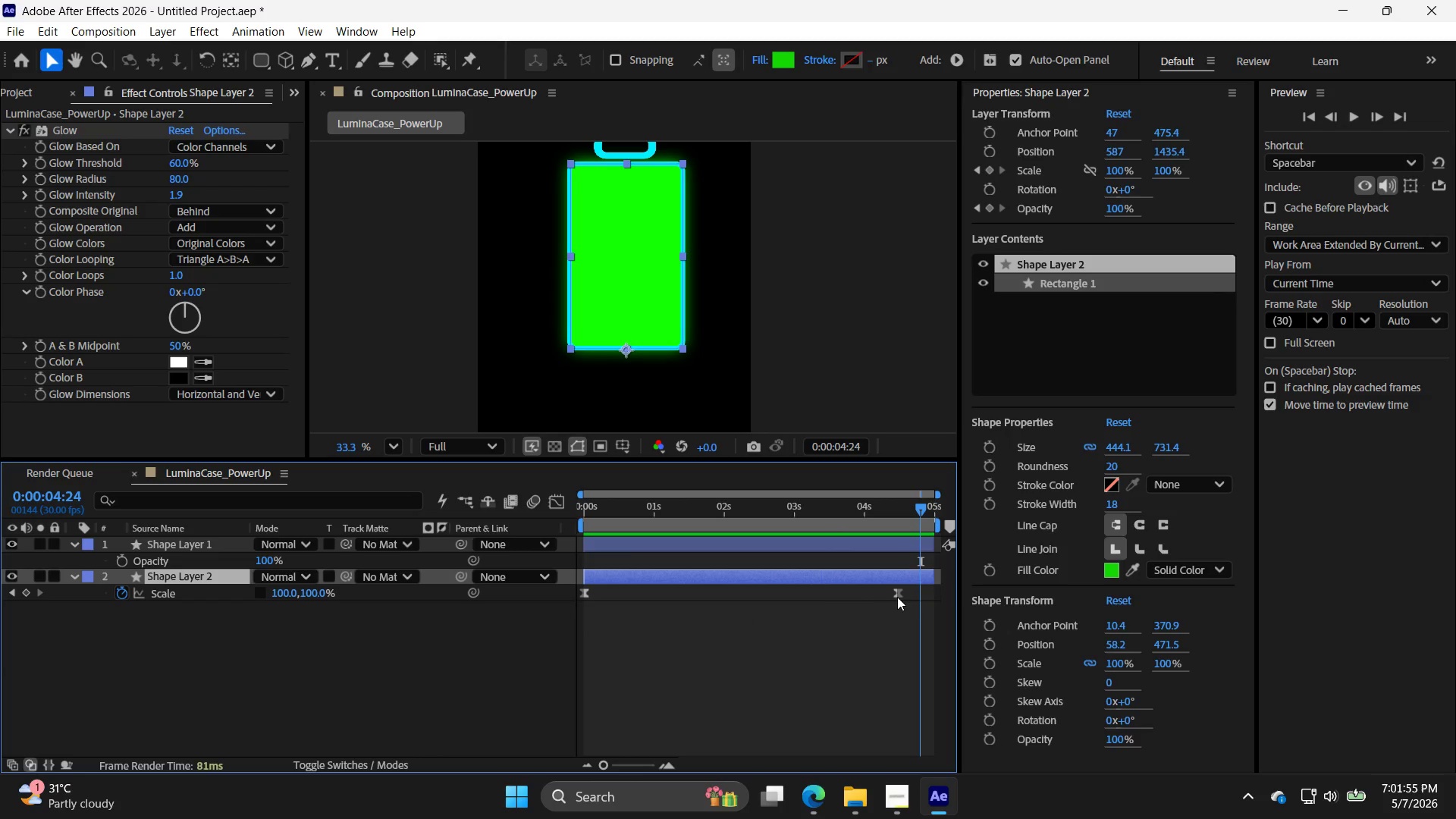 
left_click_drag(start_coordinate=[898, 595], to_coordinate=[863, 598])
 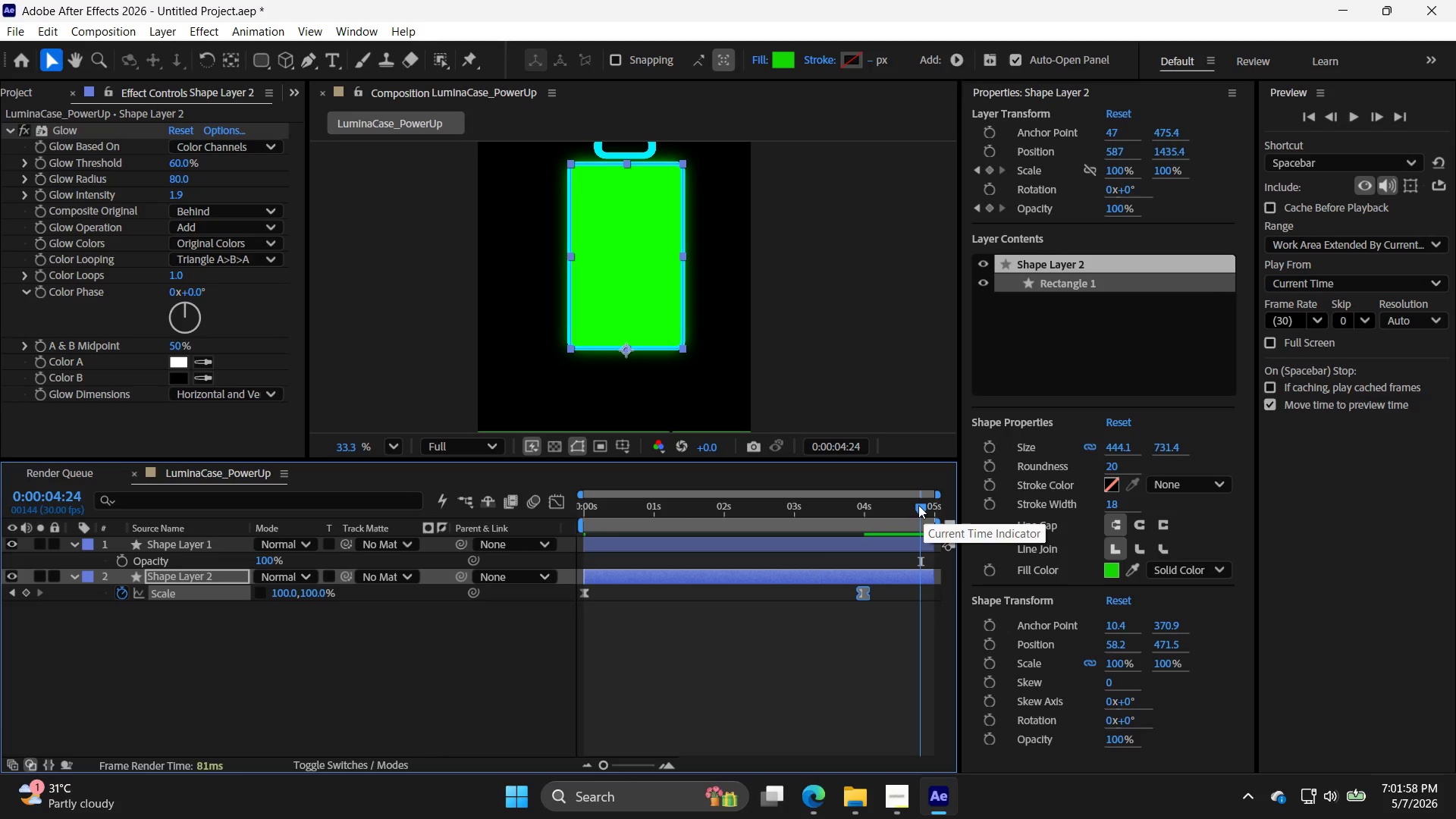 
left_click_drag(start_coordinate=[918, 505], to_coordinate=[475, 526])
 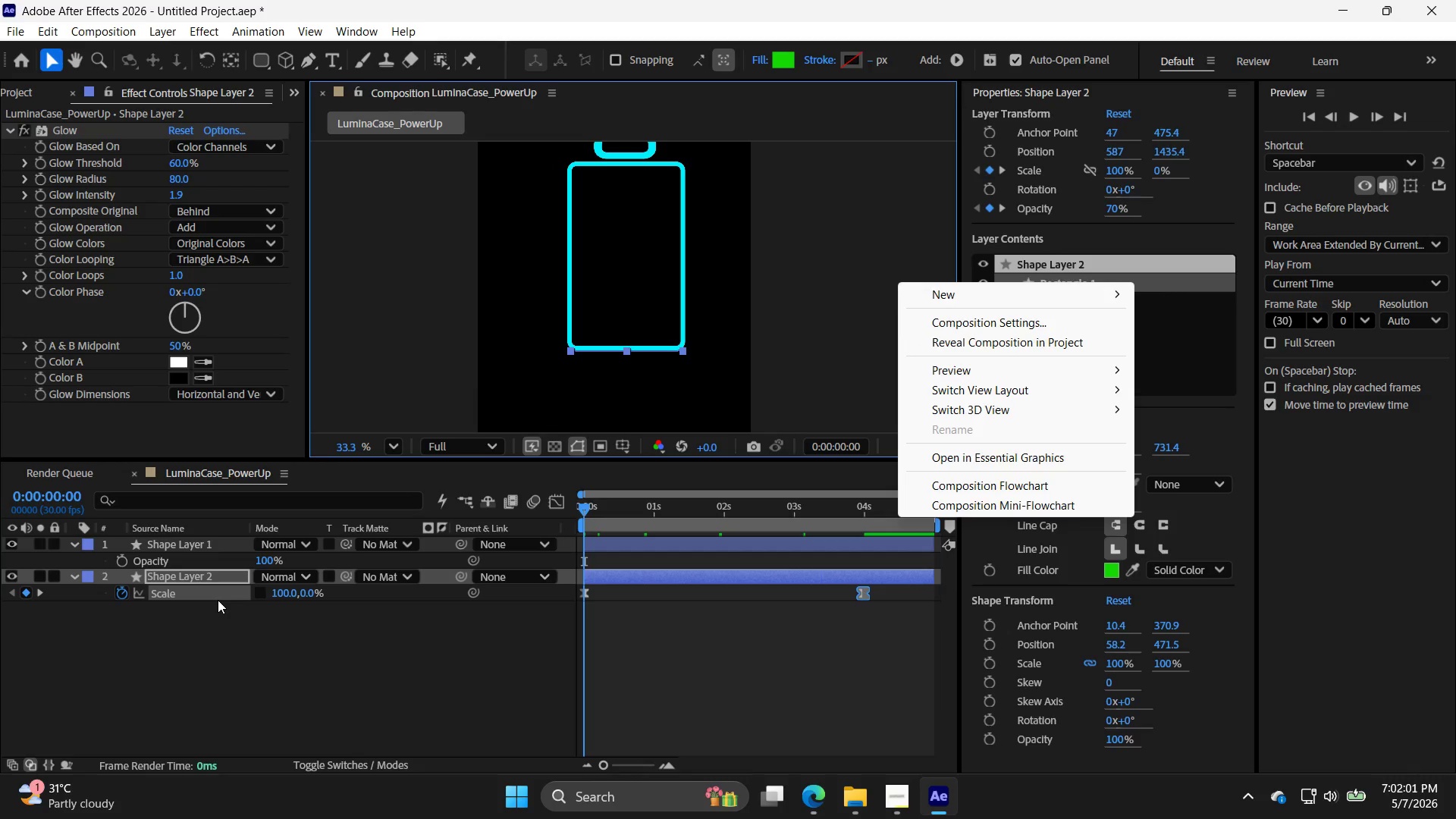 
key(T)
 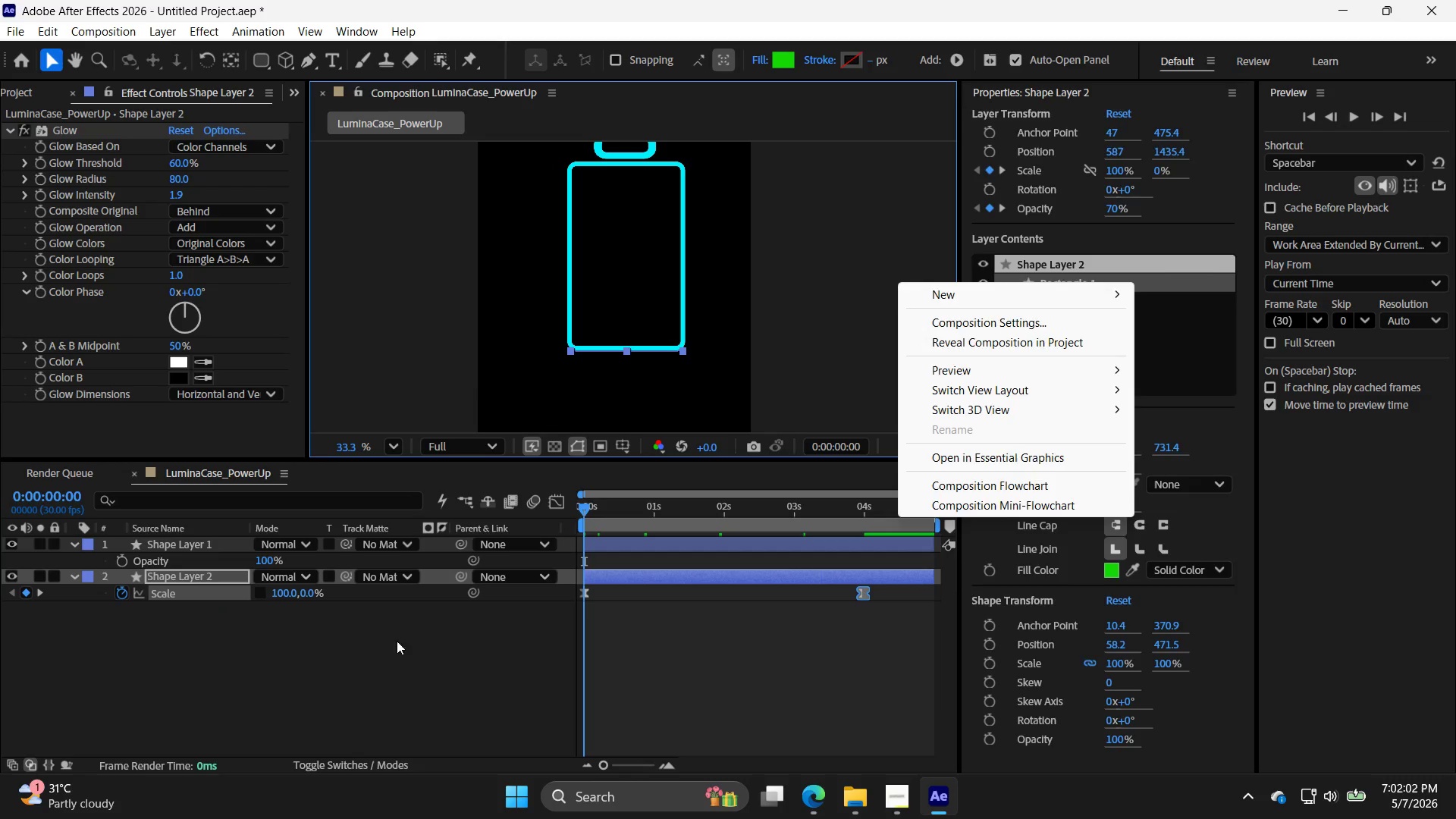 
left_click([408, 641])
 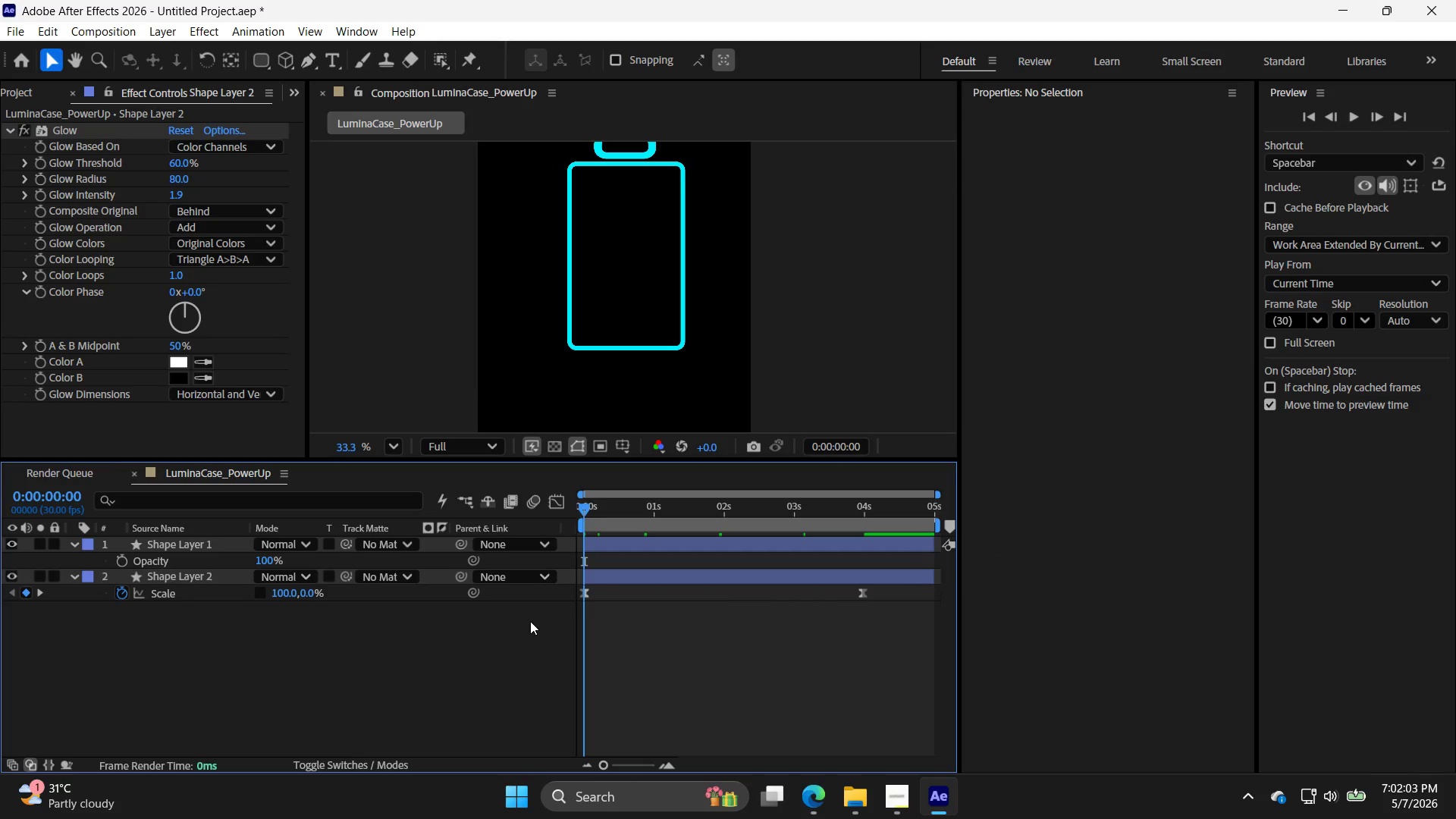 
type(tt)
 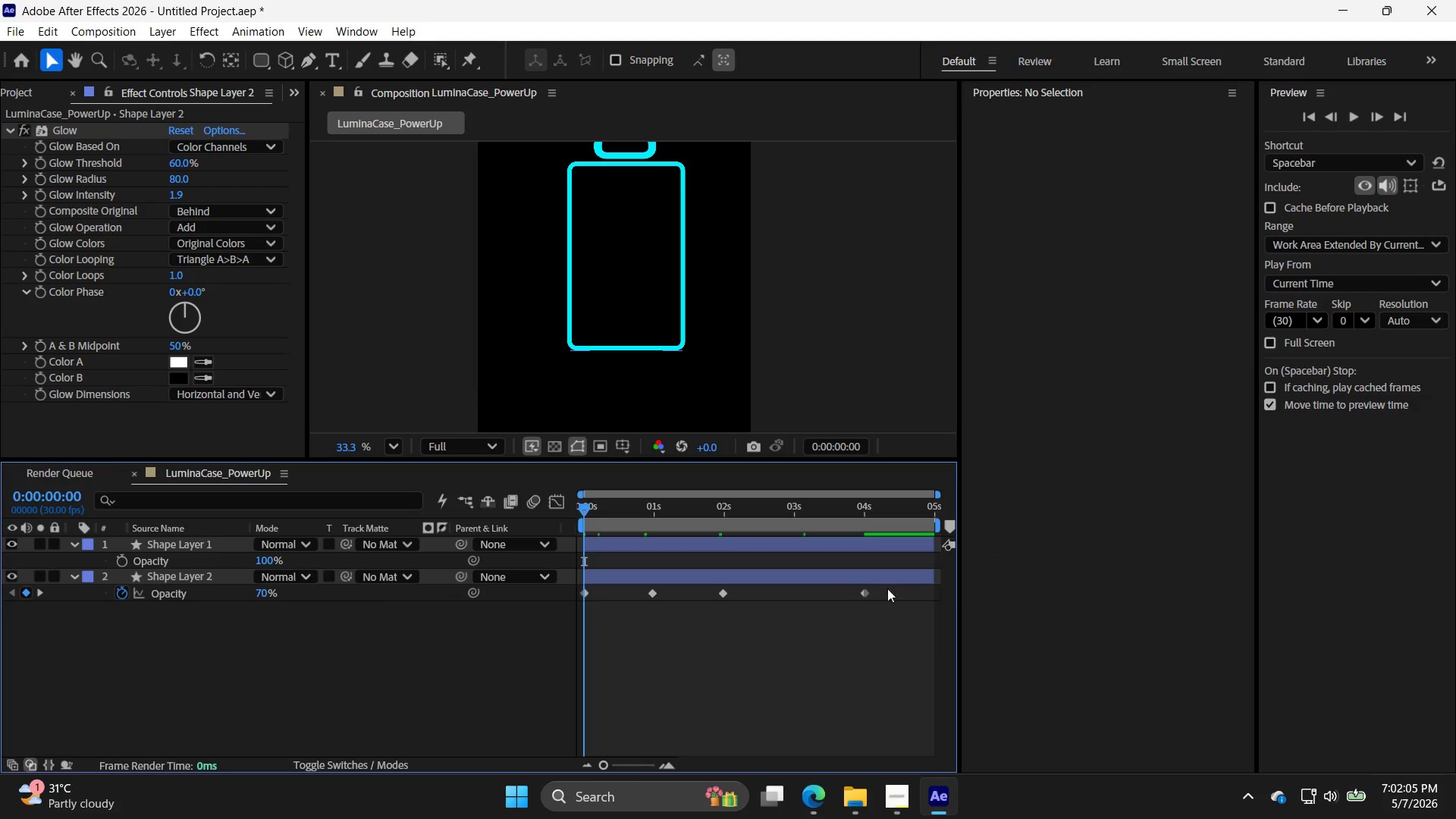 
left_click([863, 595])
 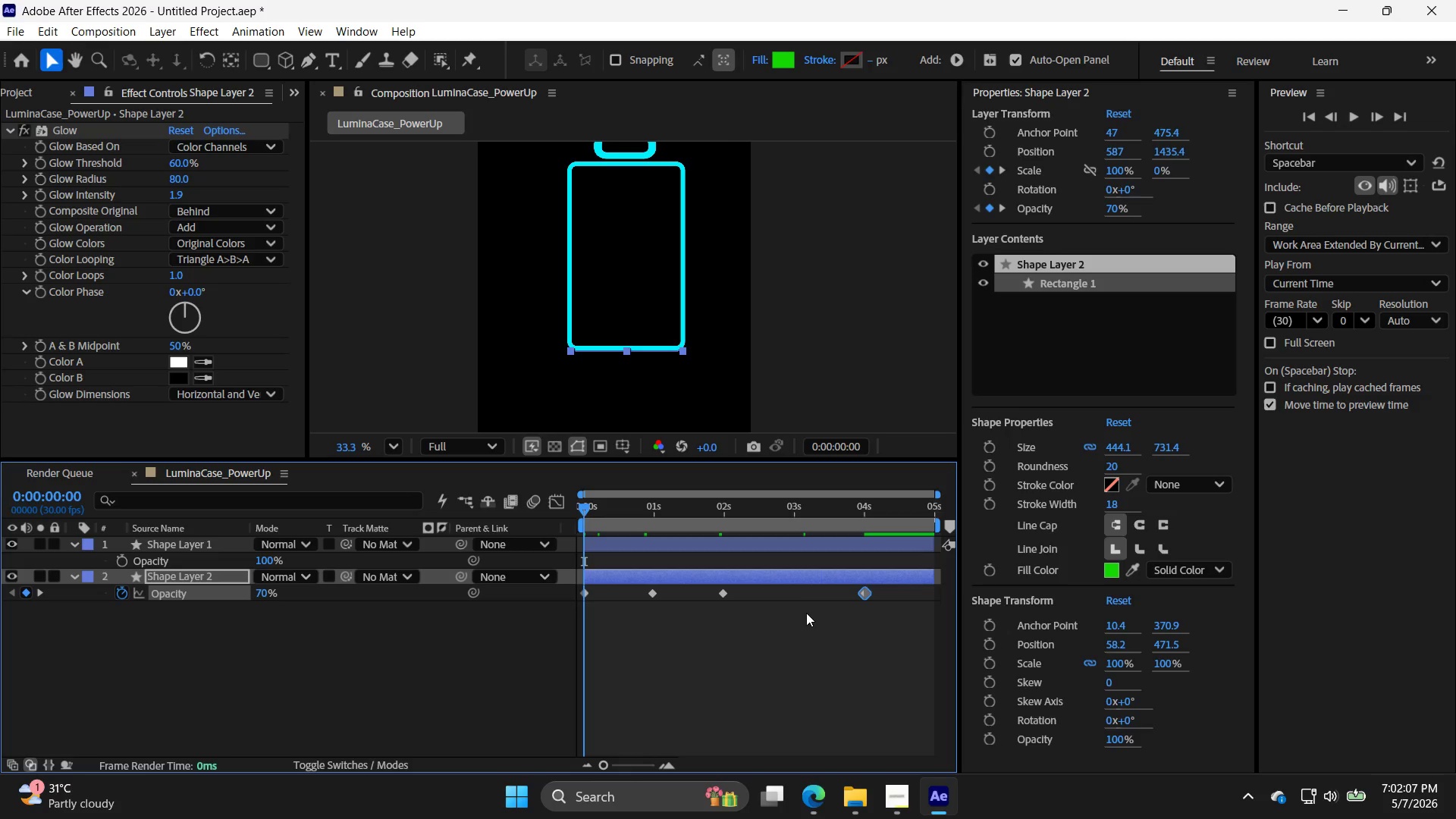 
left_click_drag(start_coordinate=[870, 619], to_coordinate=[570, 595])
 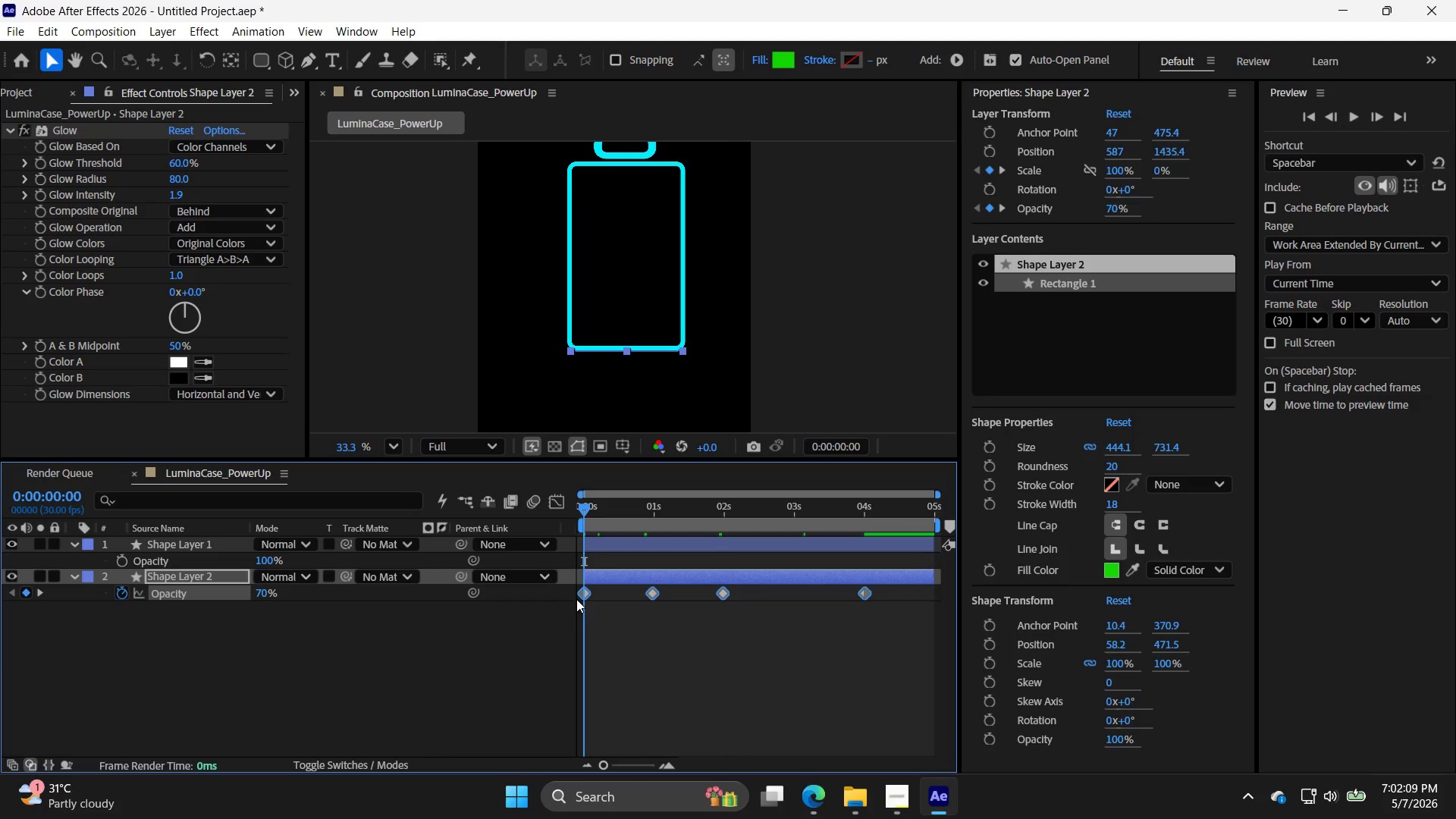 
key(F9)
 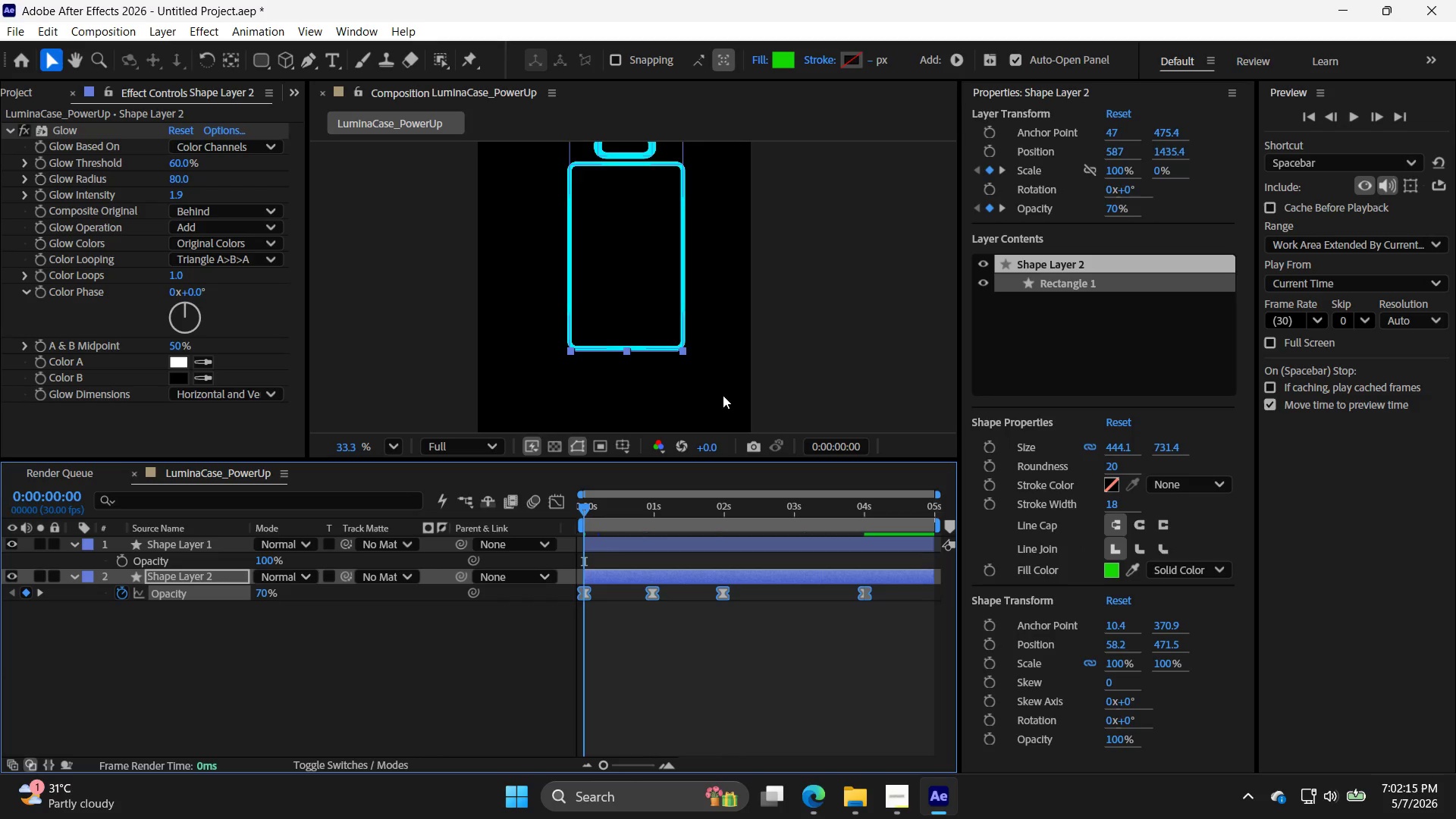 
wait(7.12)
 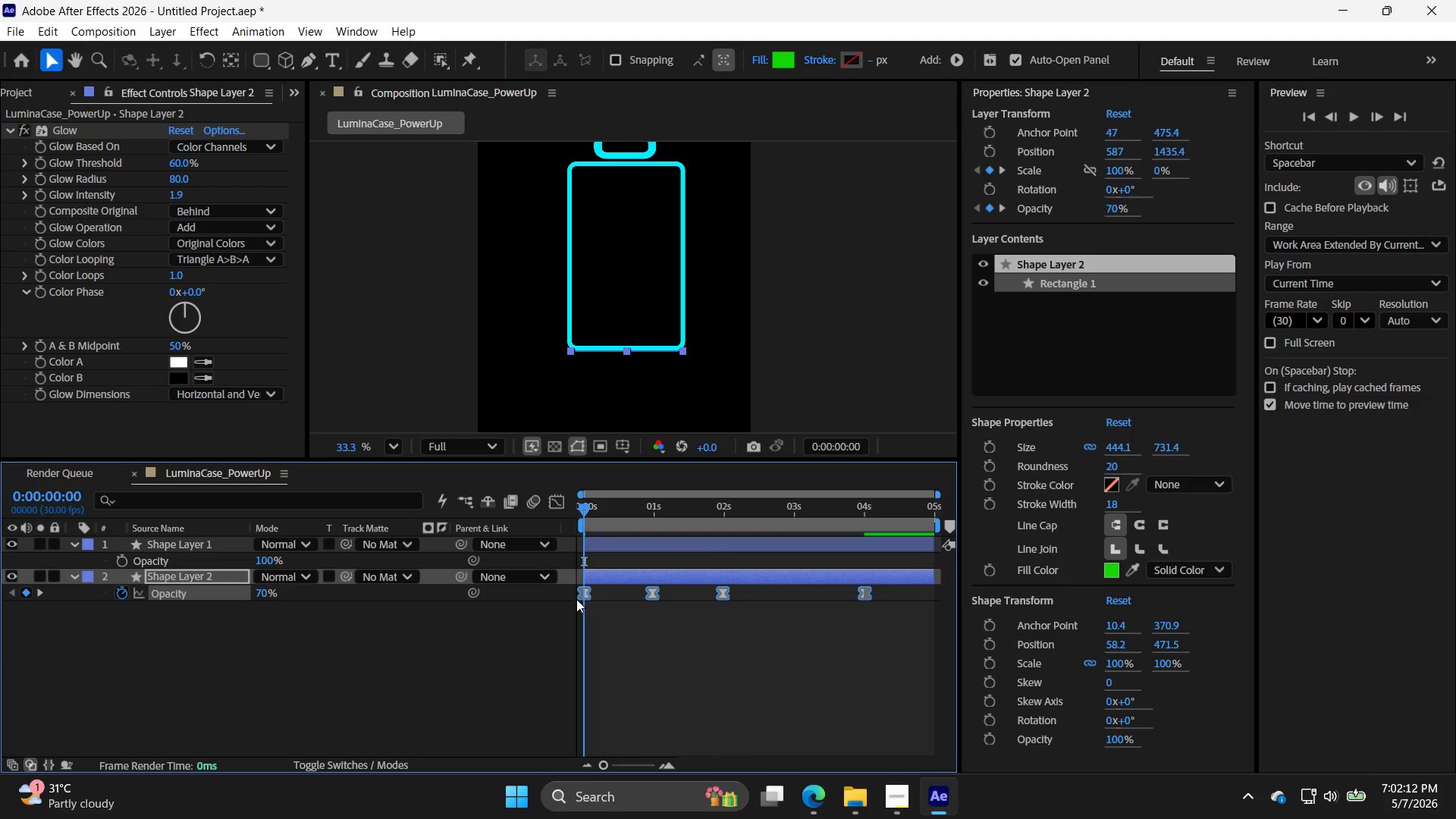 
left_click([1349, 115])
 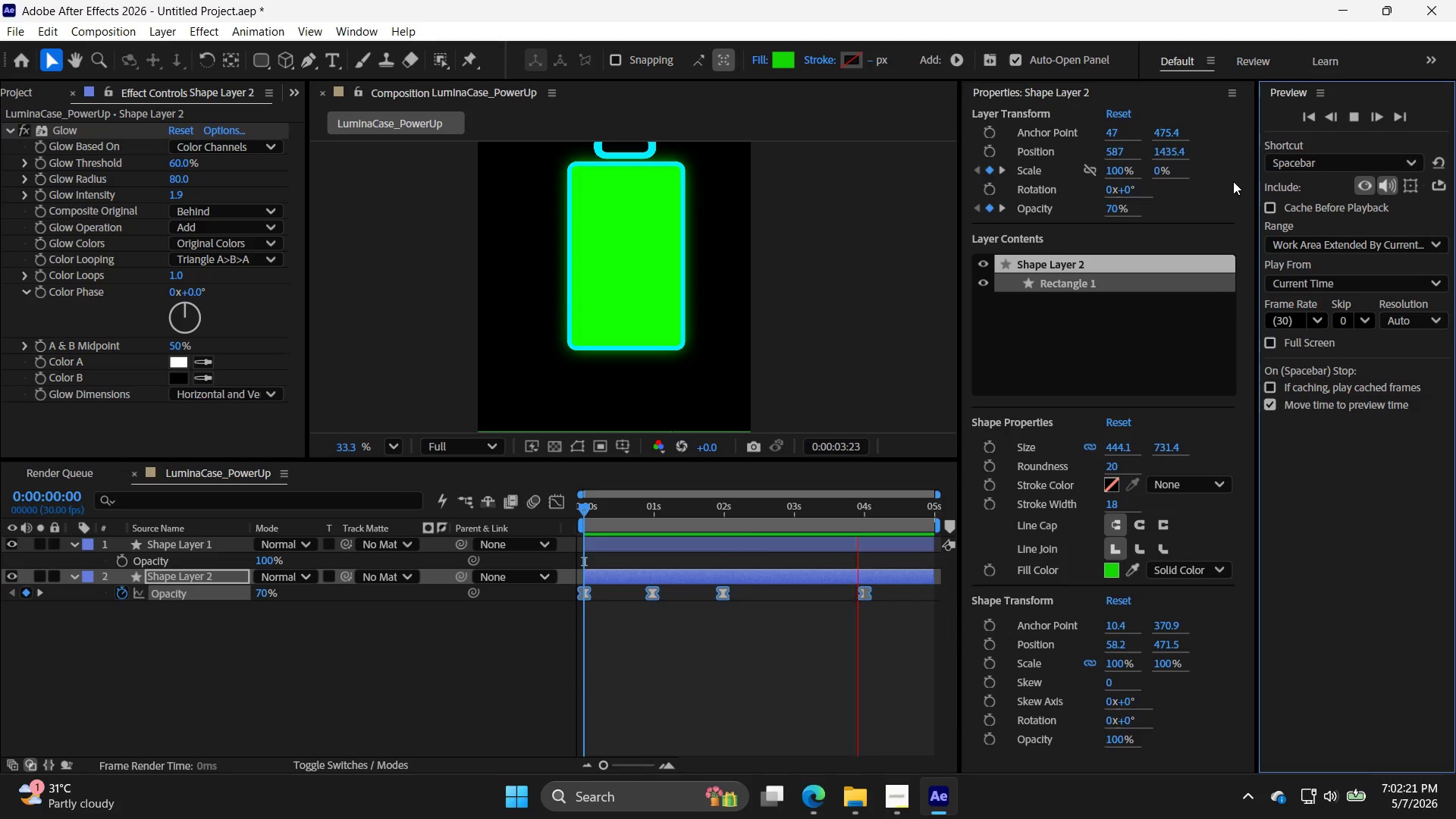 
wait(5.67)
 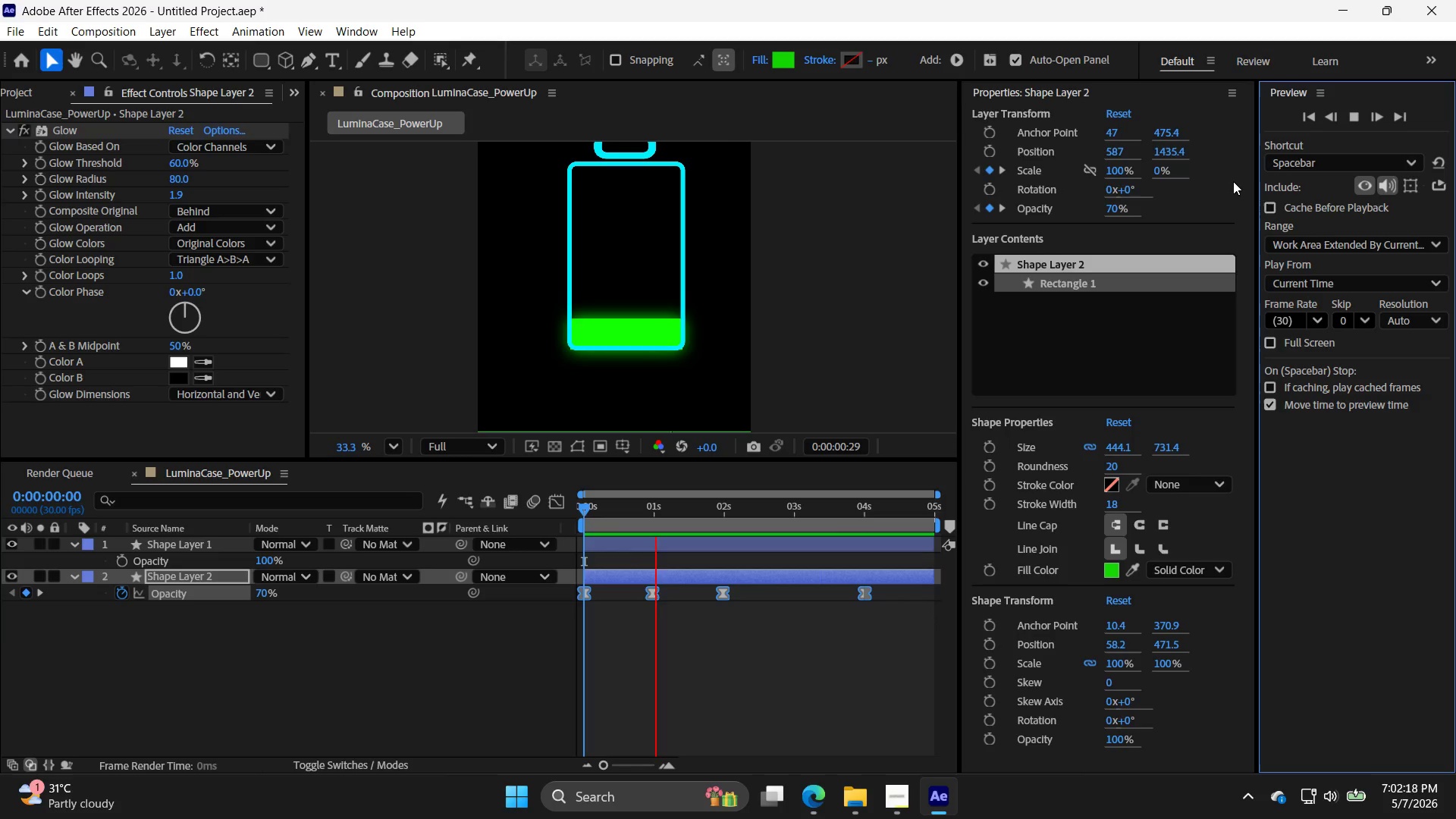 
left_click([1353, 117])
 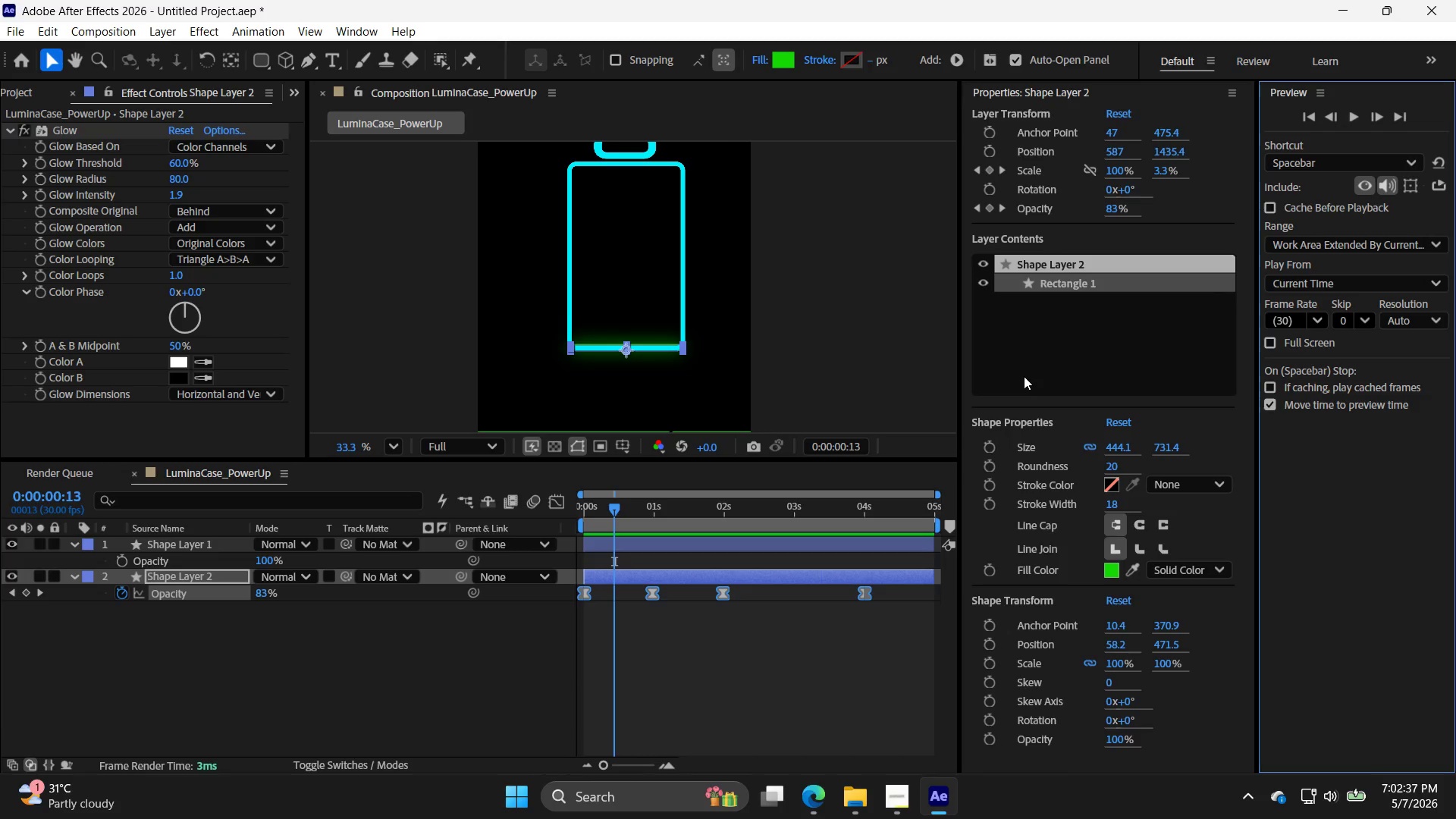 
wait(20.02)
 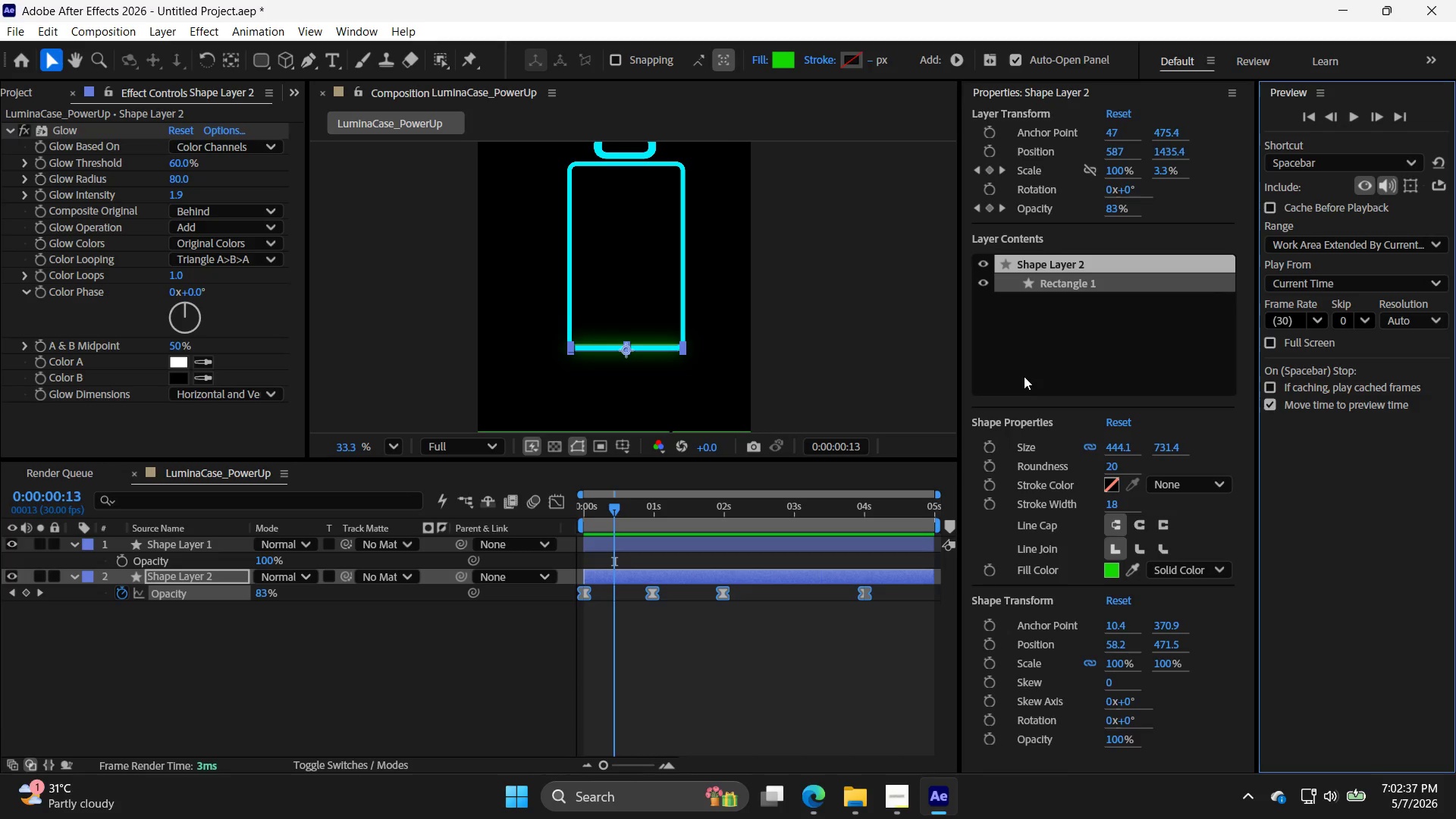 
left_click_drag(start_coordinate=[615, 507], to_coordinate=[464, 508])
 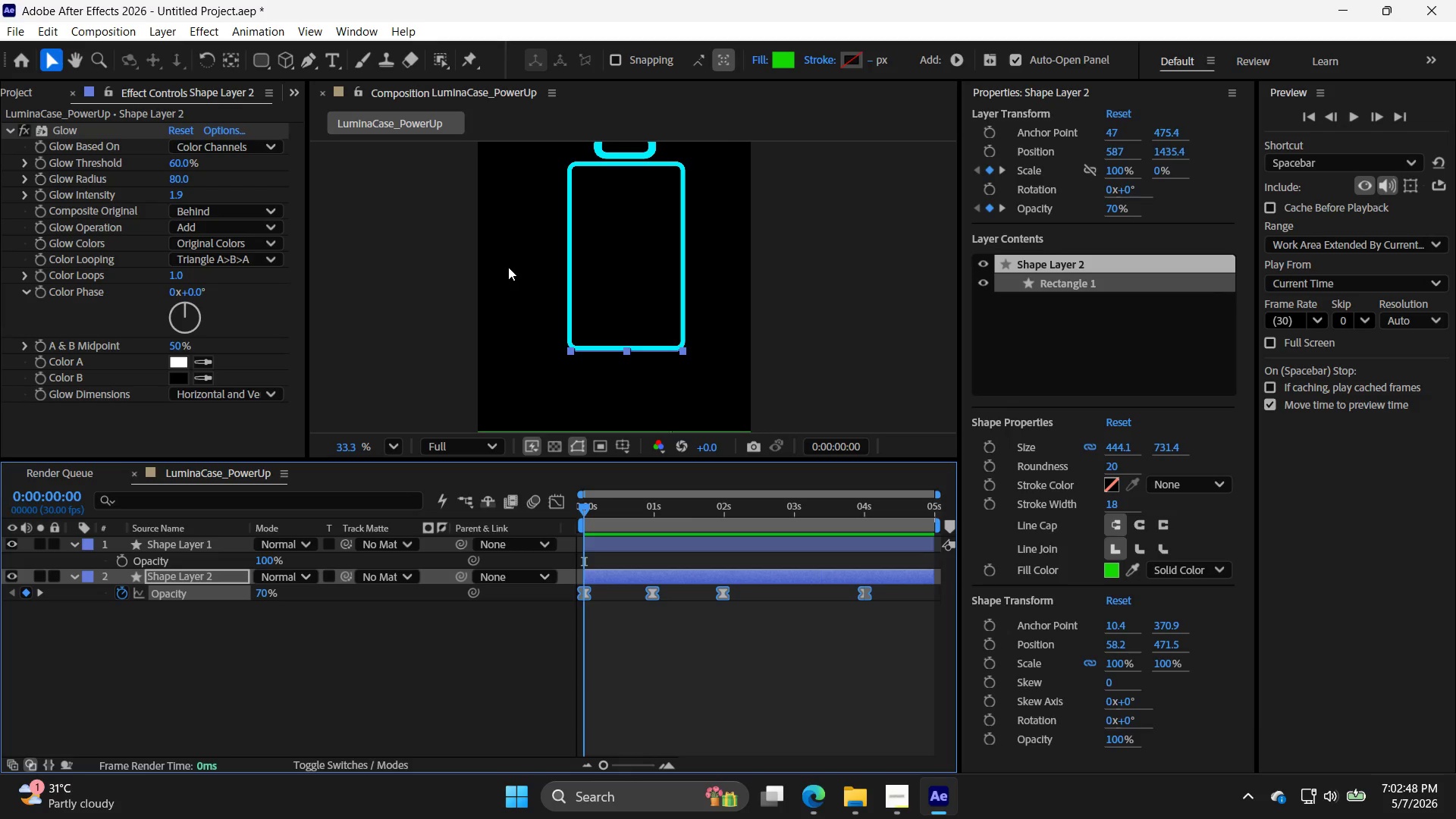 
wait(7.34)
 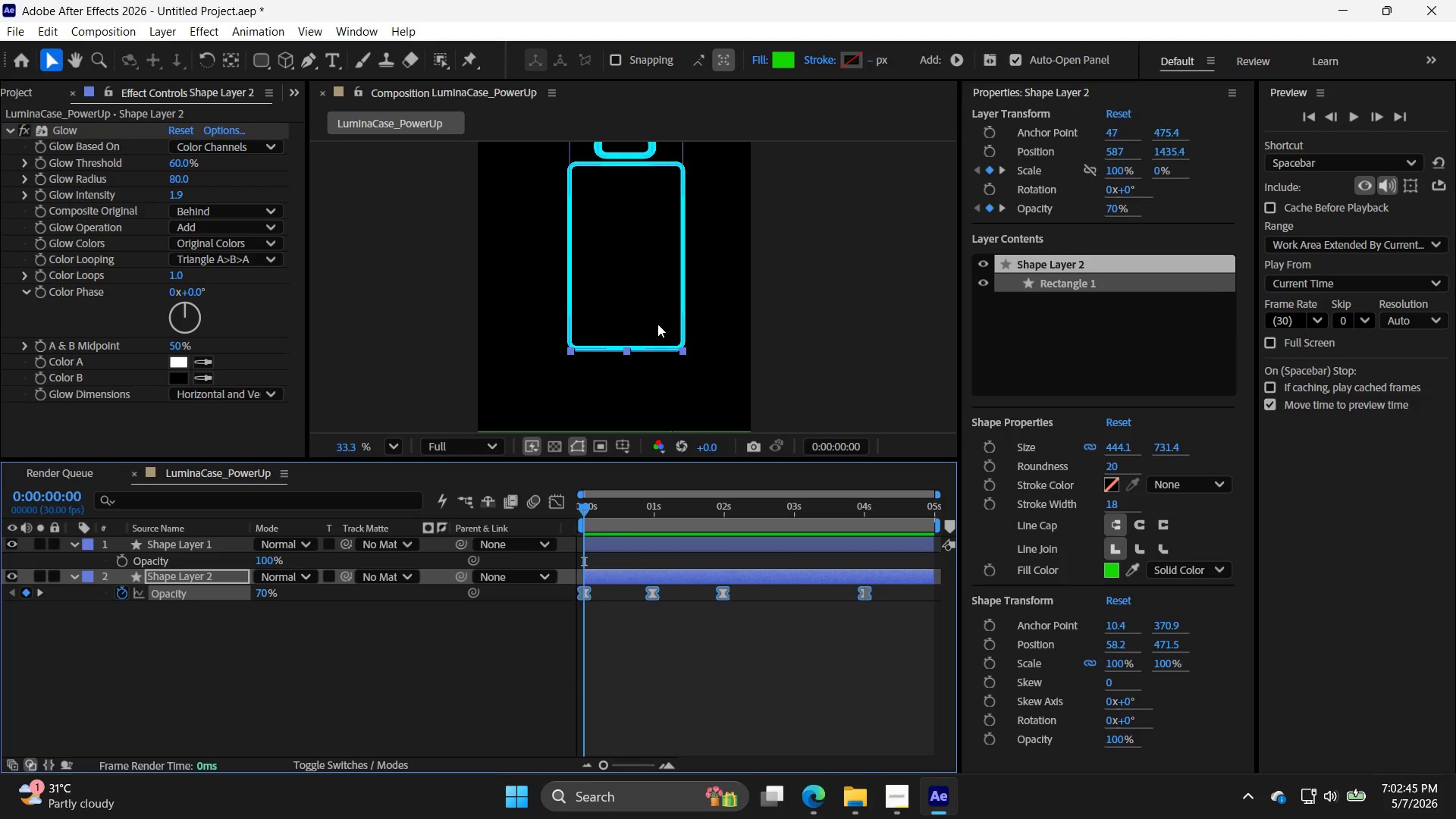 
left_click([159, 31])
 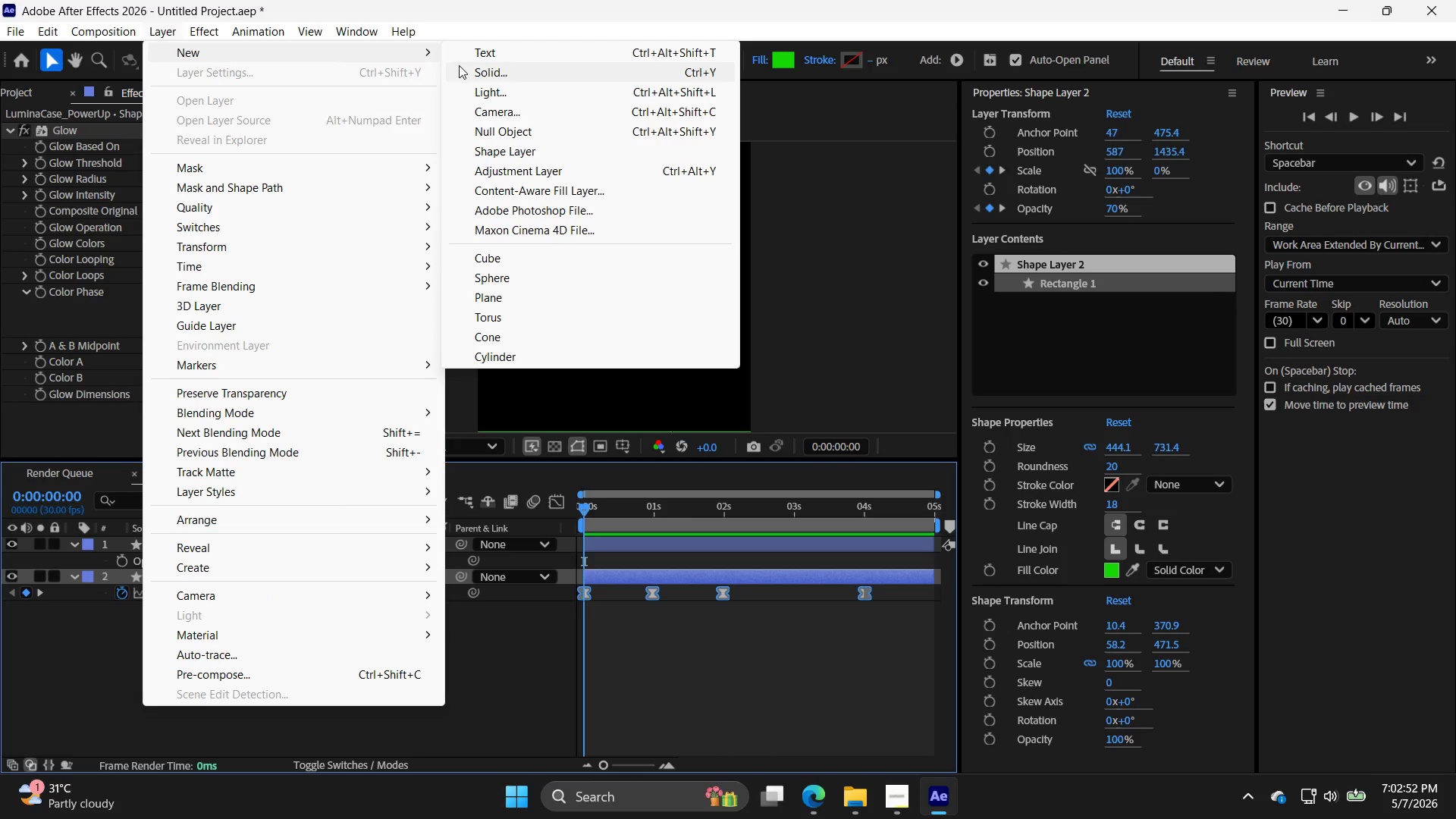 
left_click([522, 48])
 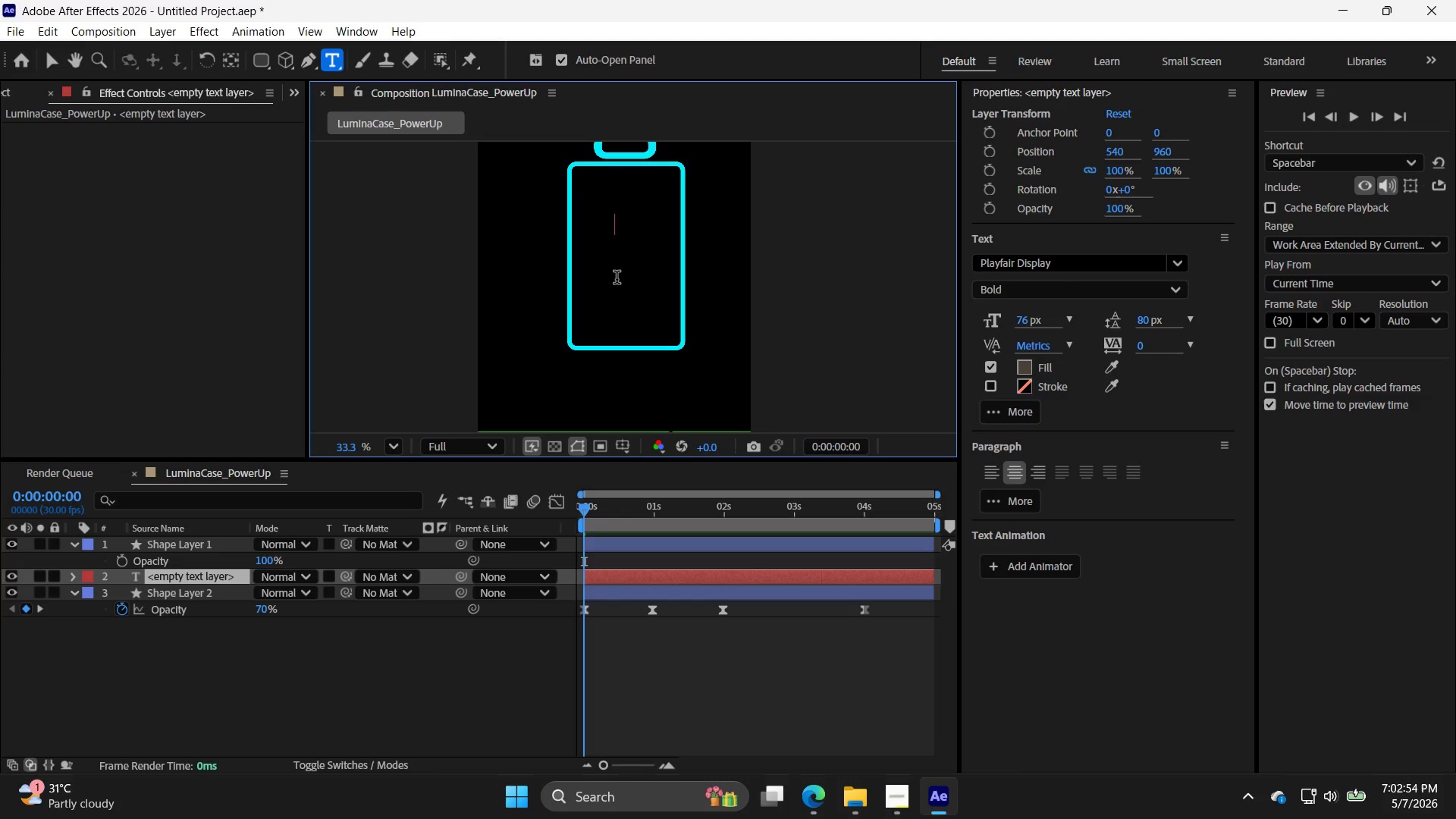 
type(0%)
 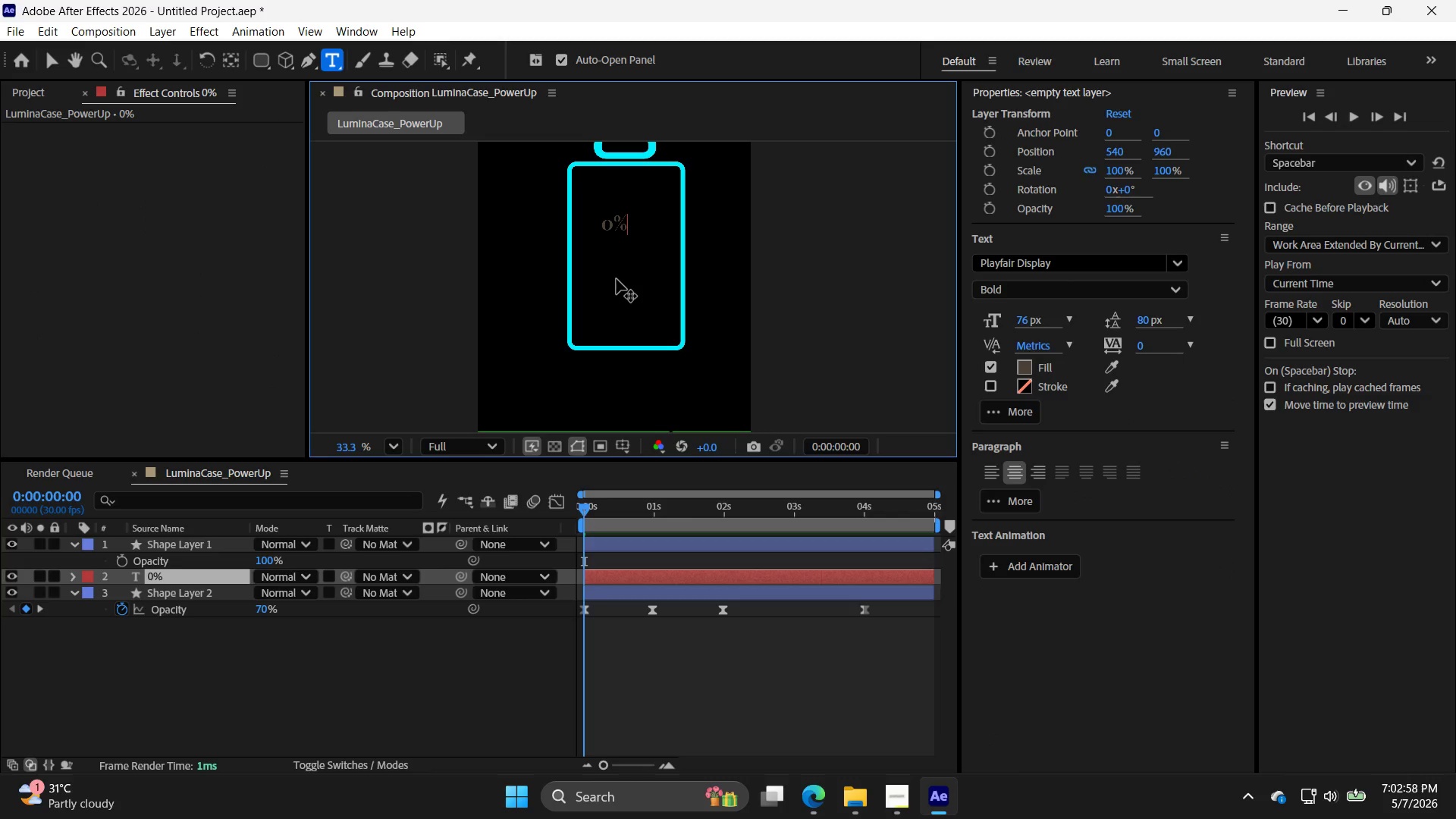 
left_click_drag(start_coordinate=[721, 575], to_coordinate=[718, 544])
 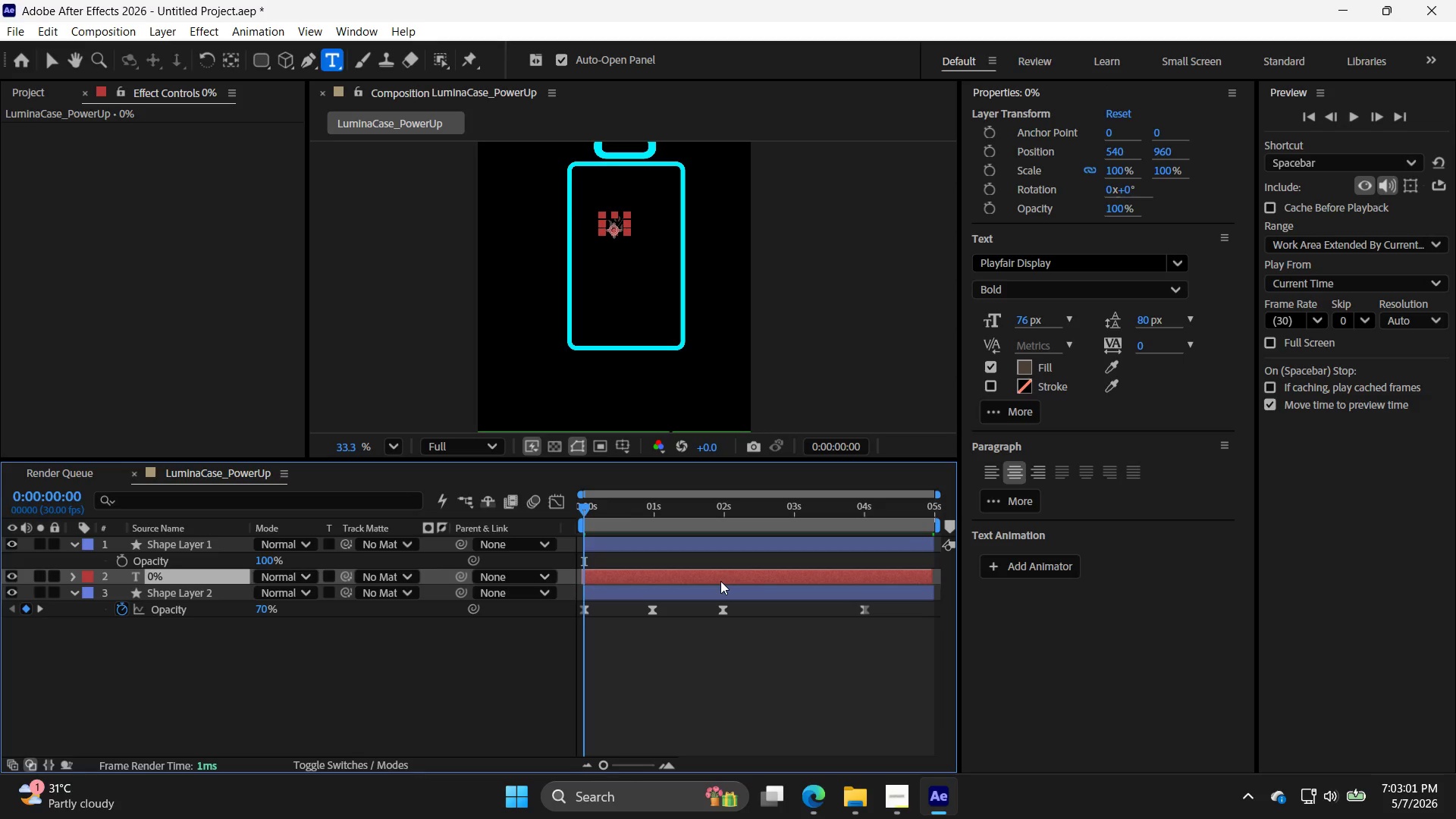 
key(Control+Z)
 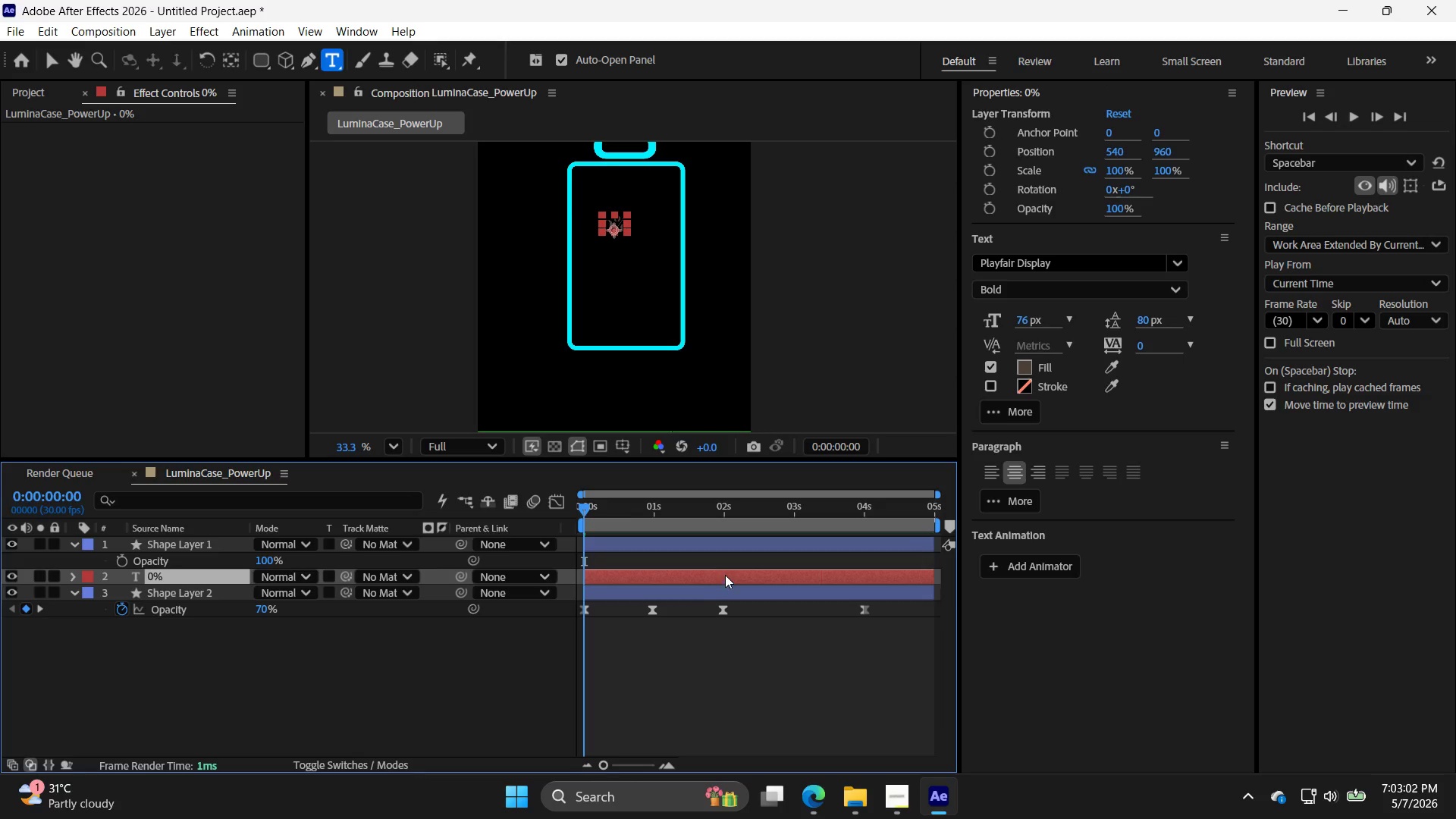 
key(Control+BracketLeft)
 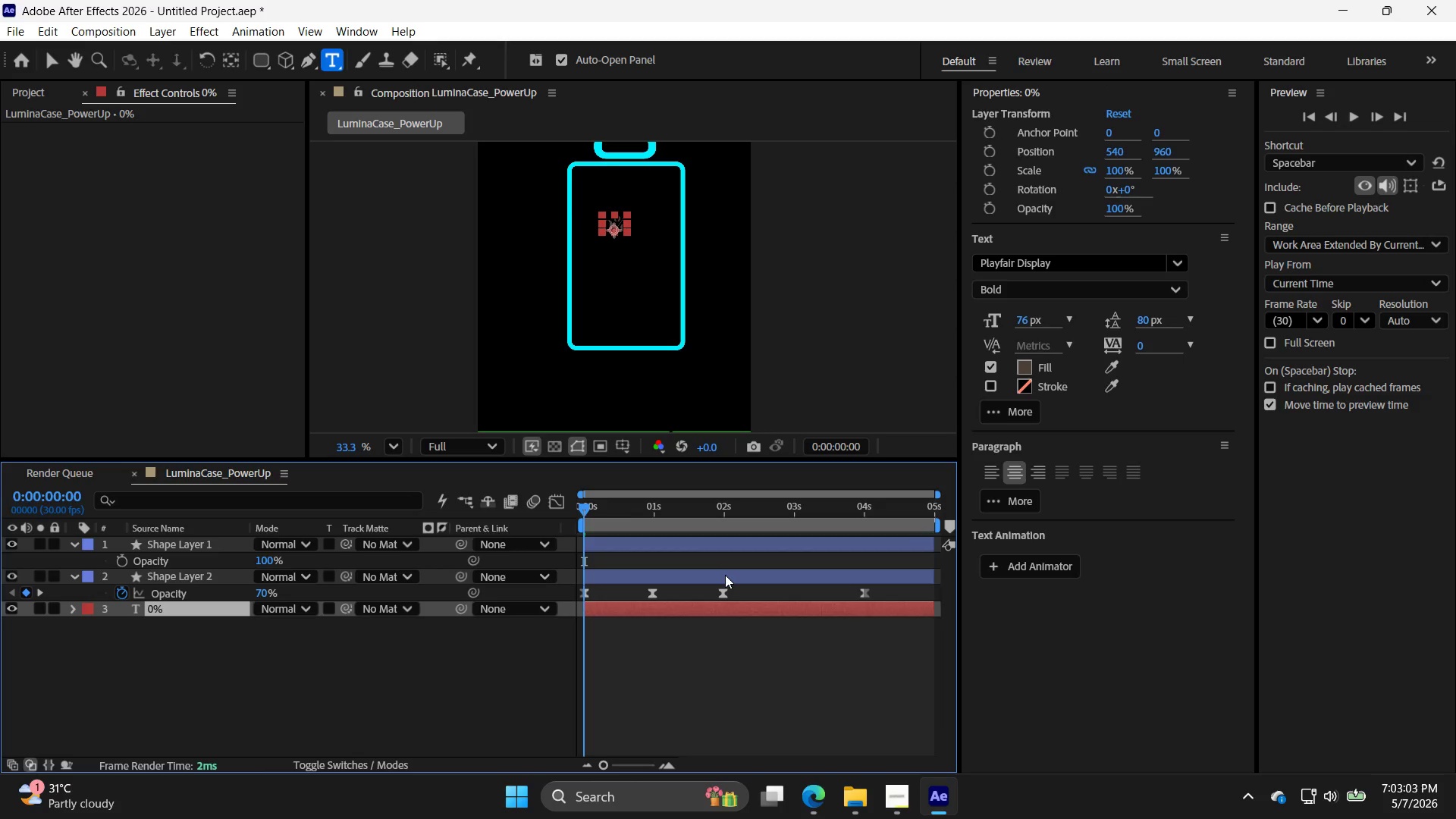 
key(Control+BracketRight)
 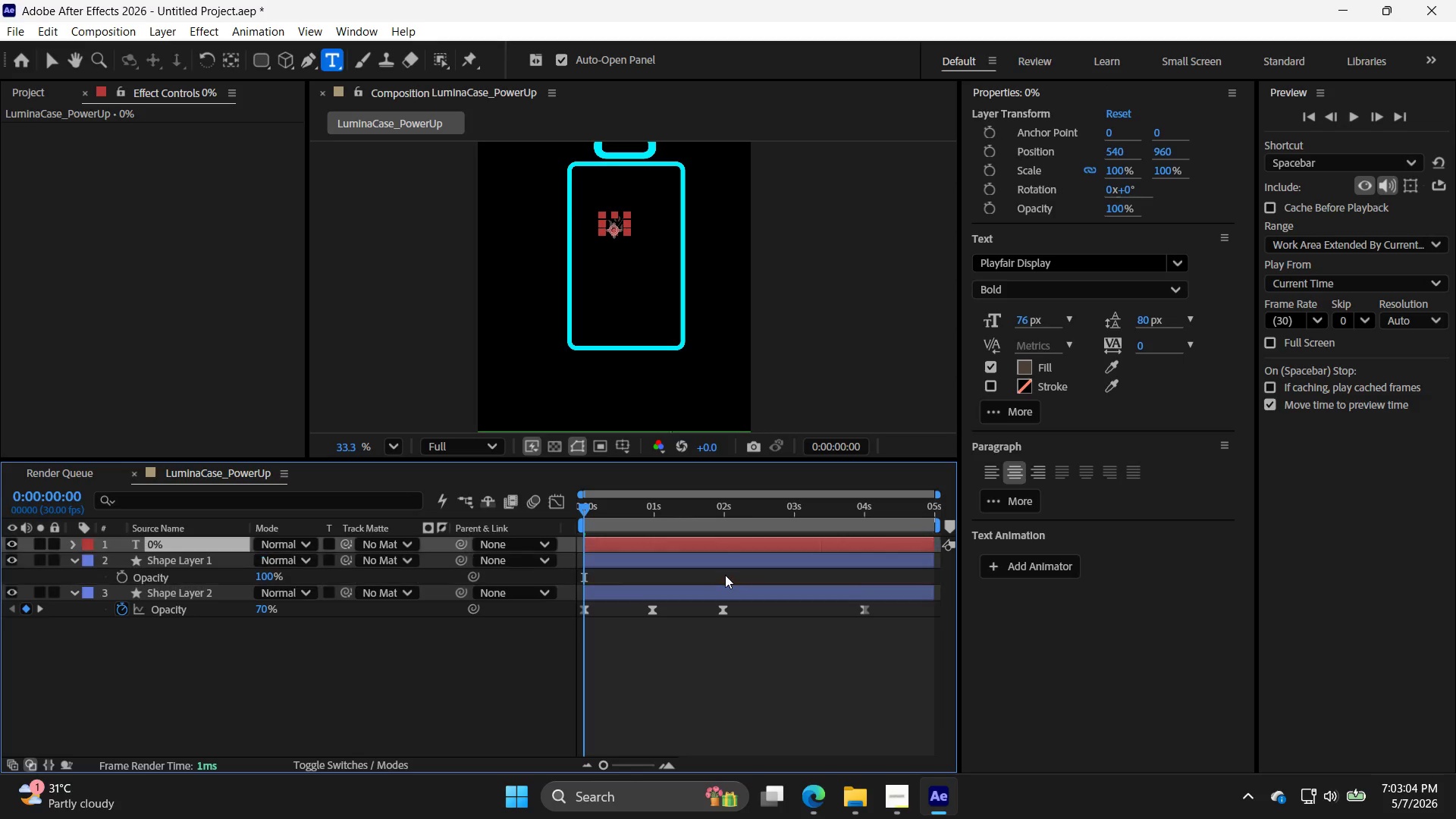 
key(Control+BracketRight)
 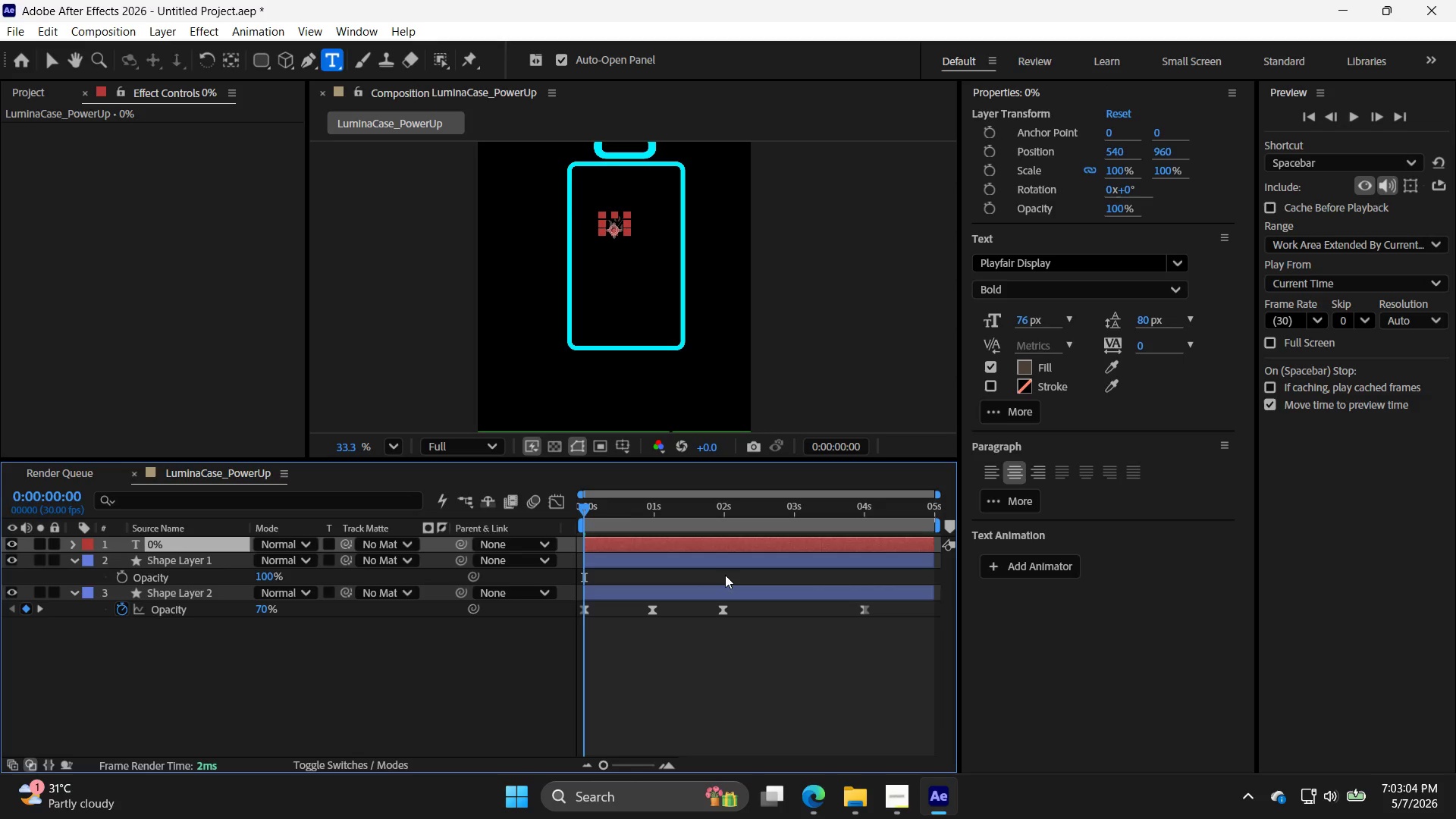 
key(Control+BracketRight)
 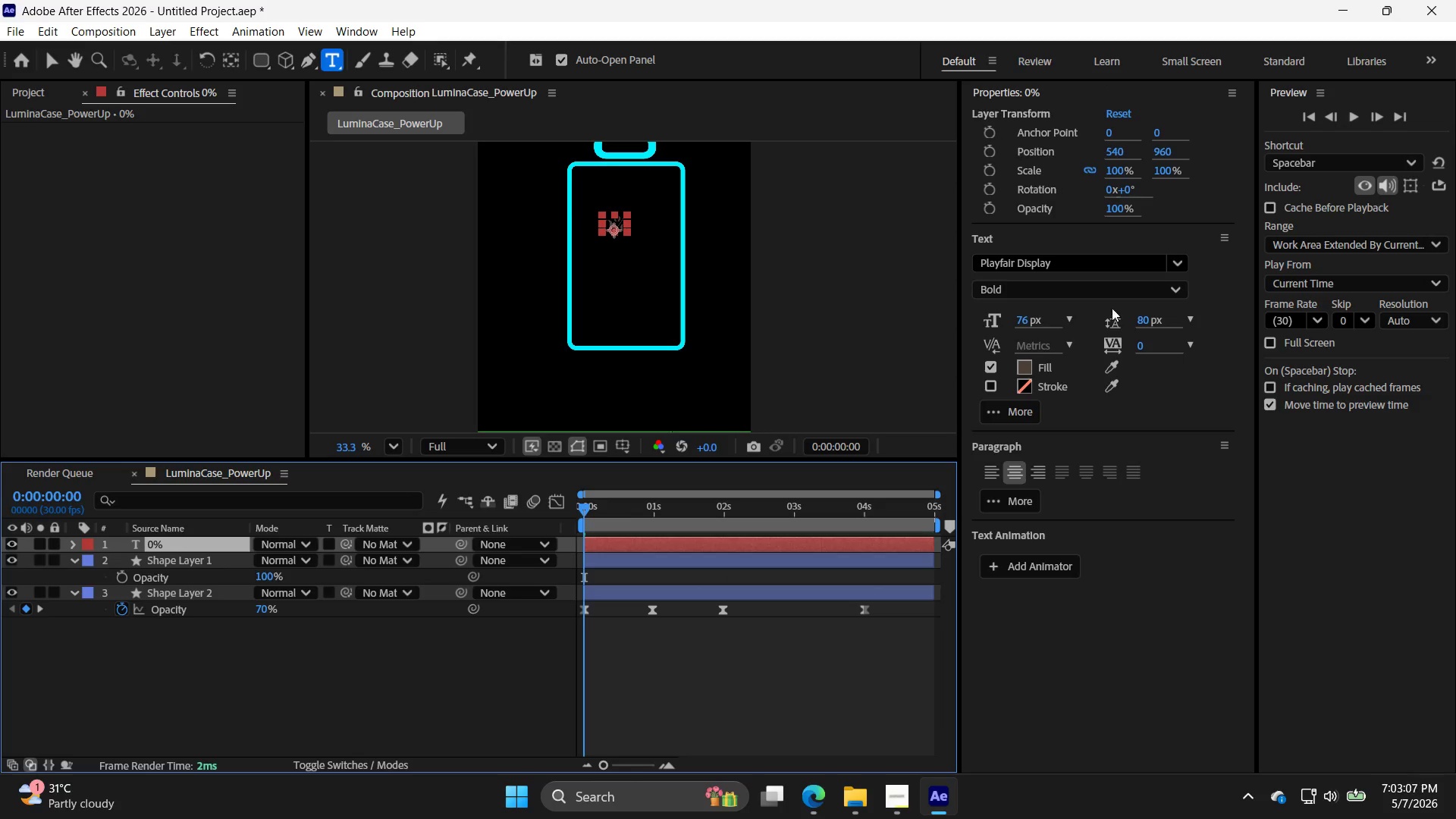 
left_click([1024, 374])
 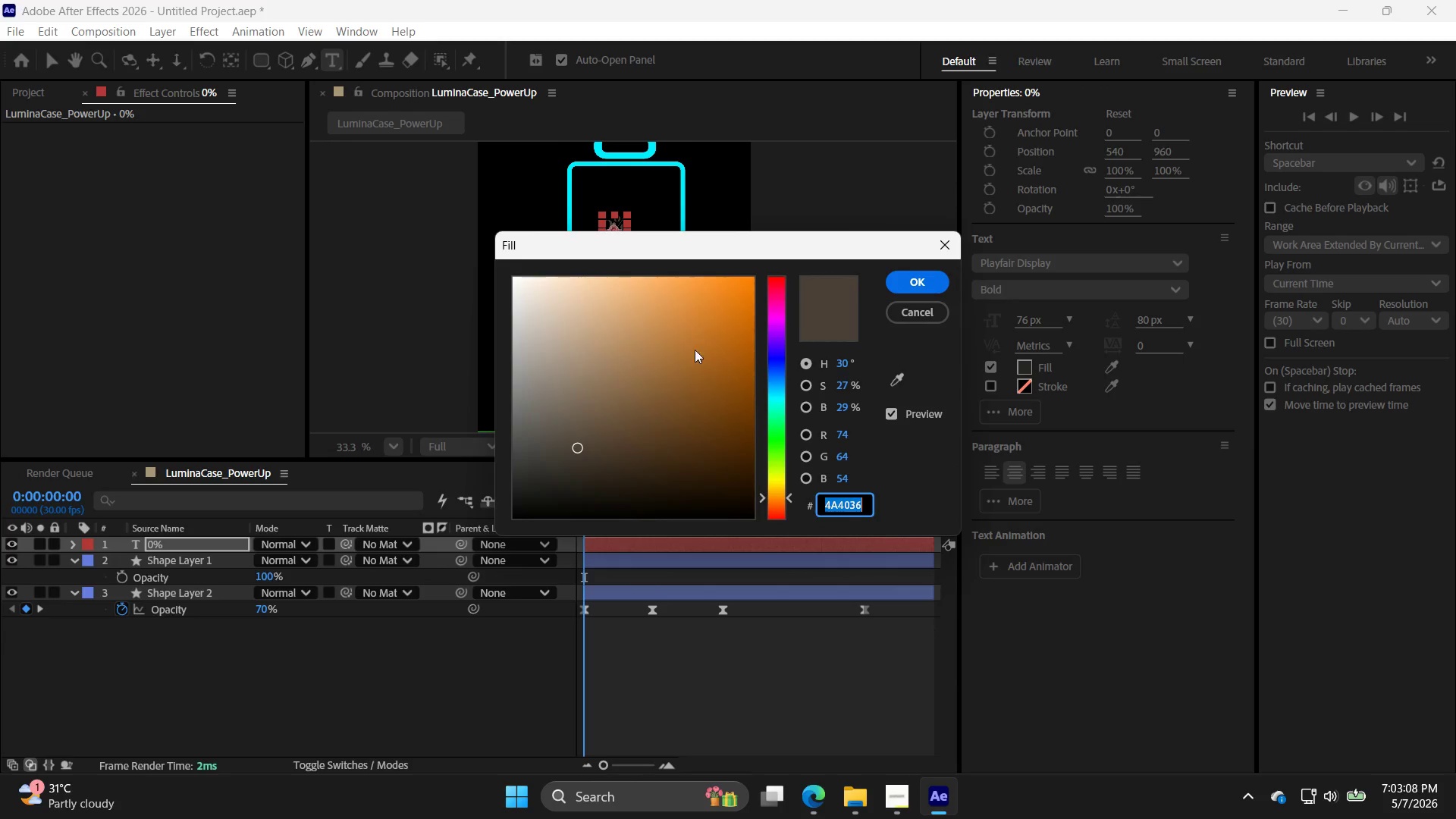 
left_click_drag(start_coordinate=[680, 353], to_coordinate=[461, 251])
 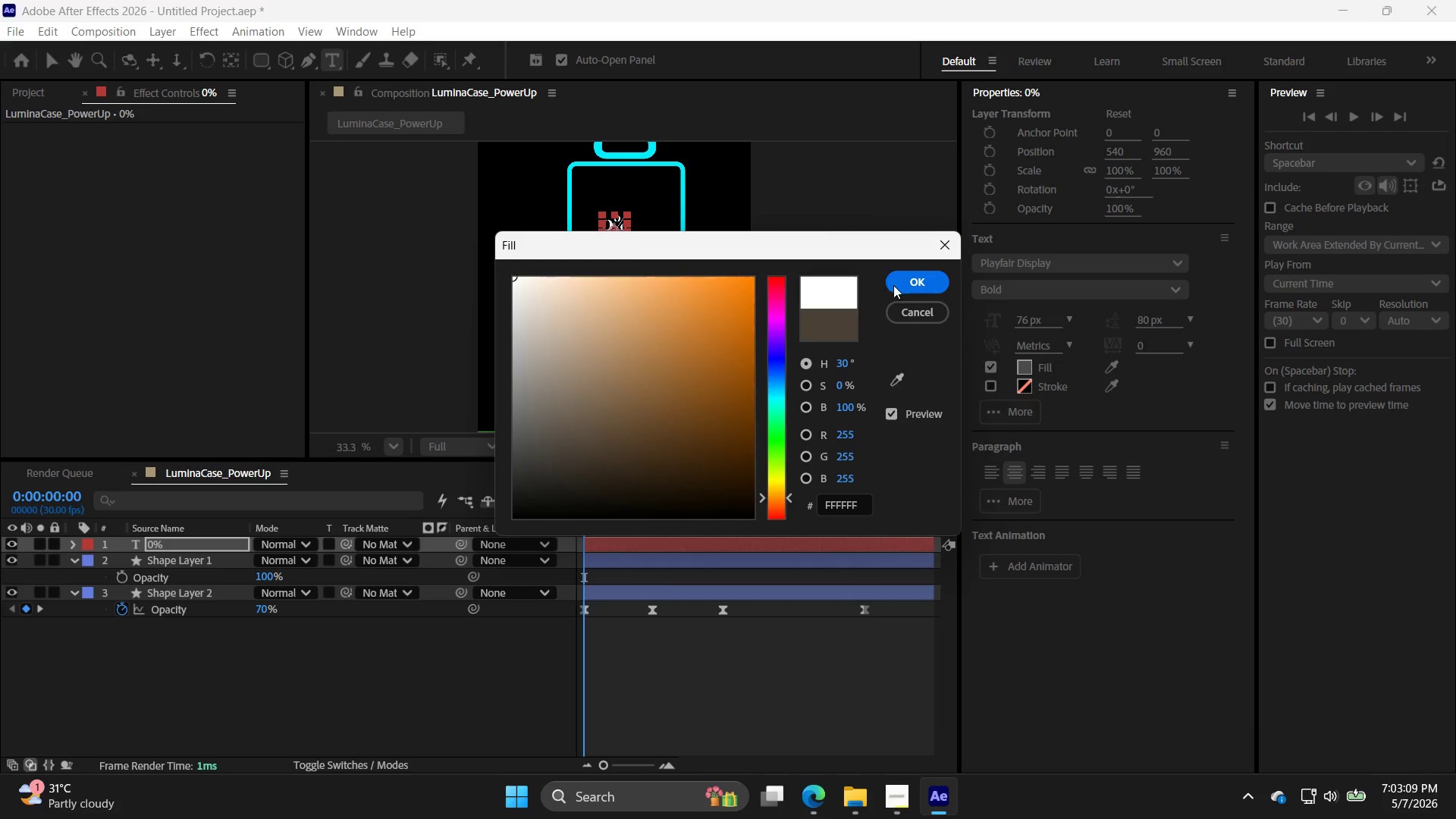 
left_click([907, 292])
 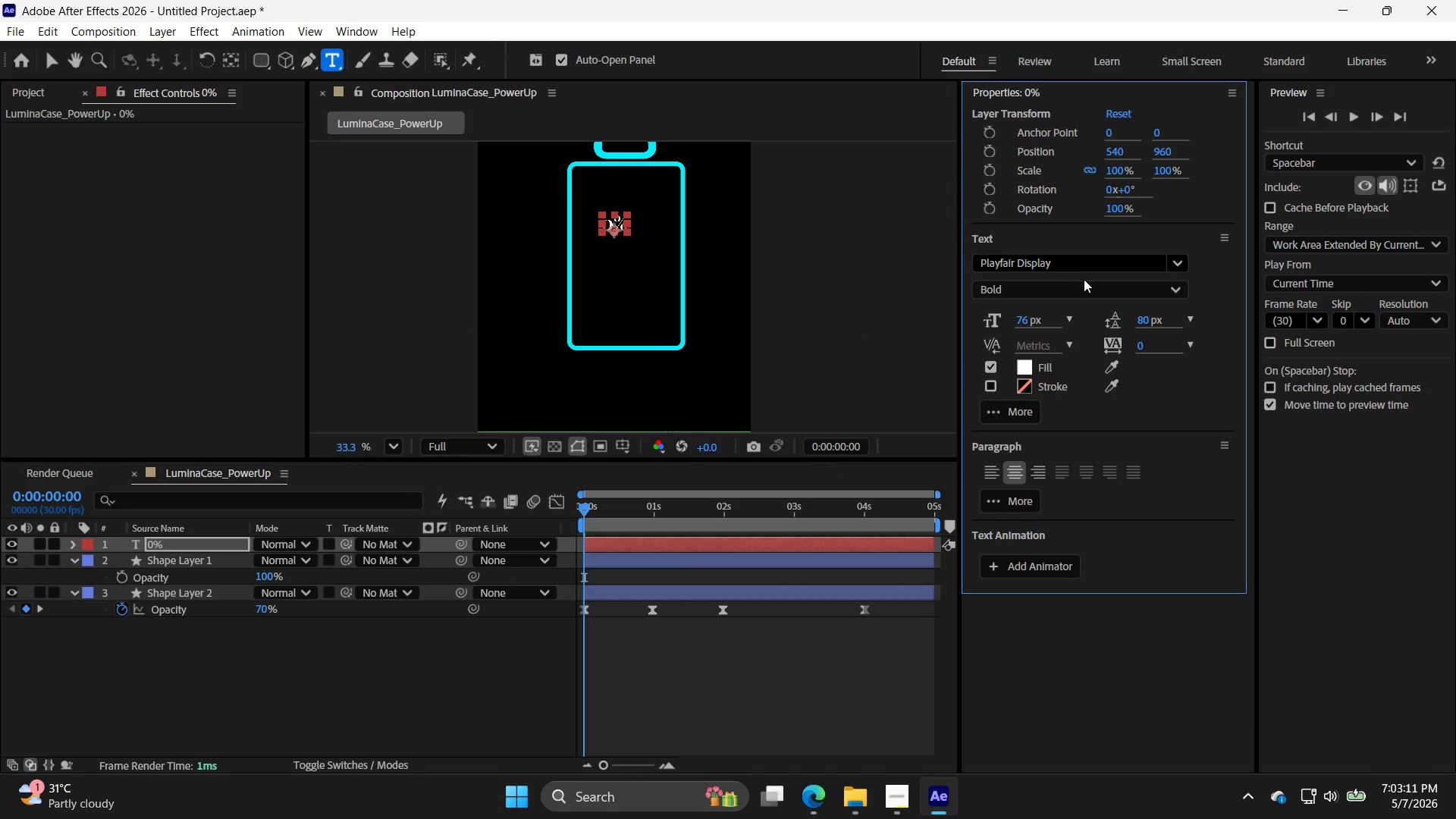 
left_click([1095, 264])
 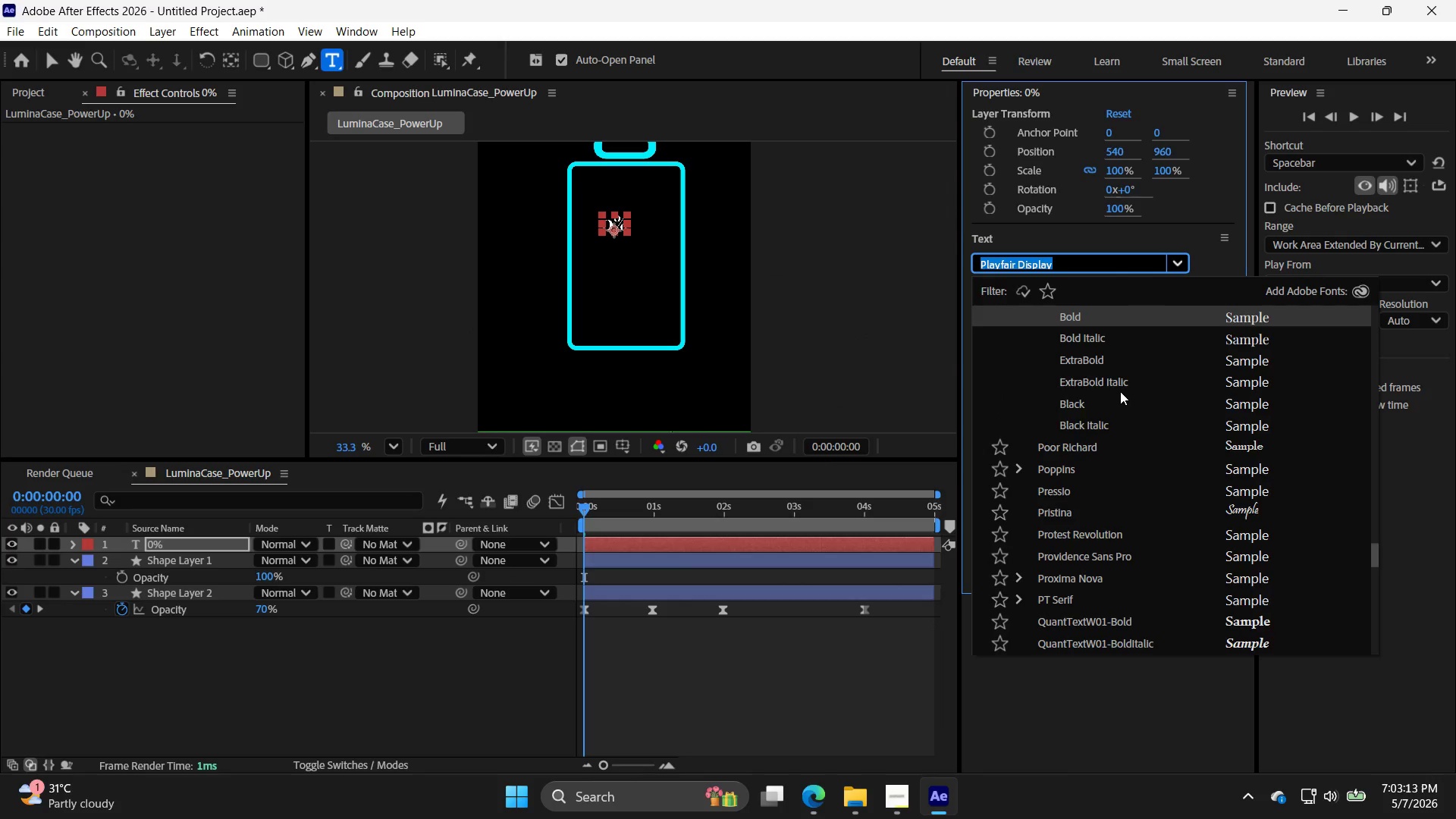 
scroll: coordinate [1147, 413], scroll_direction: up, amount: 37.0
 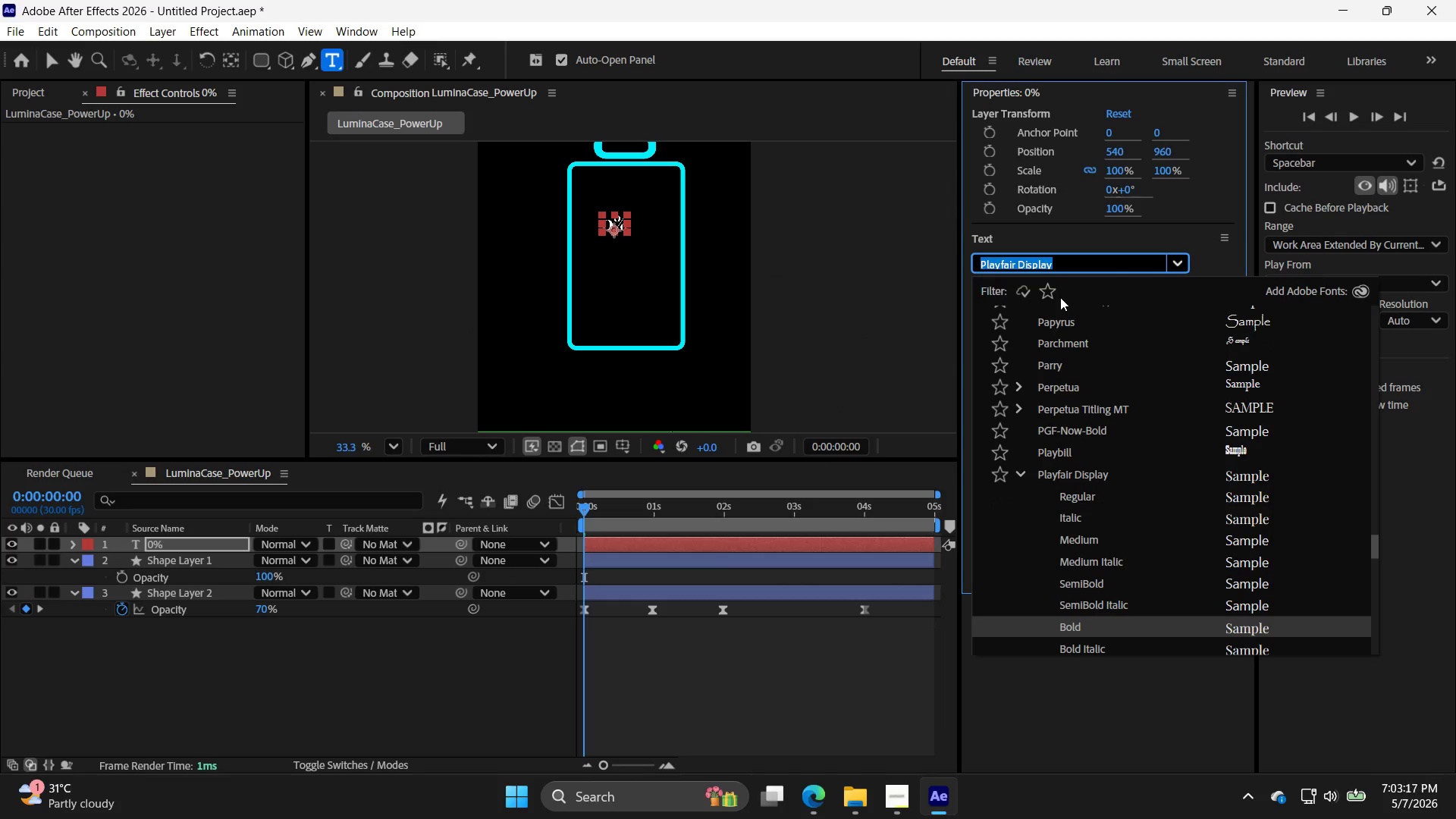 
type(til)
 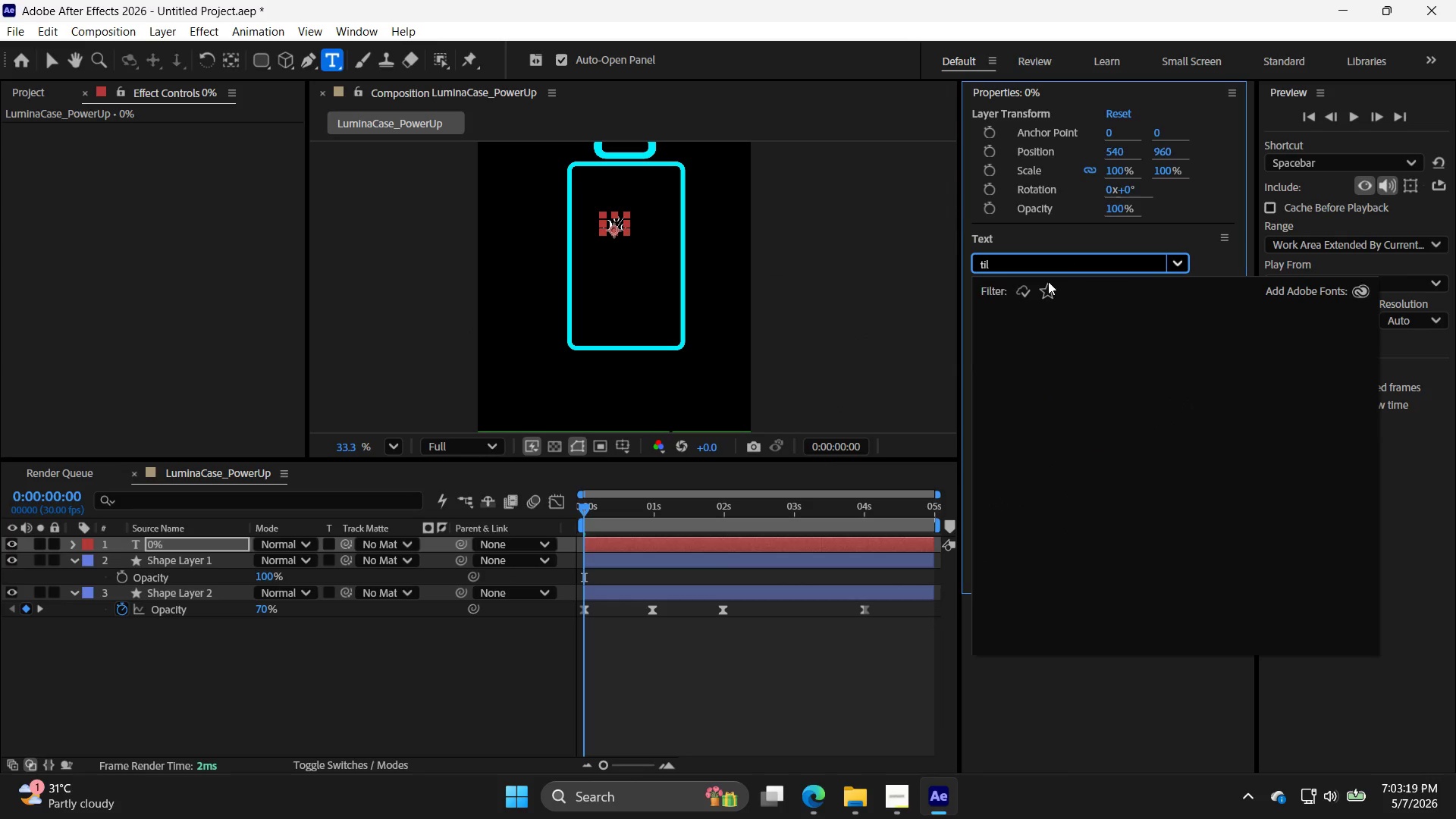 
key(Backspace)
key(Backspace)
type(il)
key(Backspace)
key(Backspace)
key(Backspace)
key(Backspace)
type(neon)
key(Backspace)
key(Backspace)
key(Backspace)
key(Backspace)
 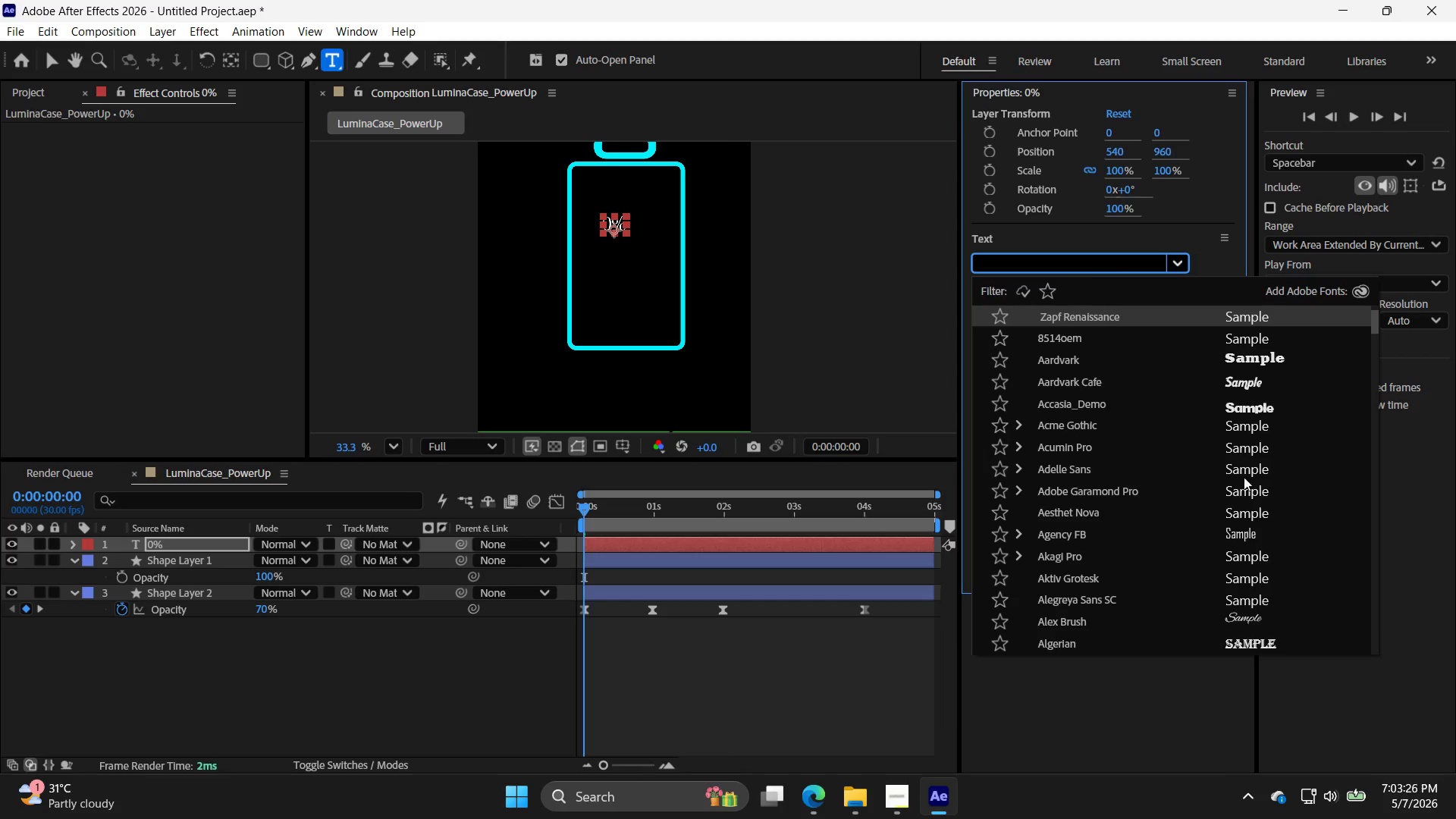 
scroll: coordinate [1215, 414], scroll_direction: up, amount: 16.0
 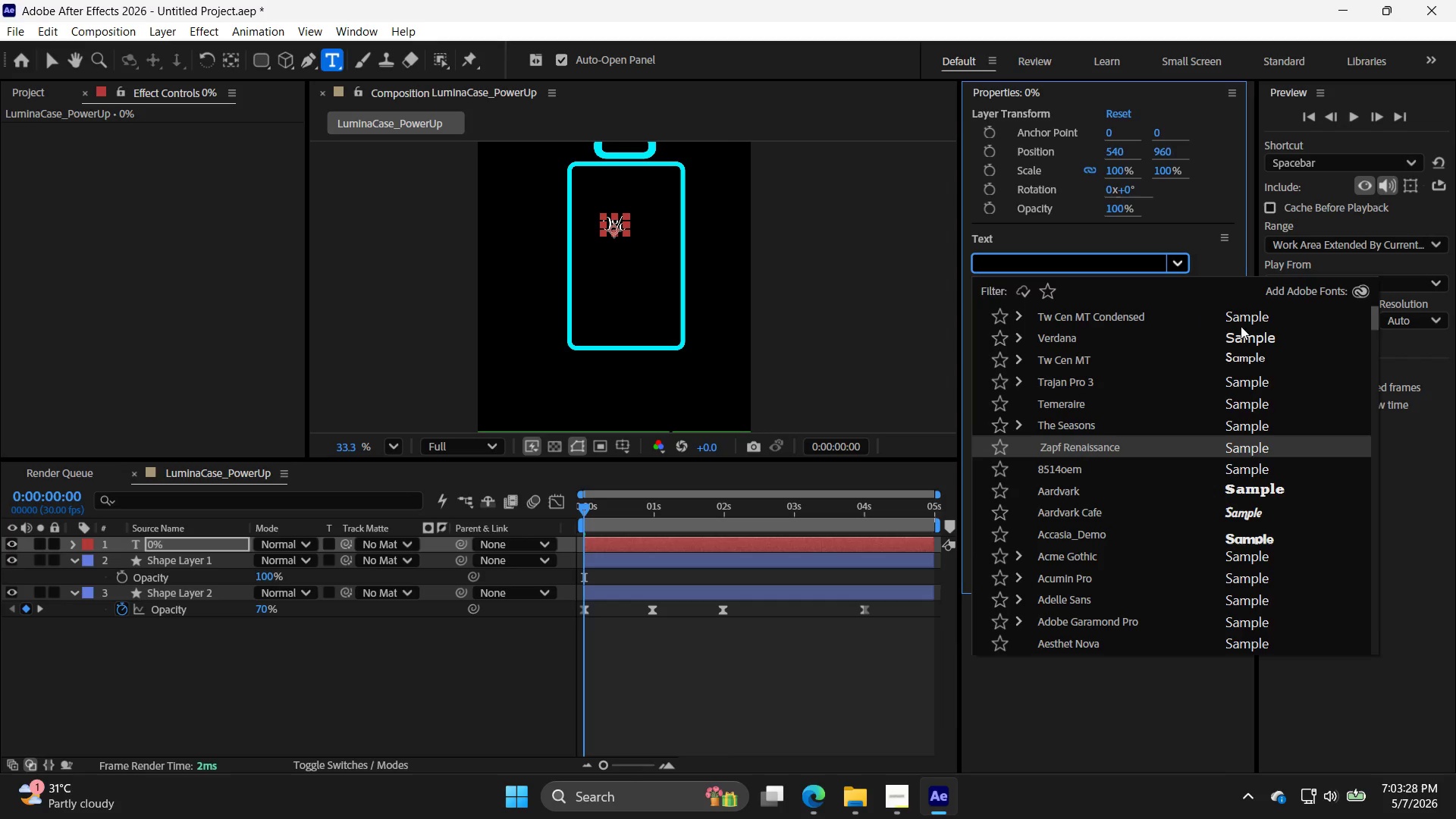 
left_click([1244, 344])
 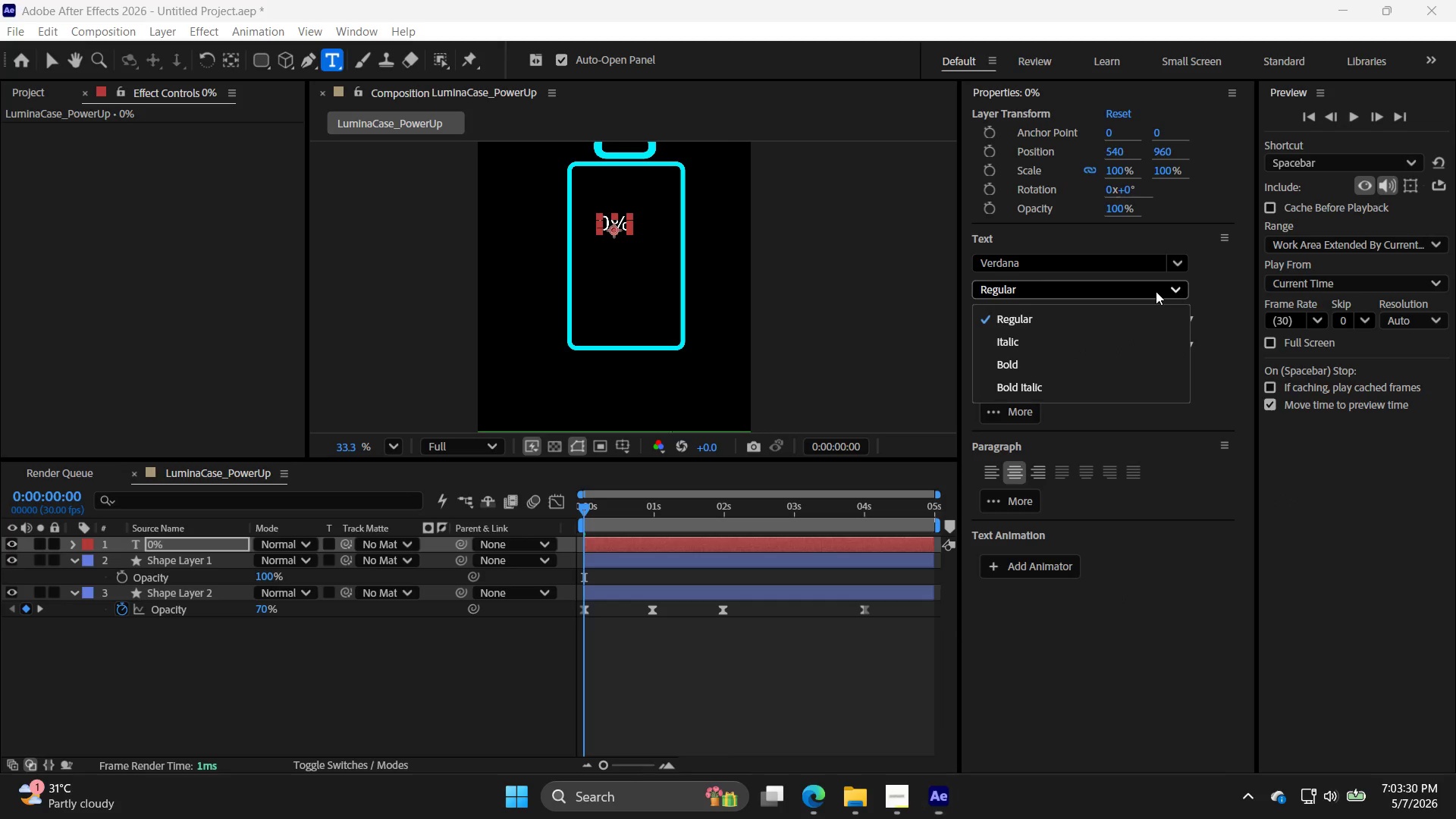 
left_click([1081, 370])
 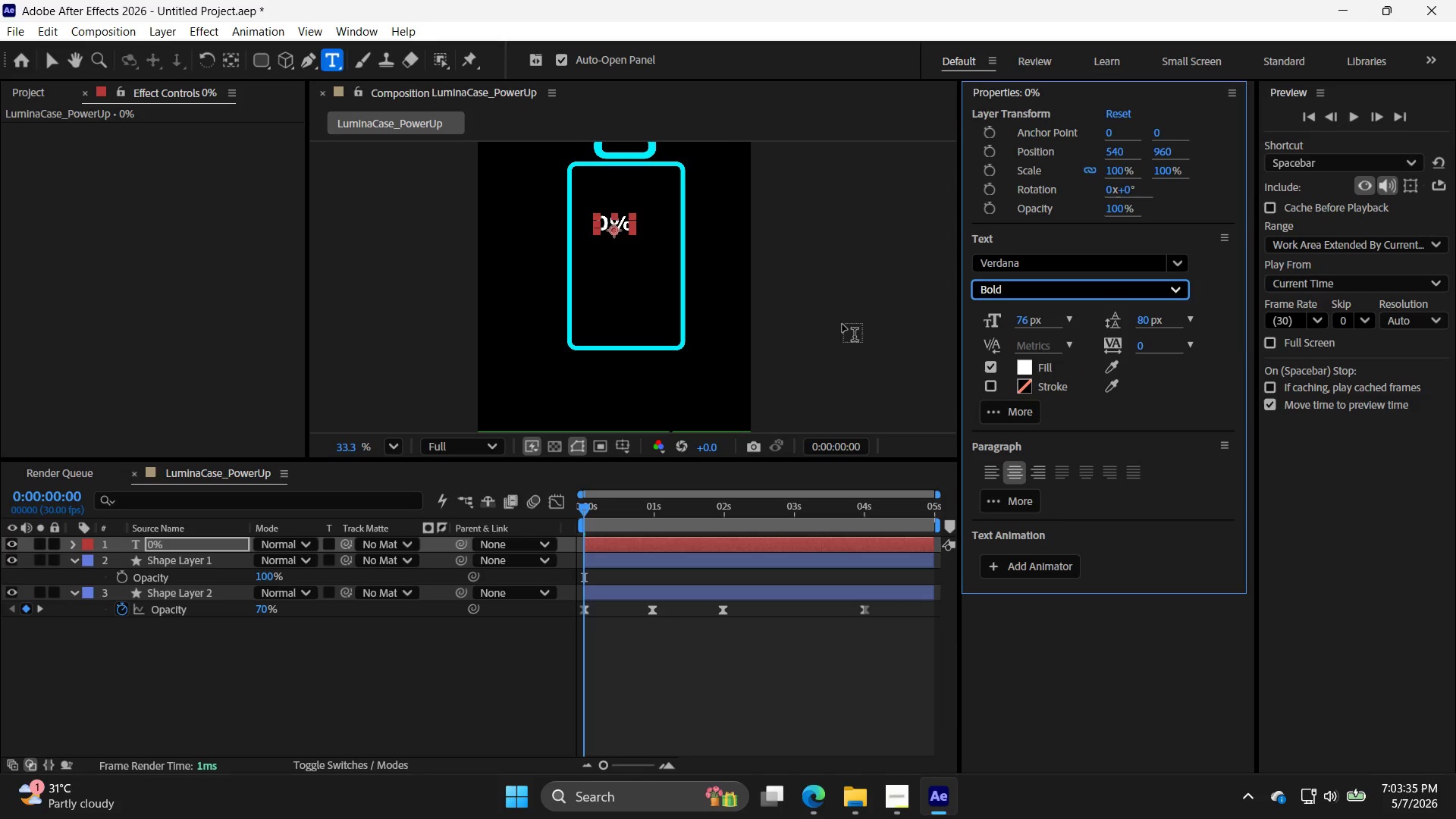 
wait(5.53)
 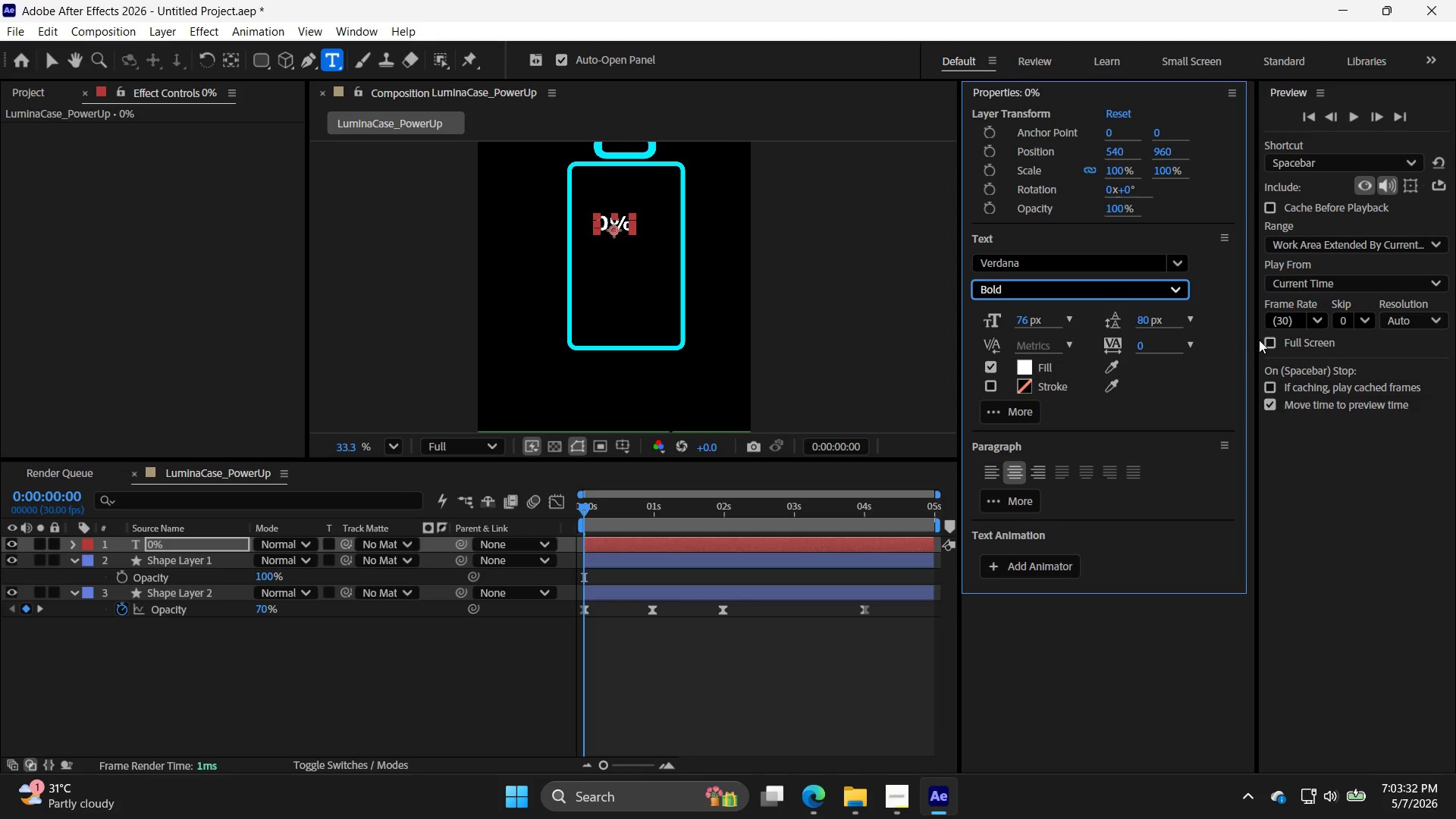 
left_click([54, 61])
 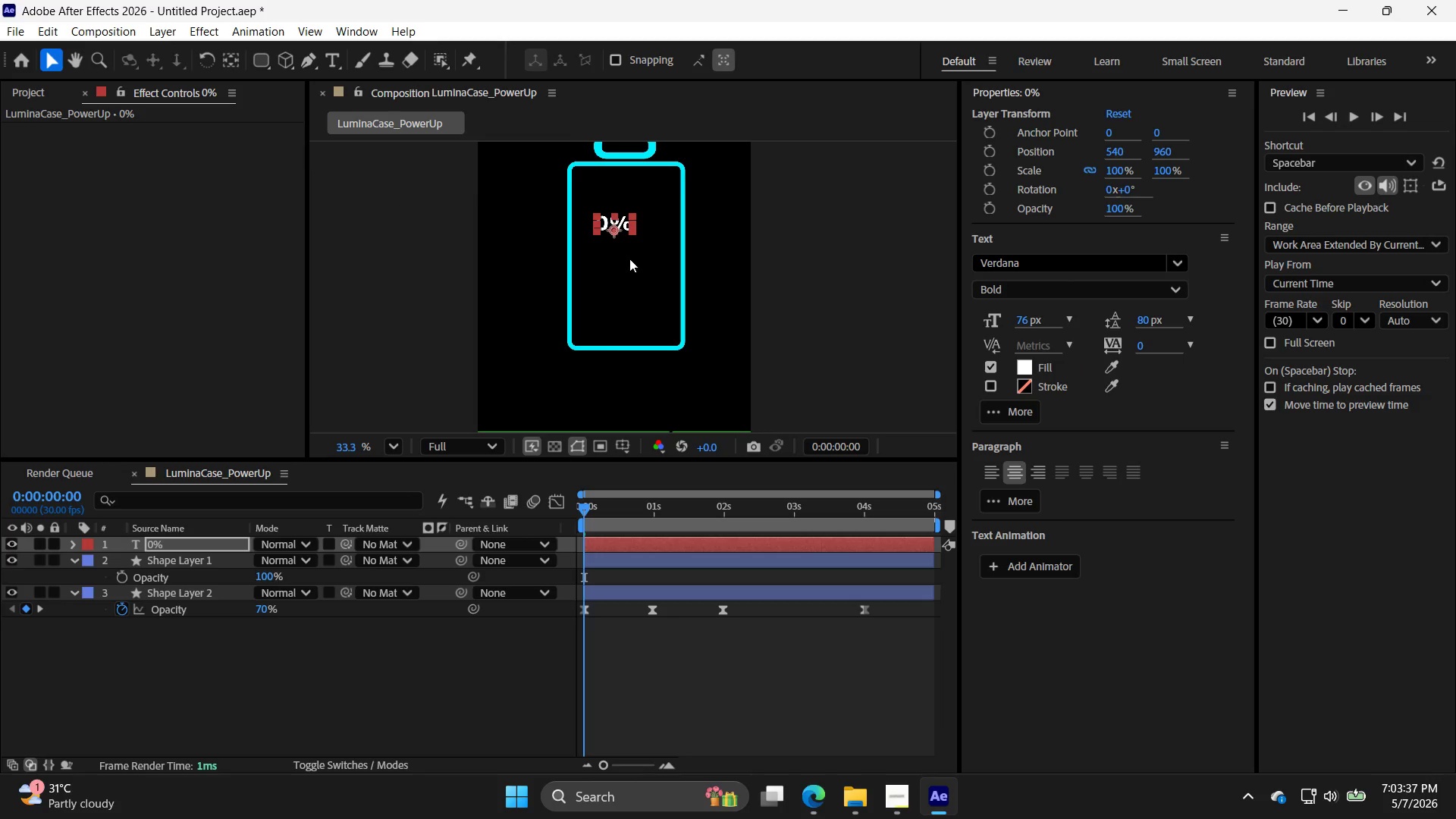 
left_click([758, 276])
 